 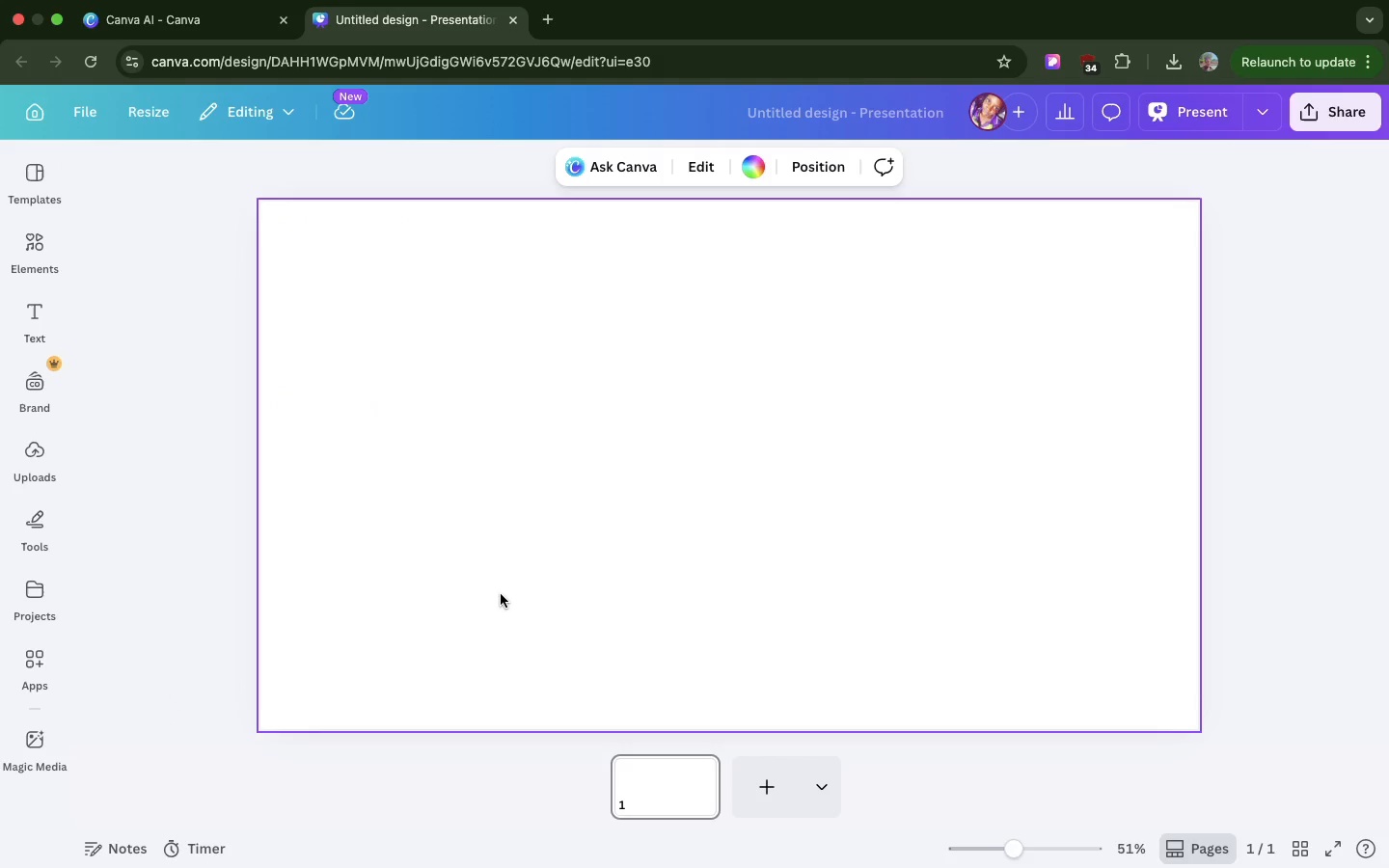 
left_click([44, 242])
 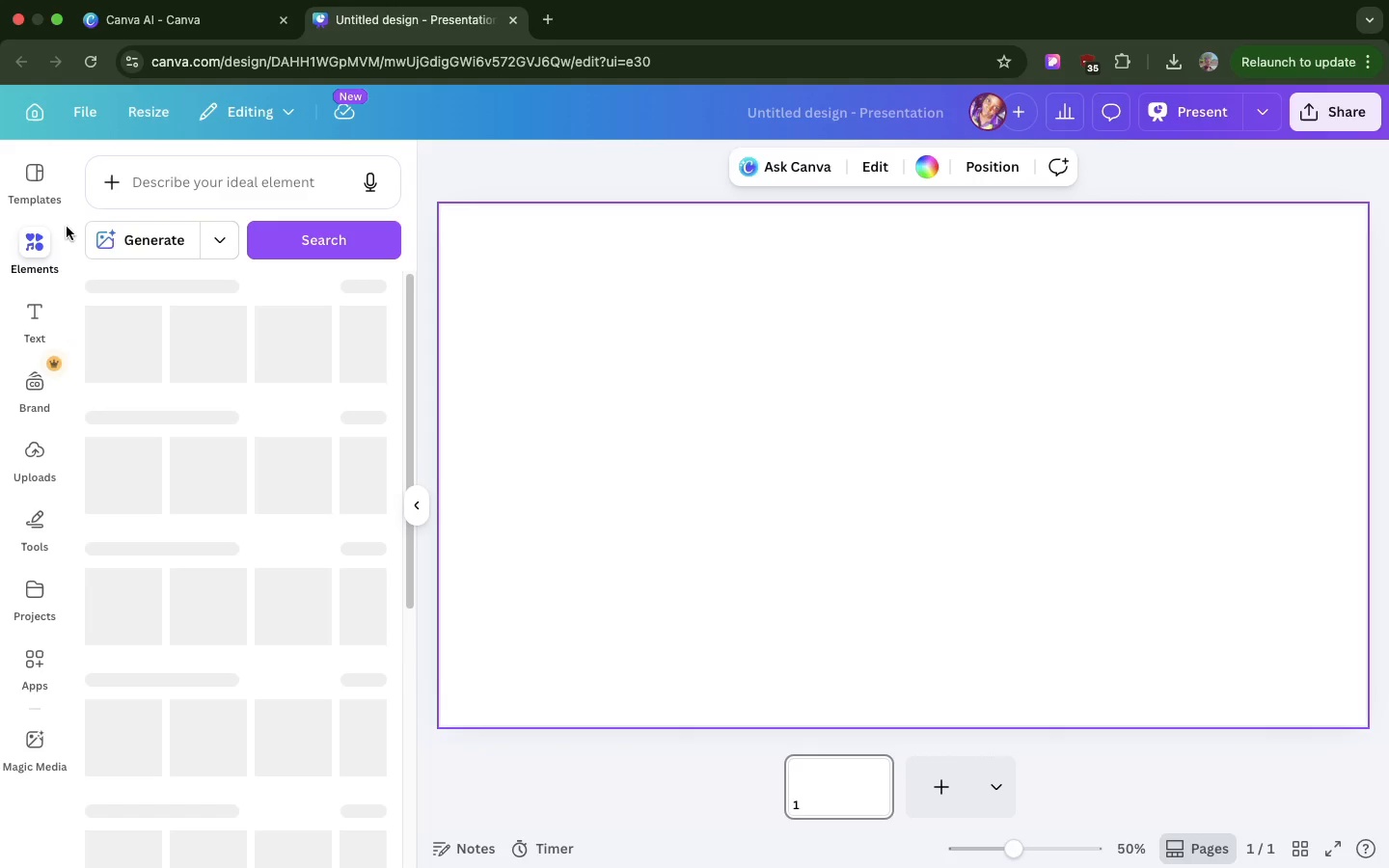 
mouse_move([68, 250])
 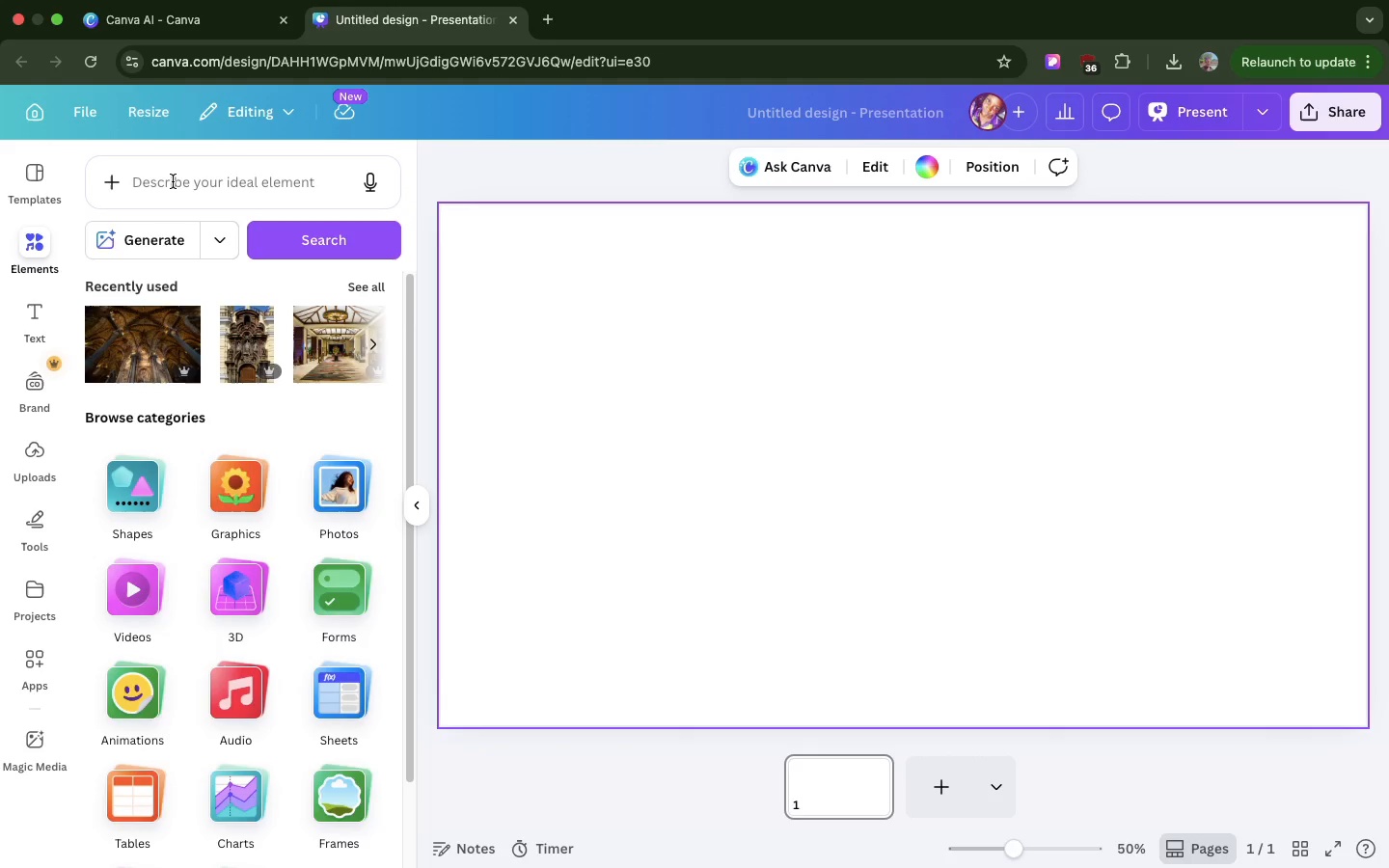 
left_click([173, 181])
 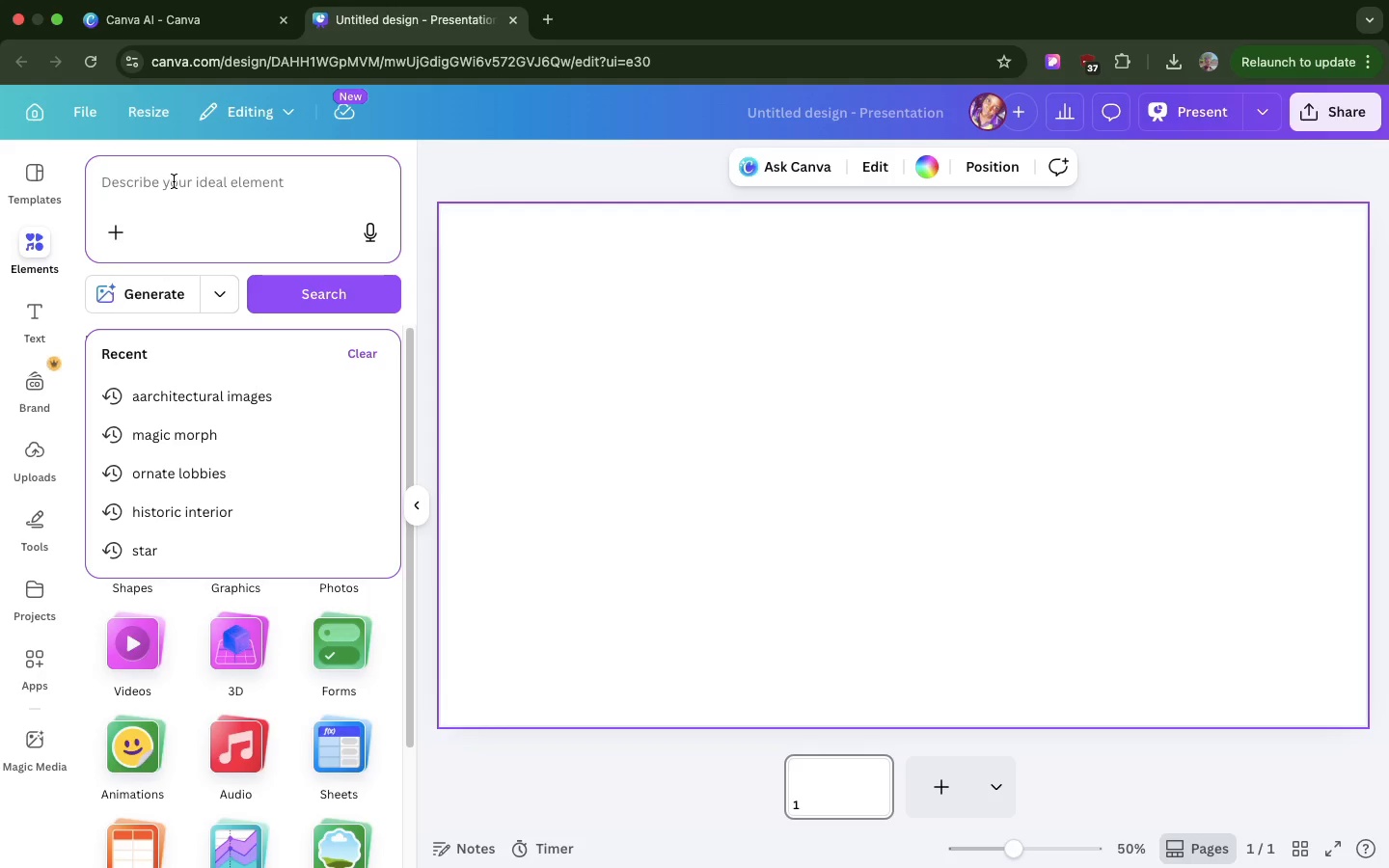 
wait(6.05)
 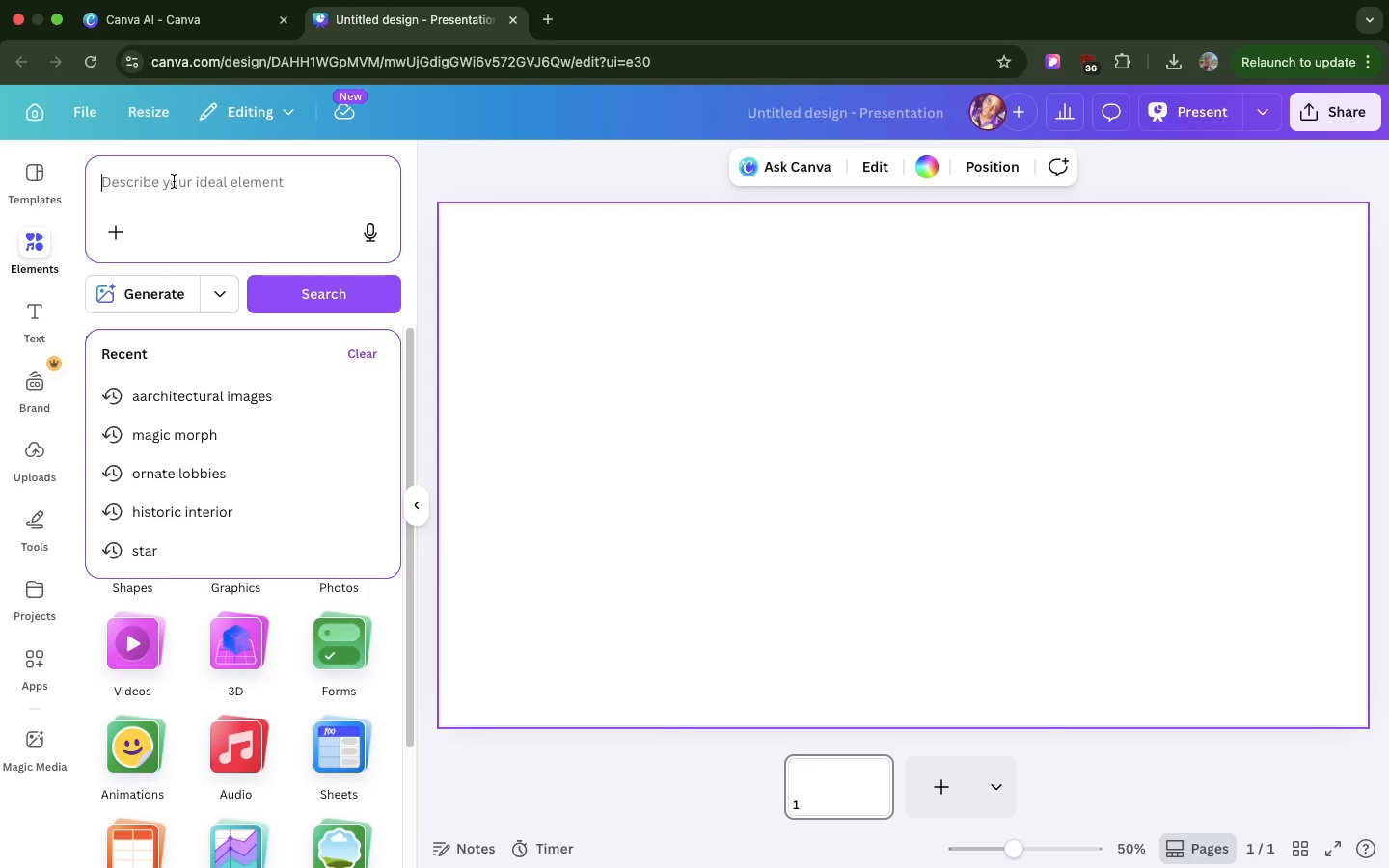 
hold_key(key=CapsLock, duration=1.21)
 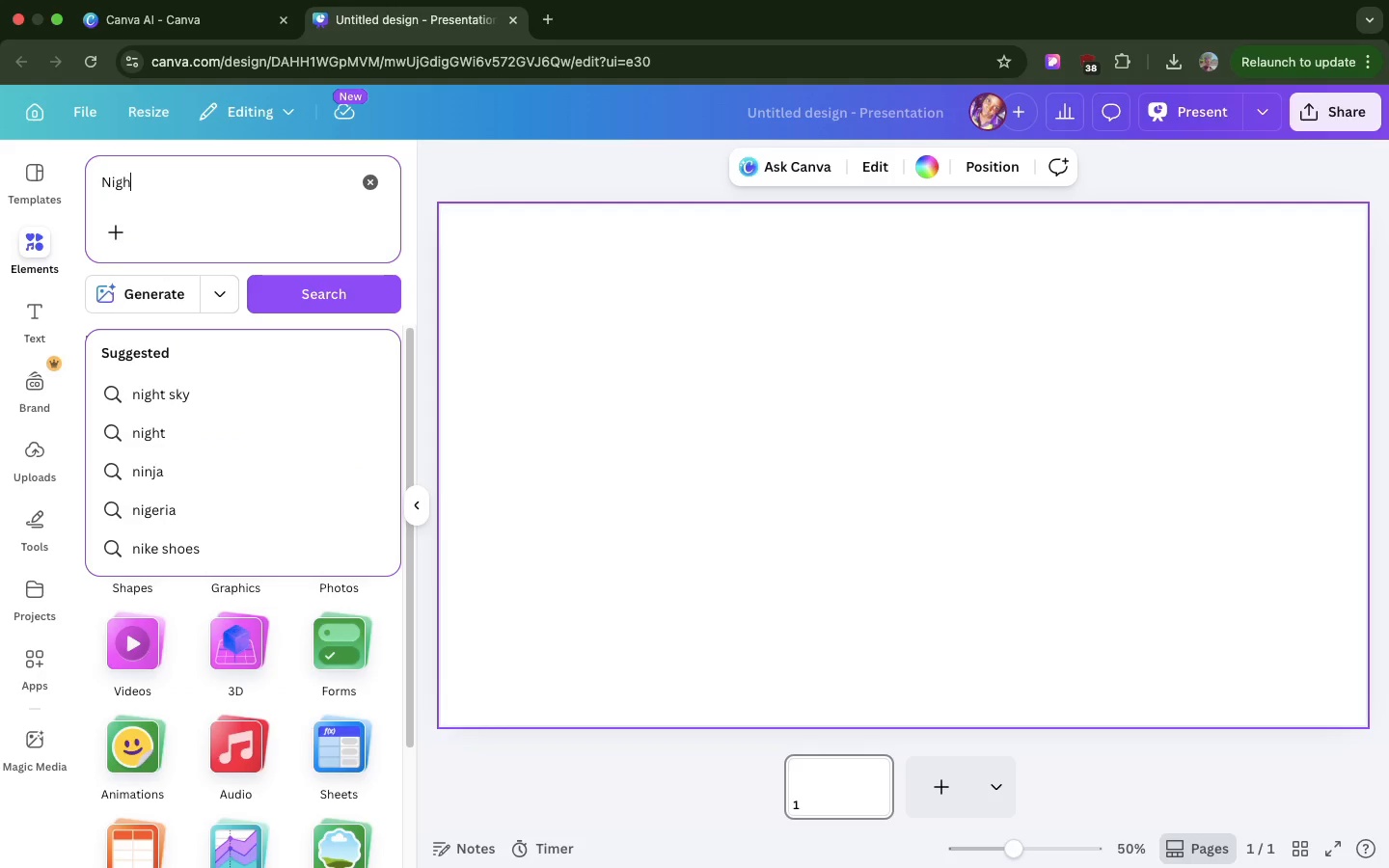 
type(NIGHT )
 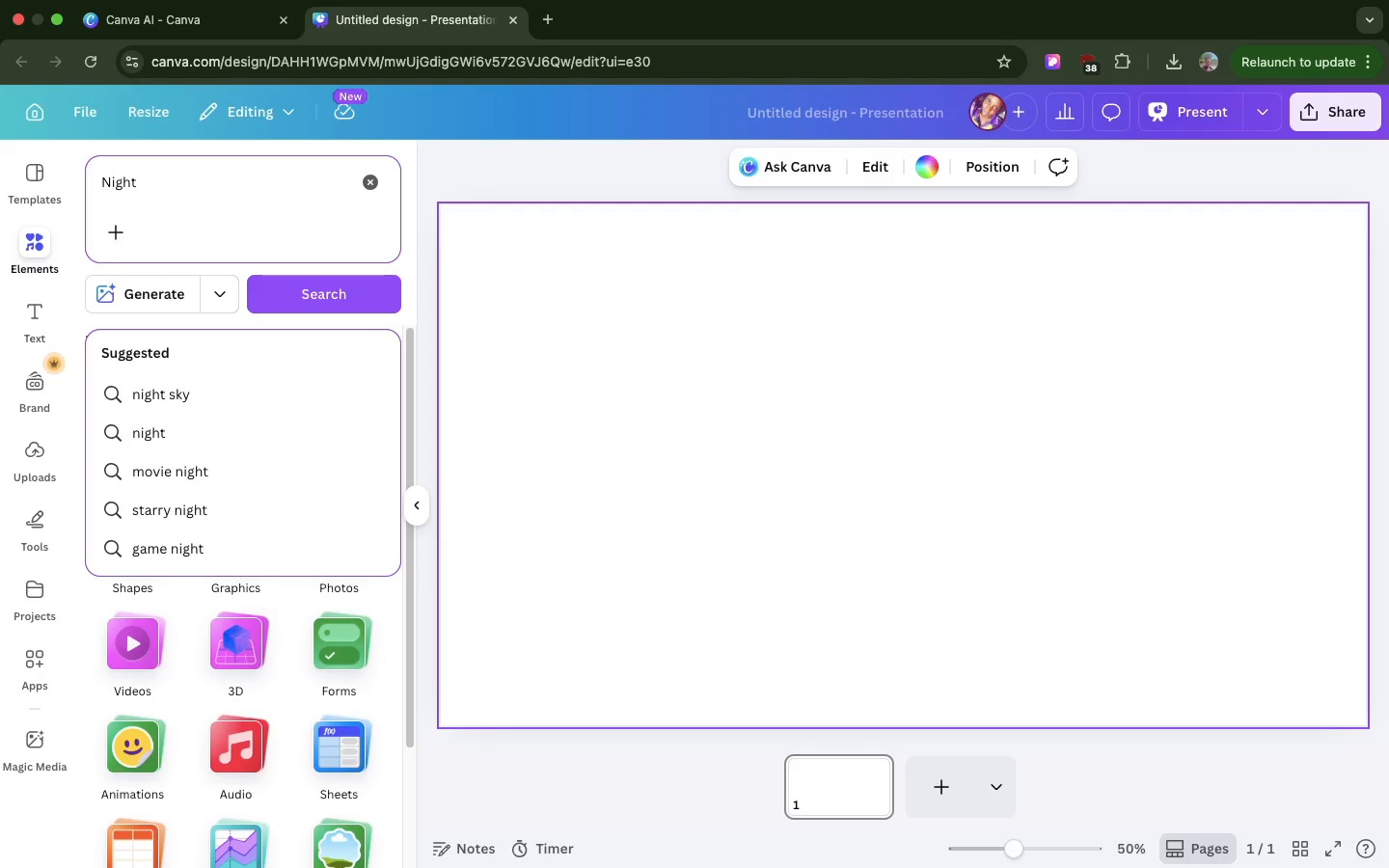 
key(Enter)
 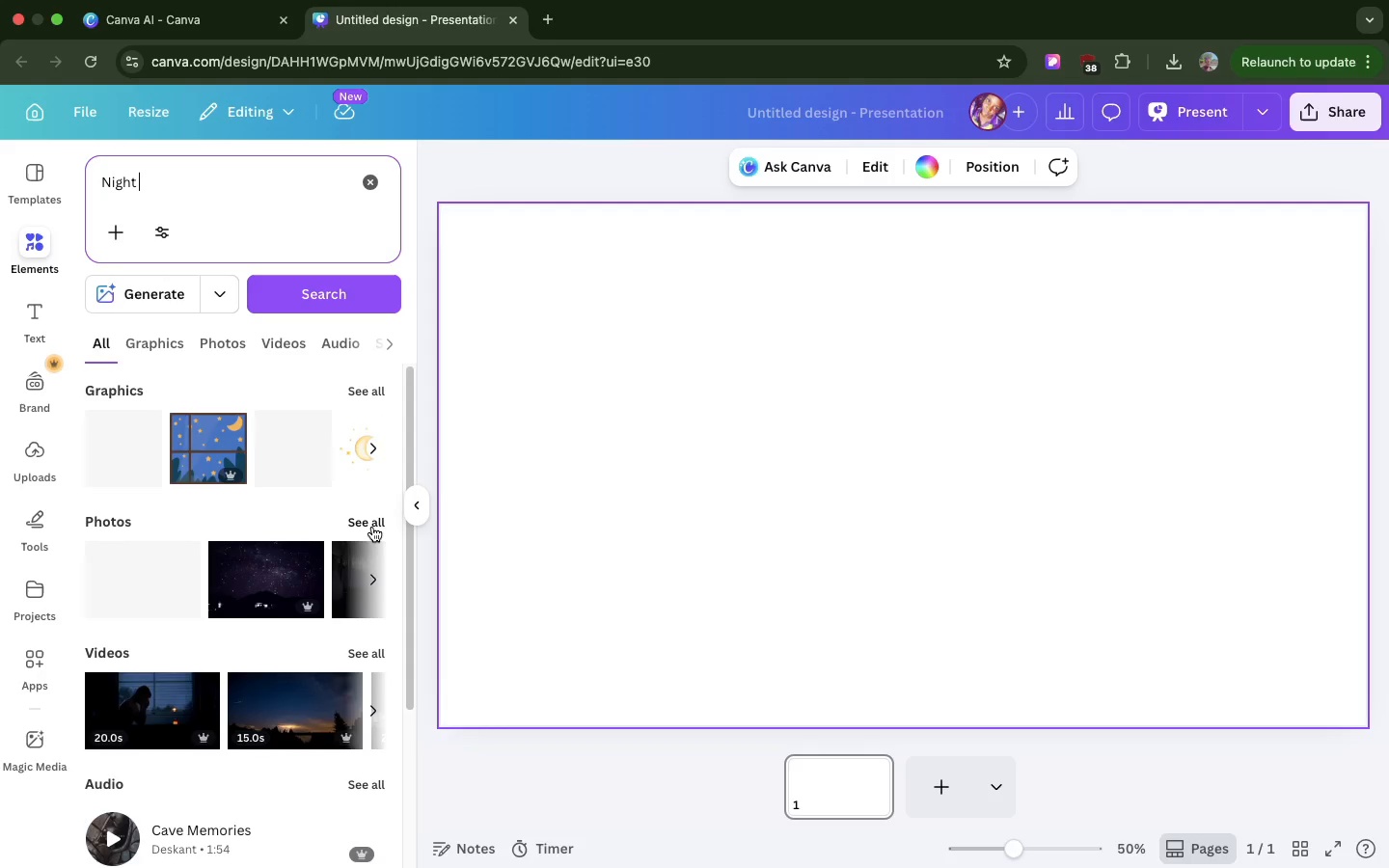 
left_click([372, 527])
 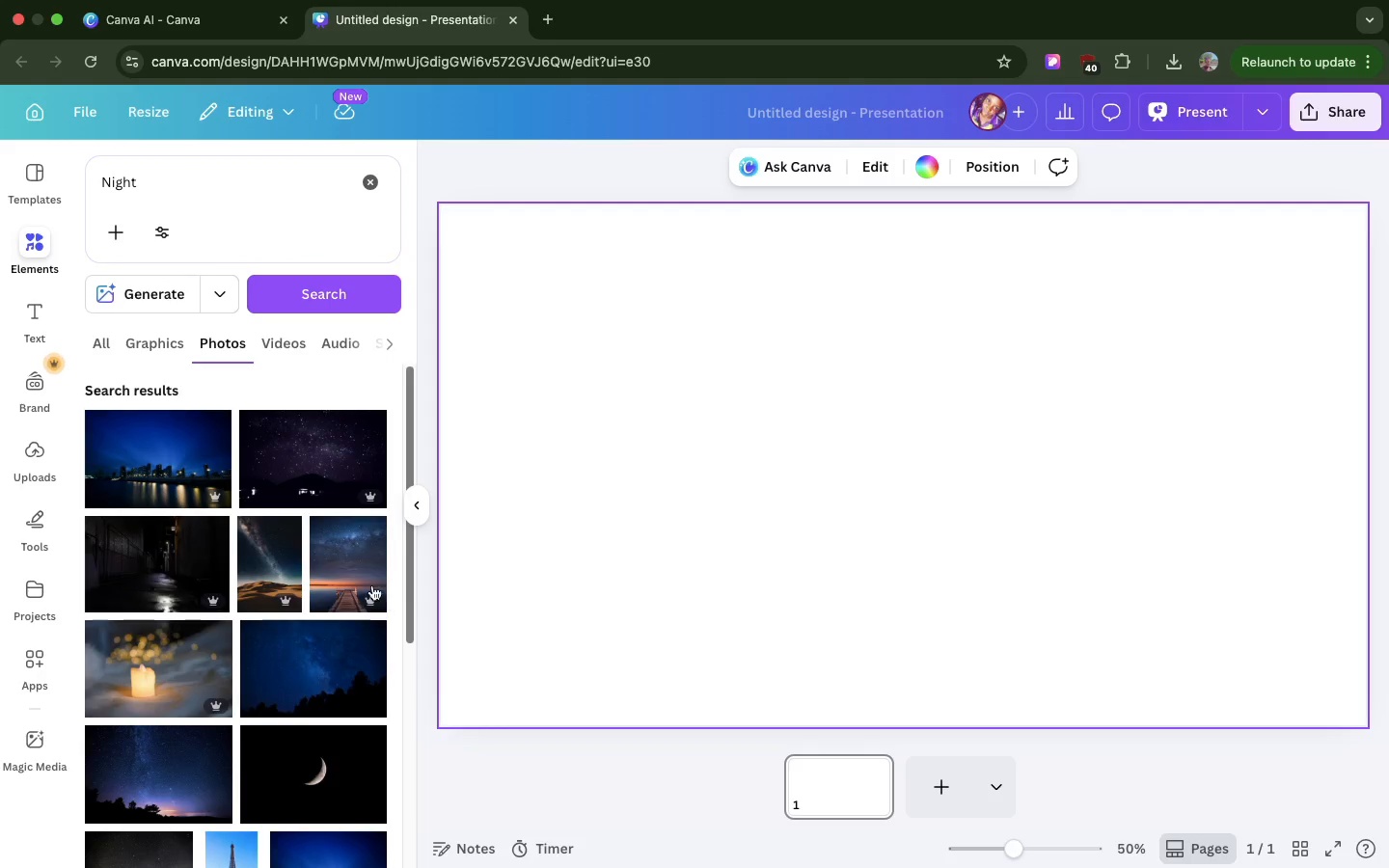 
scroll: coordinate [368, 569], scroll_direction: down, amount: 11.0
 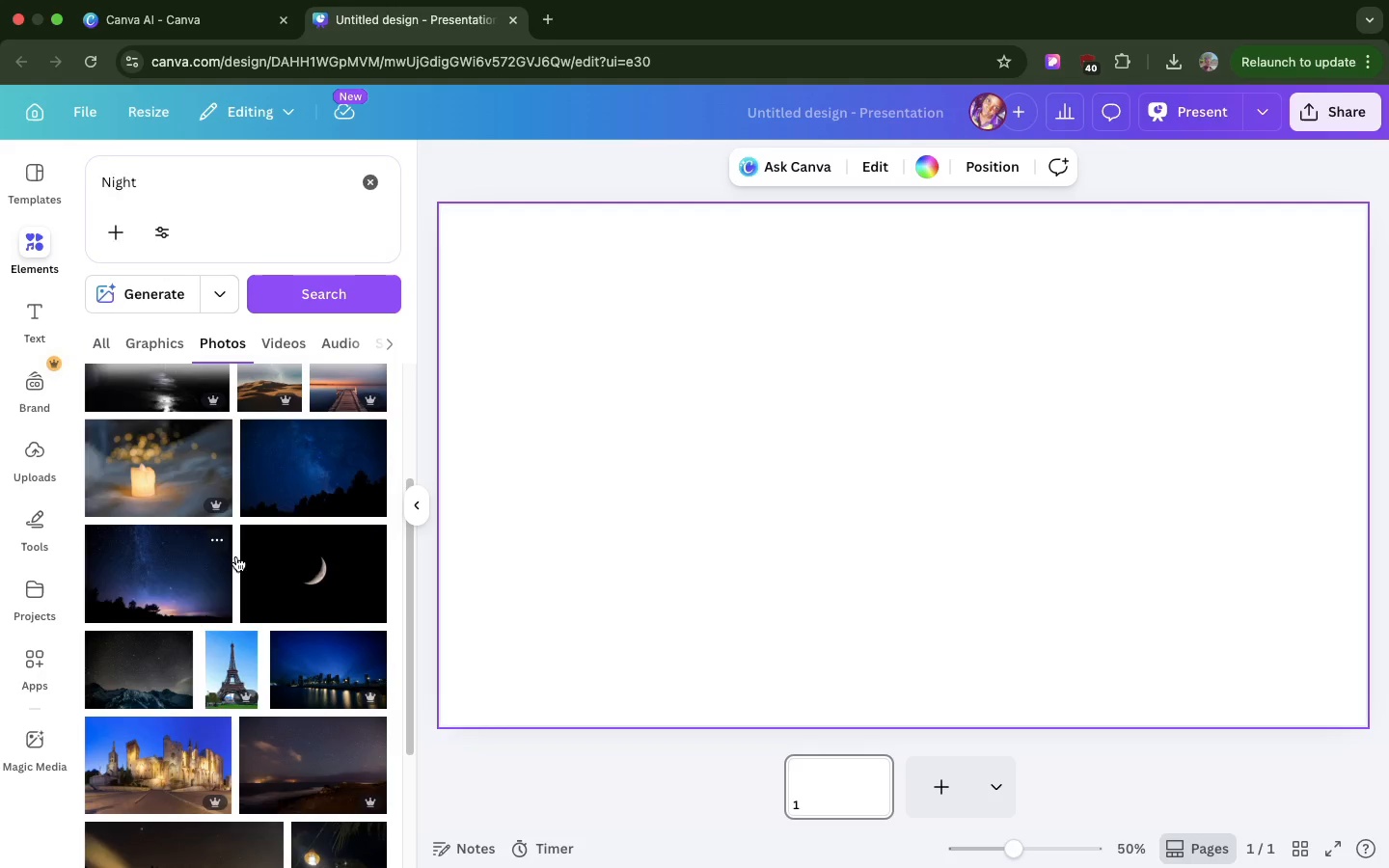 
left_click_drag(start_coordinate=[203, 562], to_coordinate=[464, 523])
 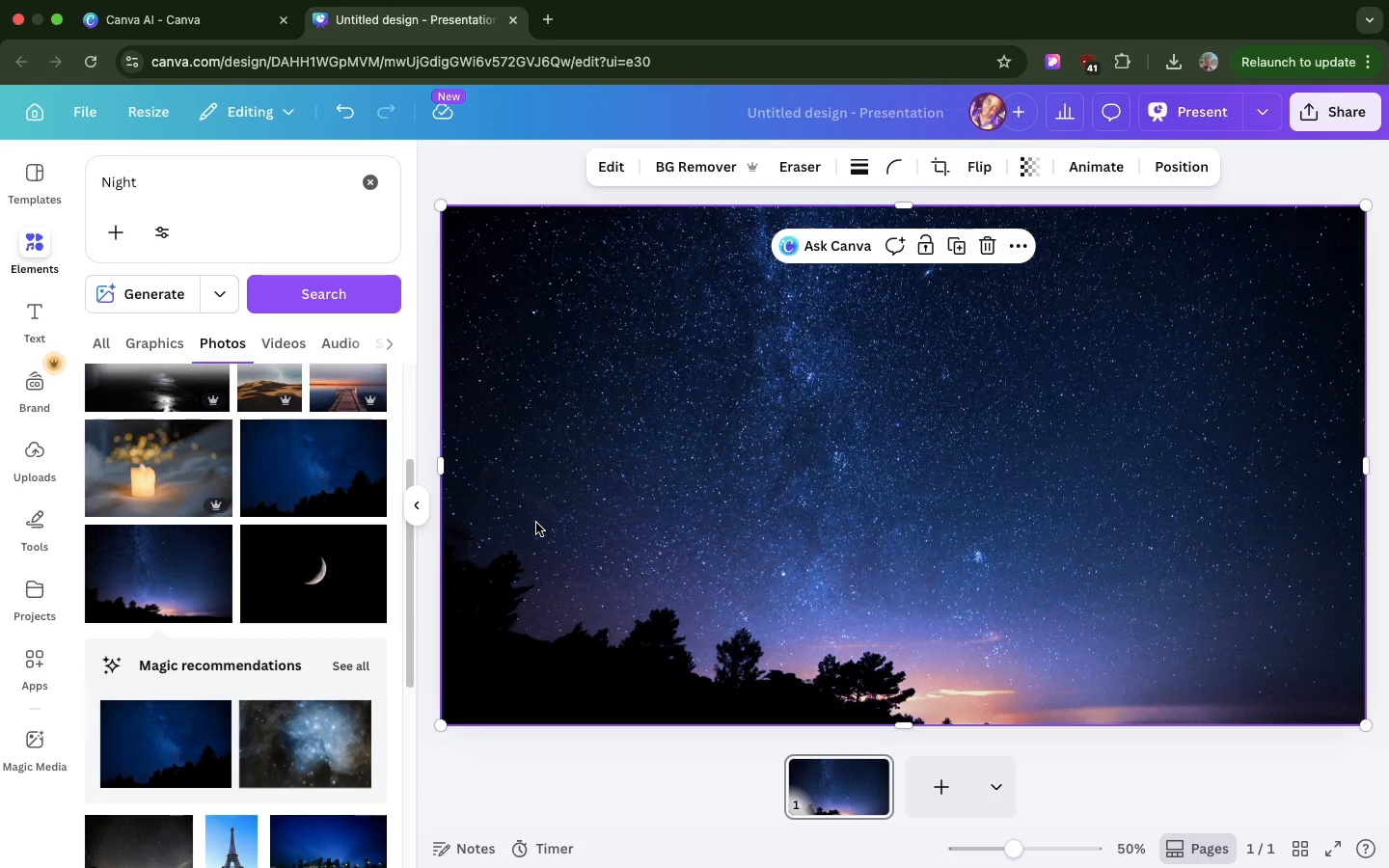 
wait(5.99)
 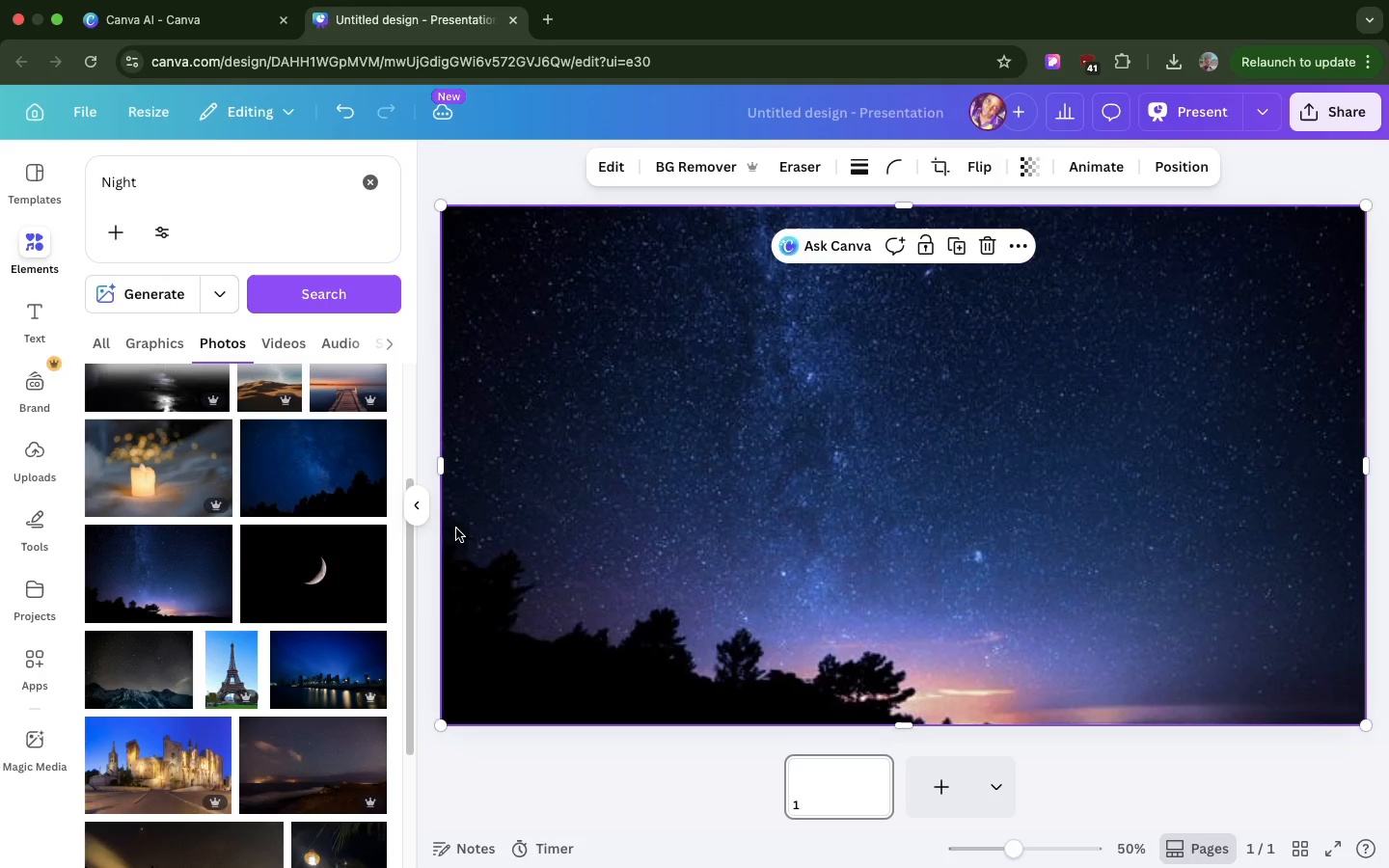 
key(T)
 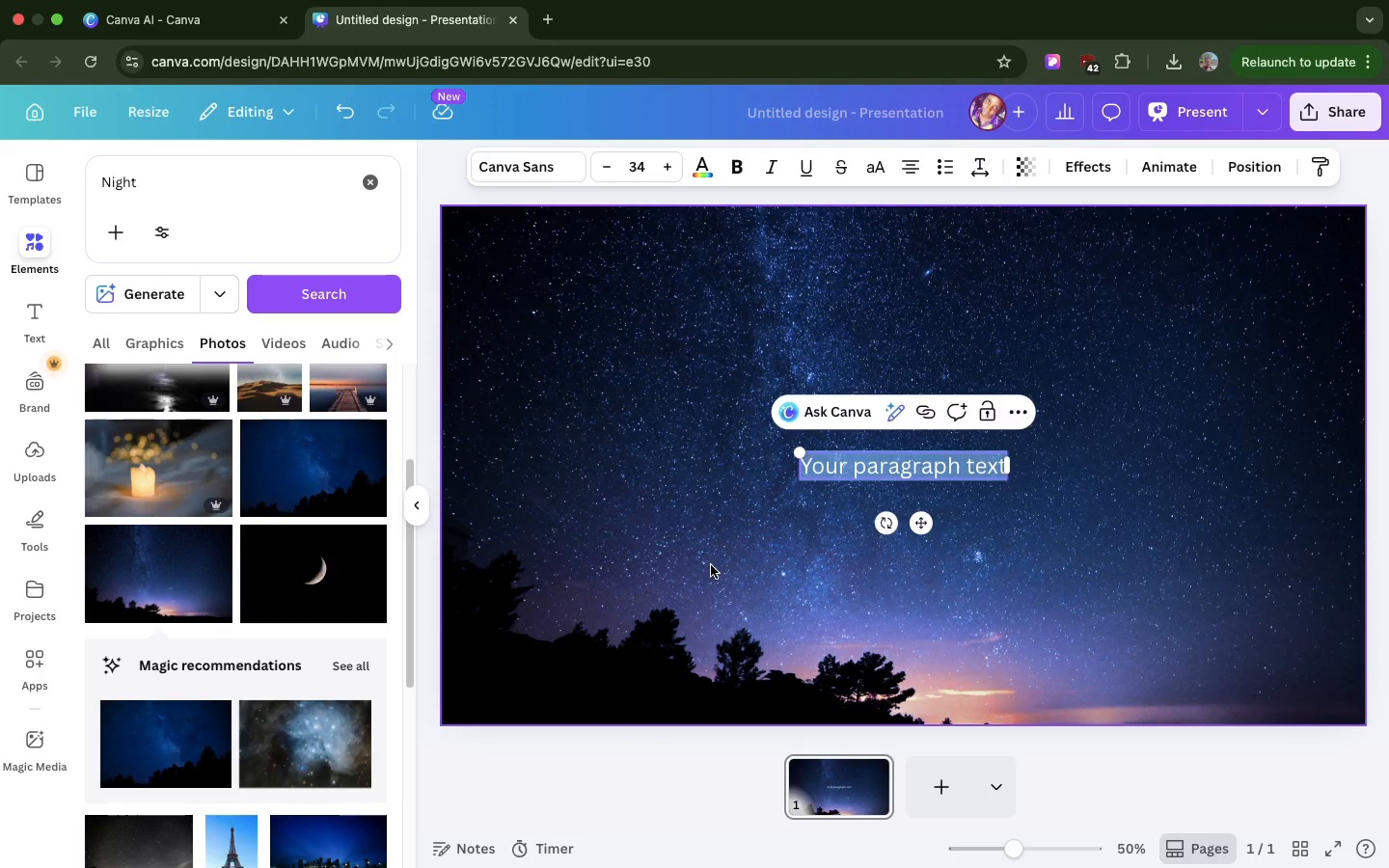 
key(CapsLock)
 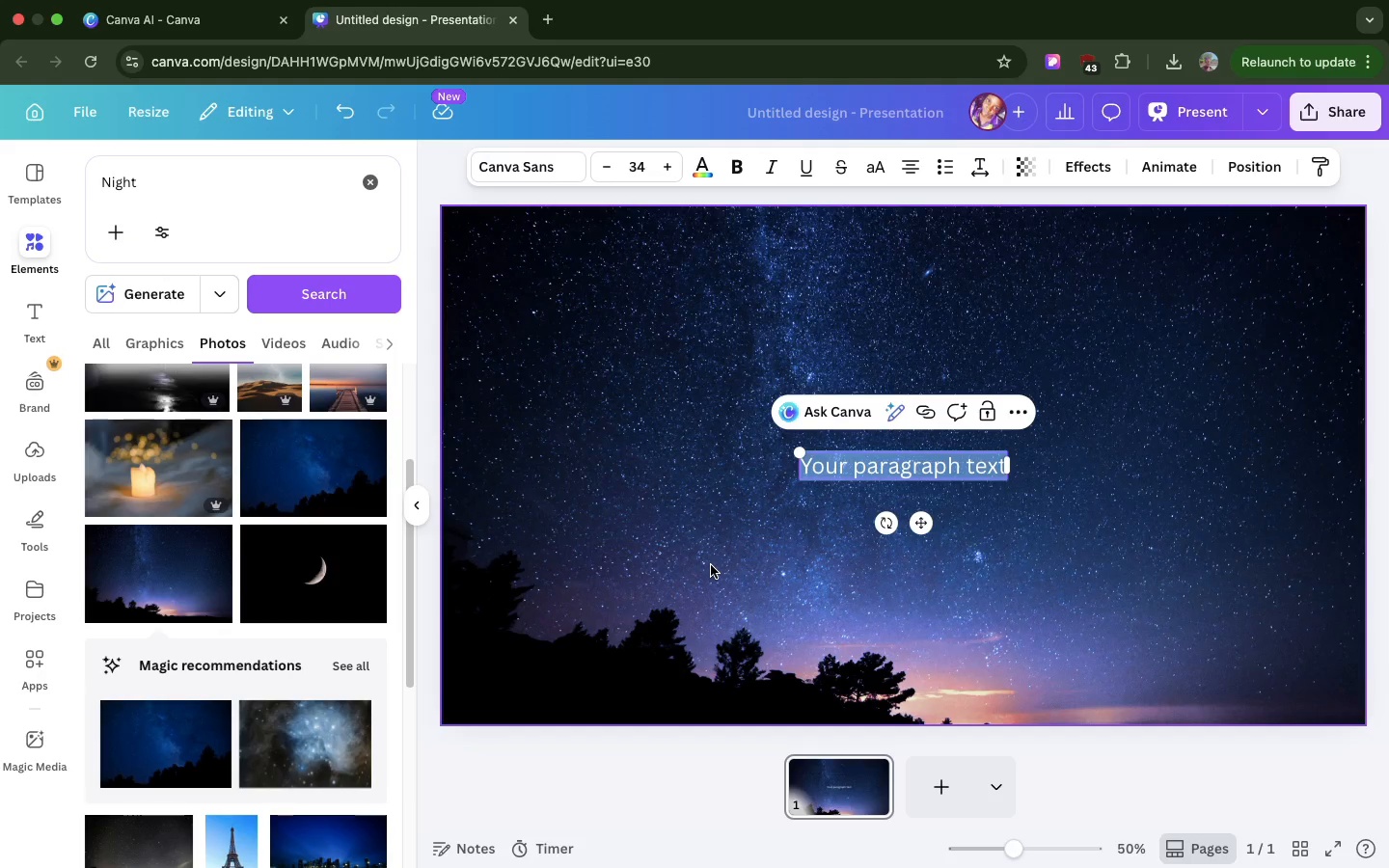 
wait(5.24)
 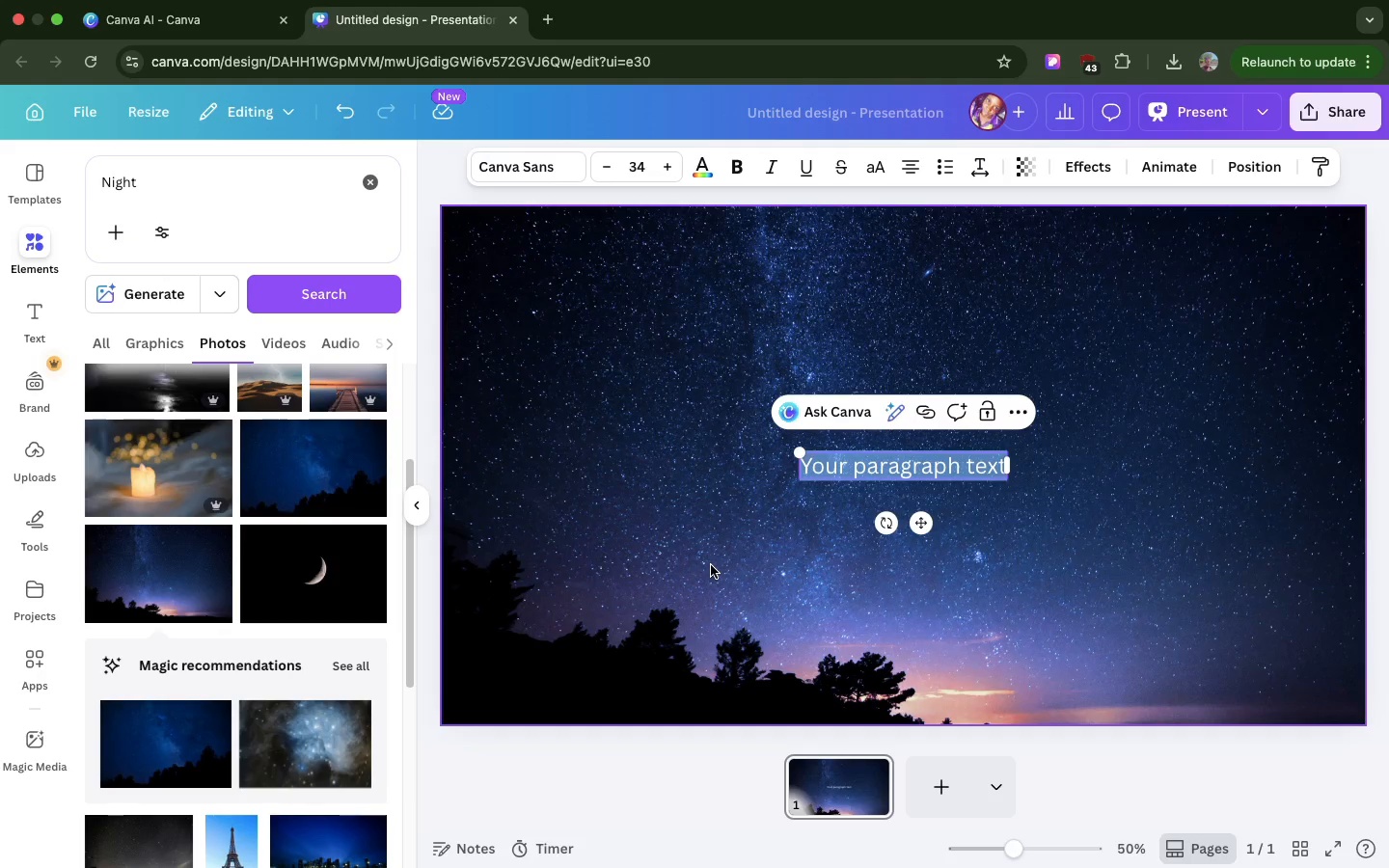 
key(Meta+V)
 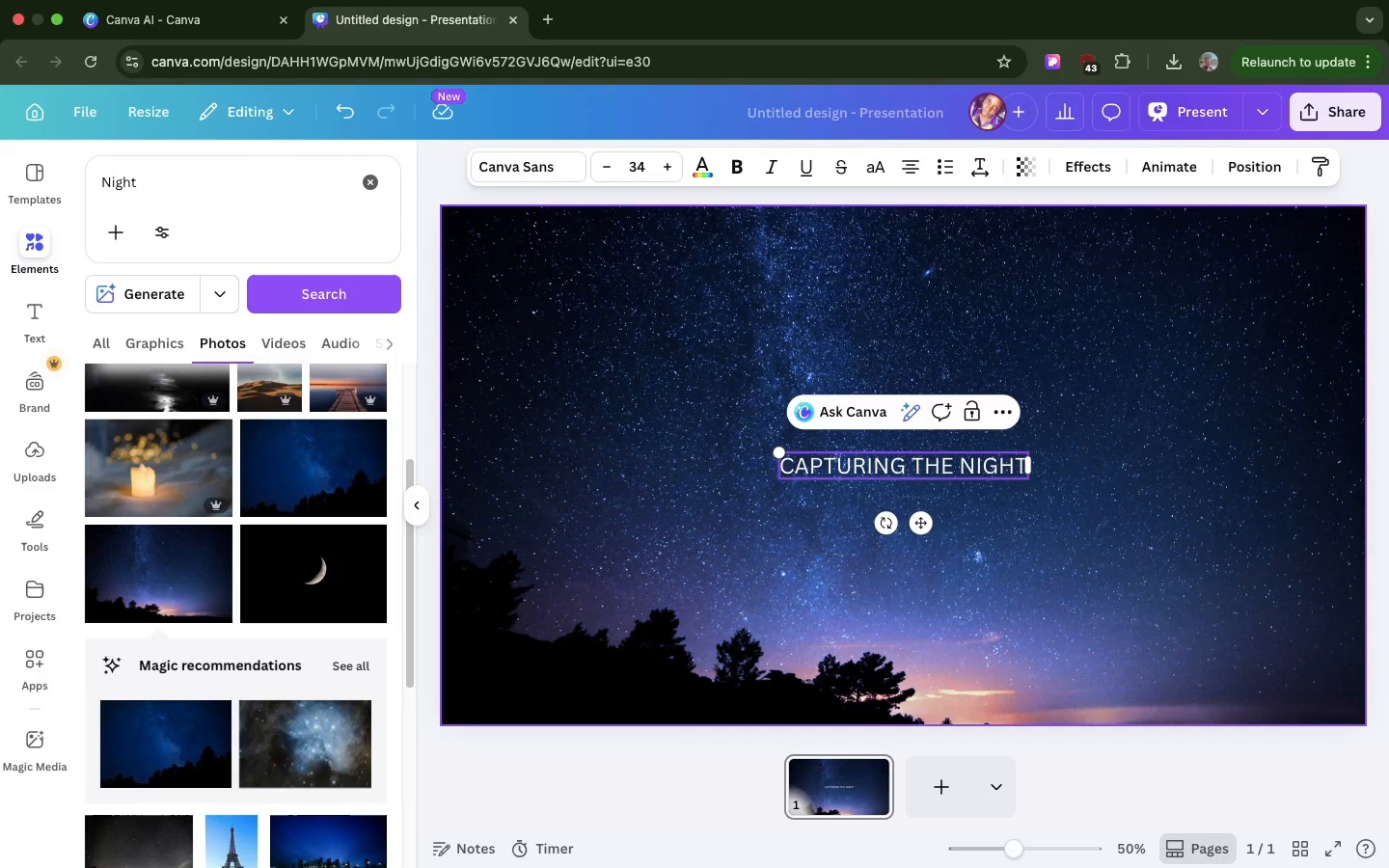 
key(Backspace)
 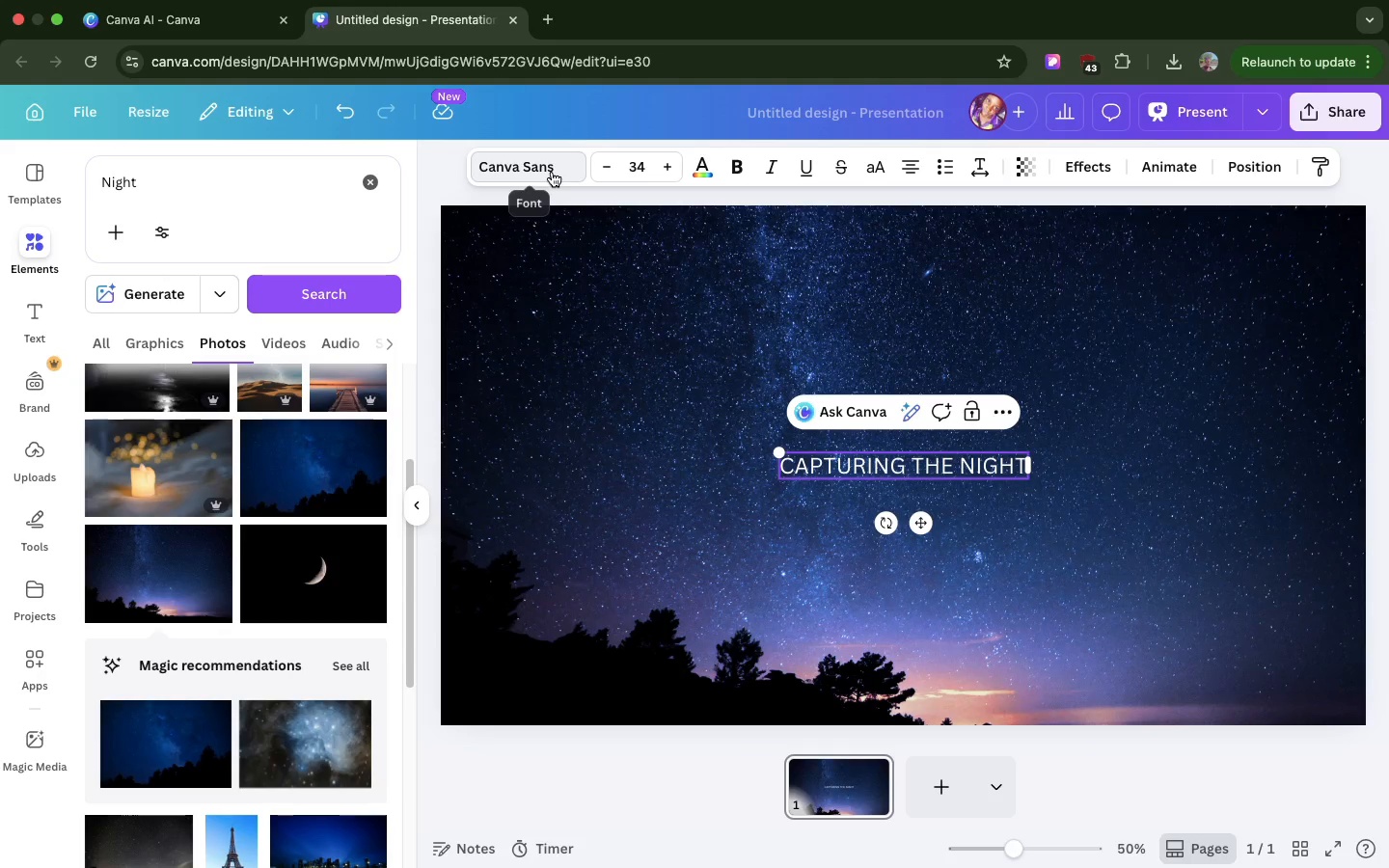 
left_click([552, 172])
 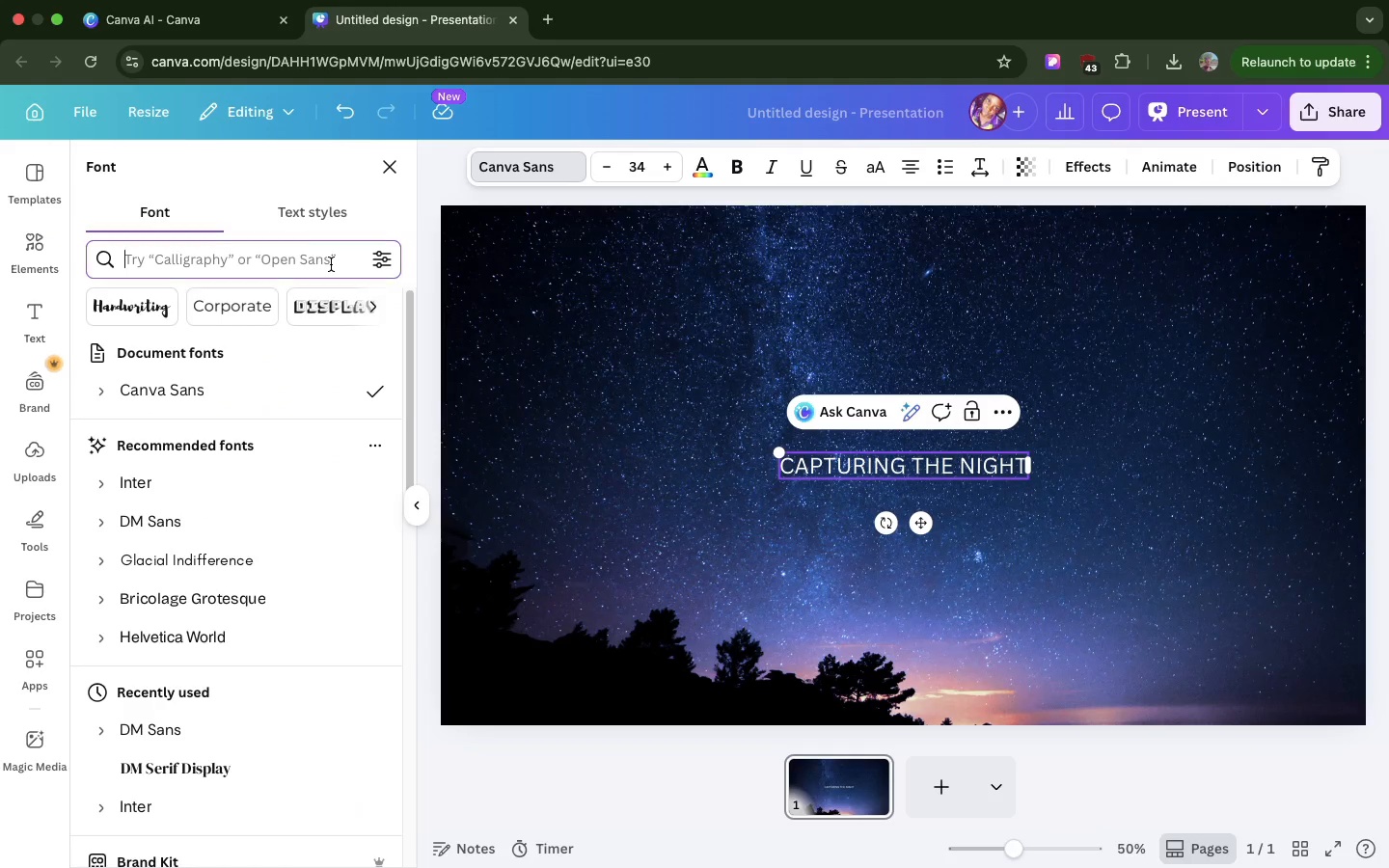 
left_click([331, 264])
 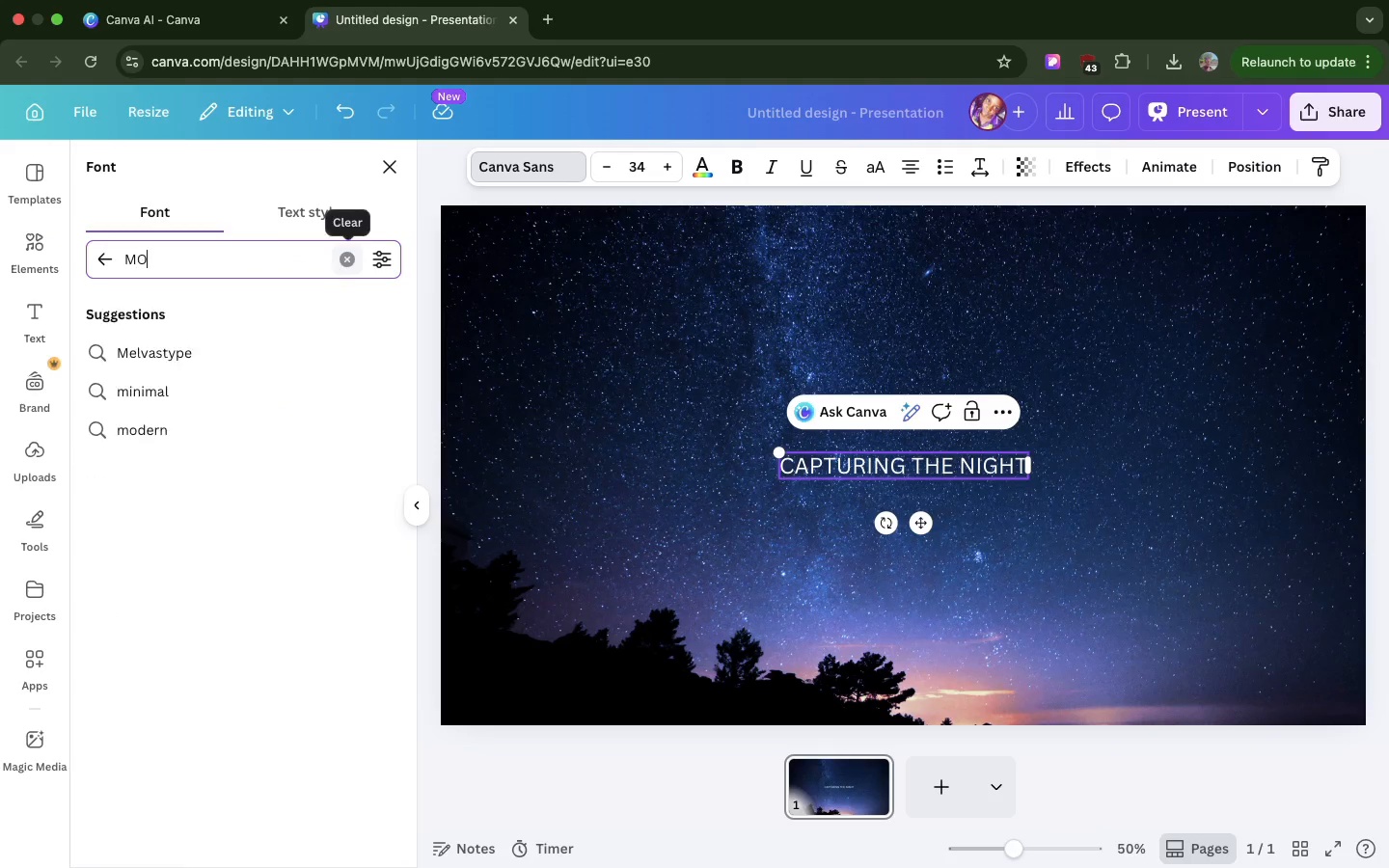 
type(mont)
 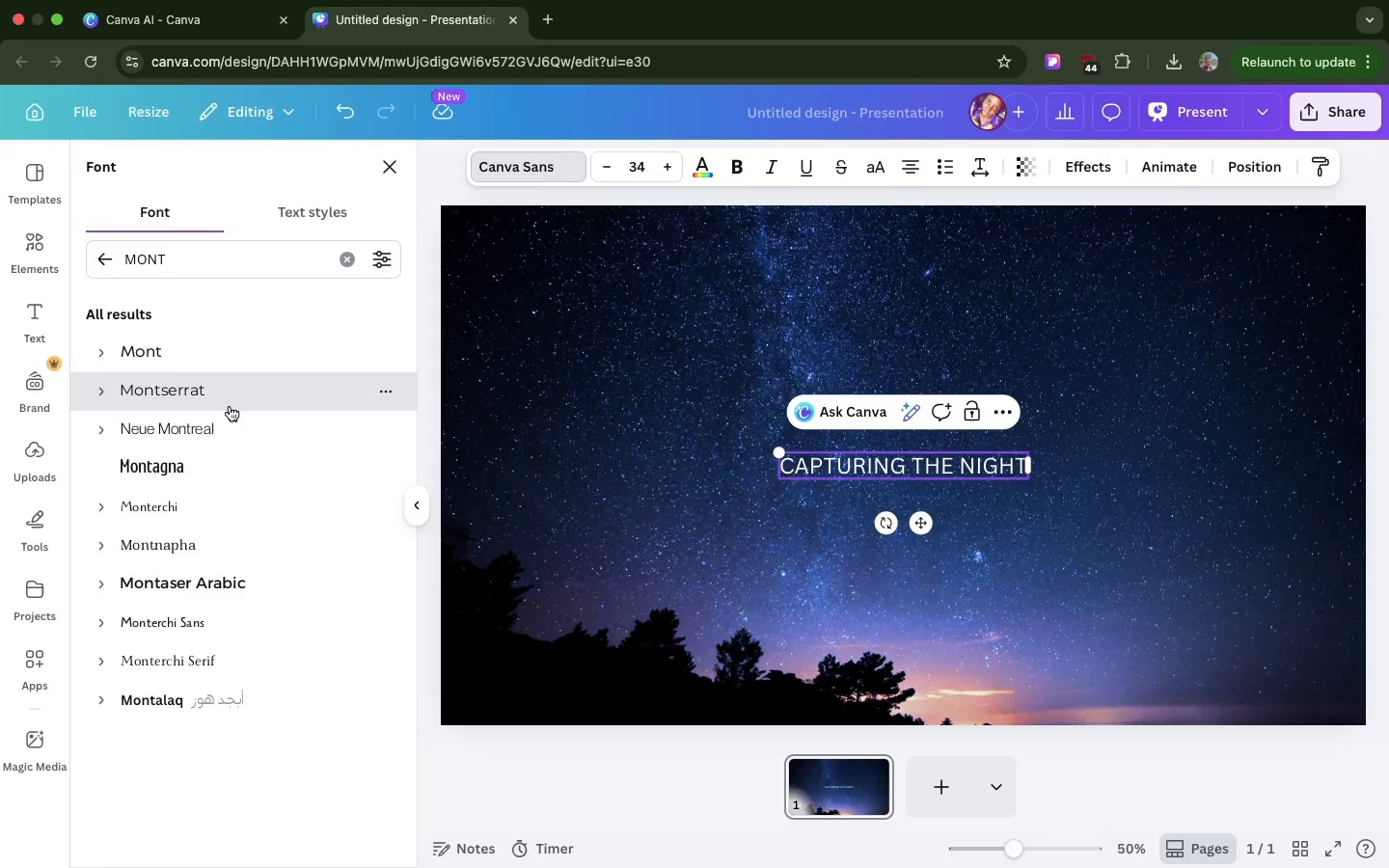 
left_click([230, 406])
 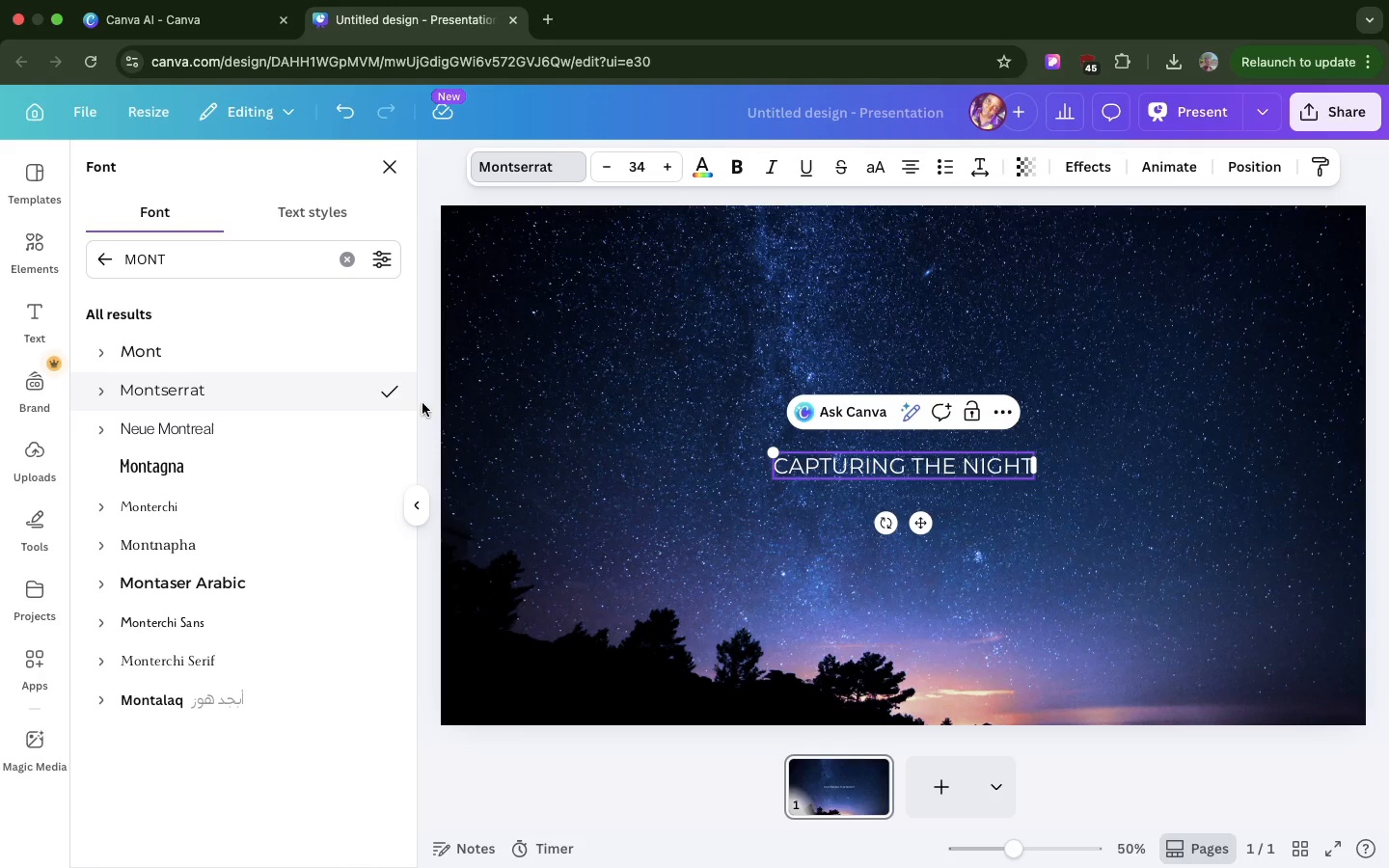 
wait(9.54)
 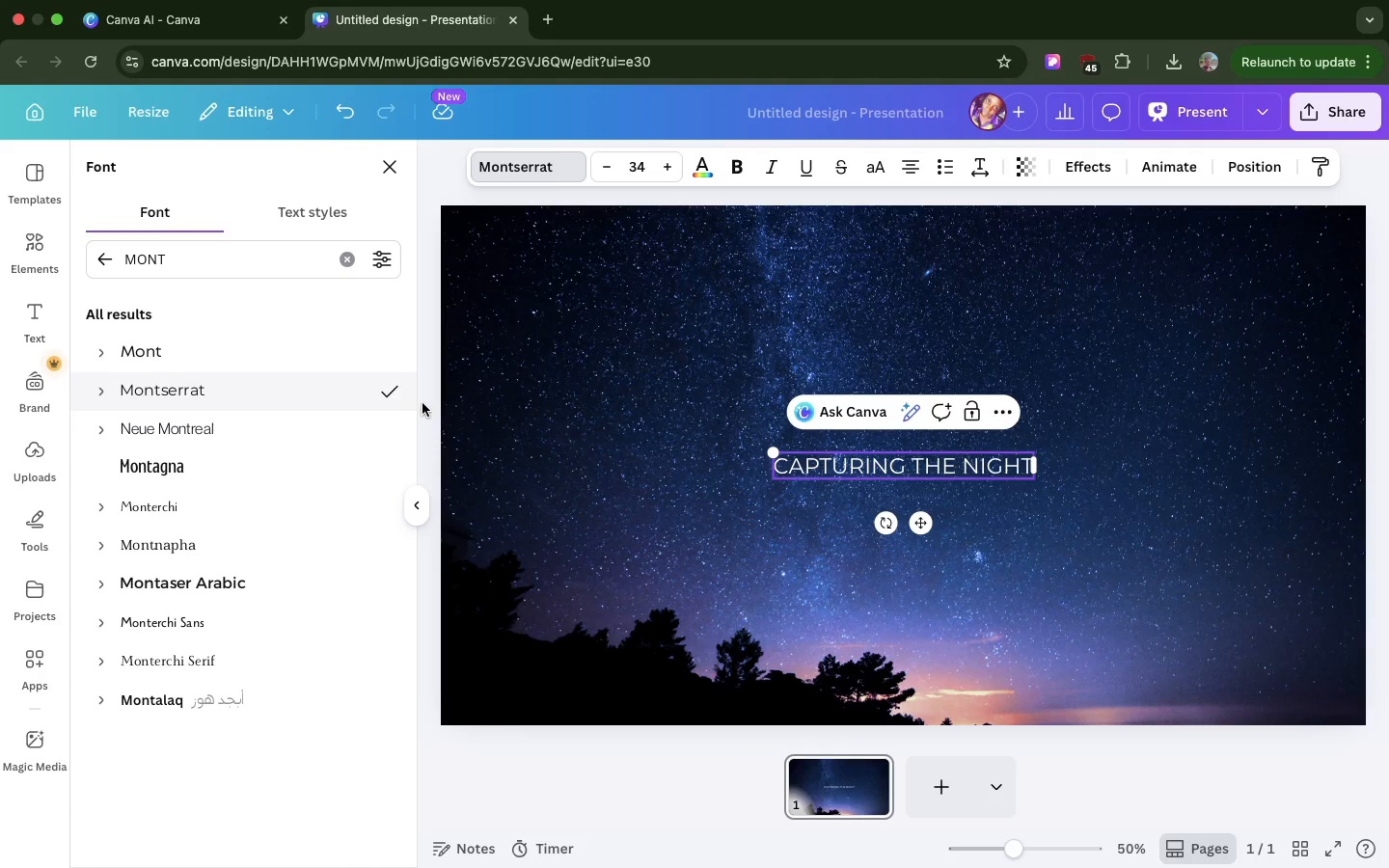 
left_click([634, 169])
 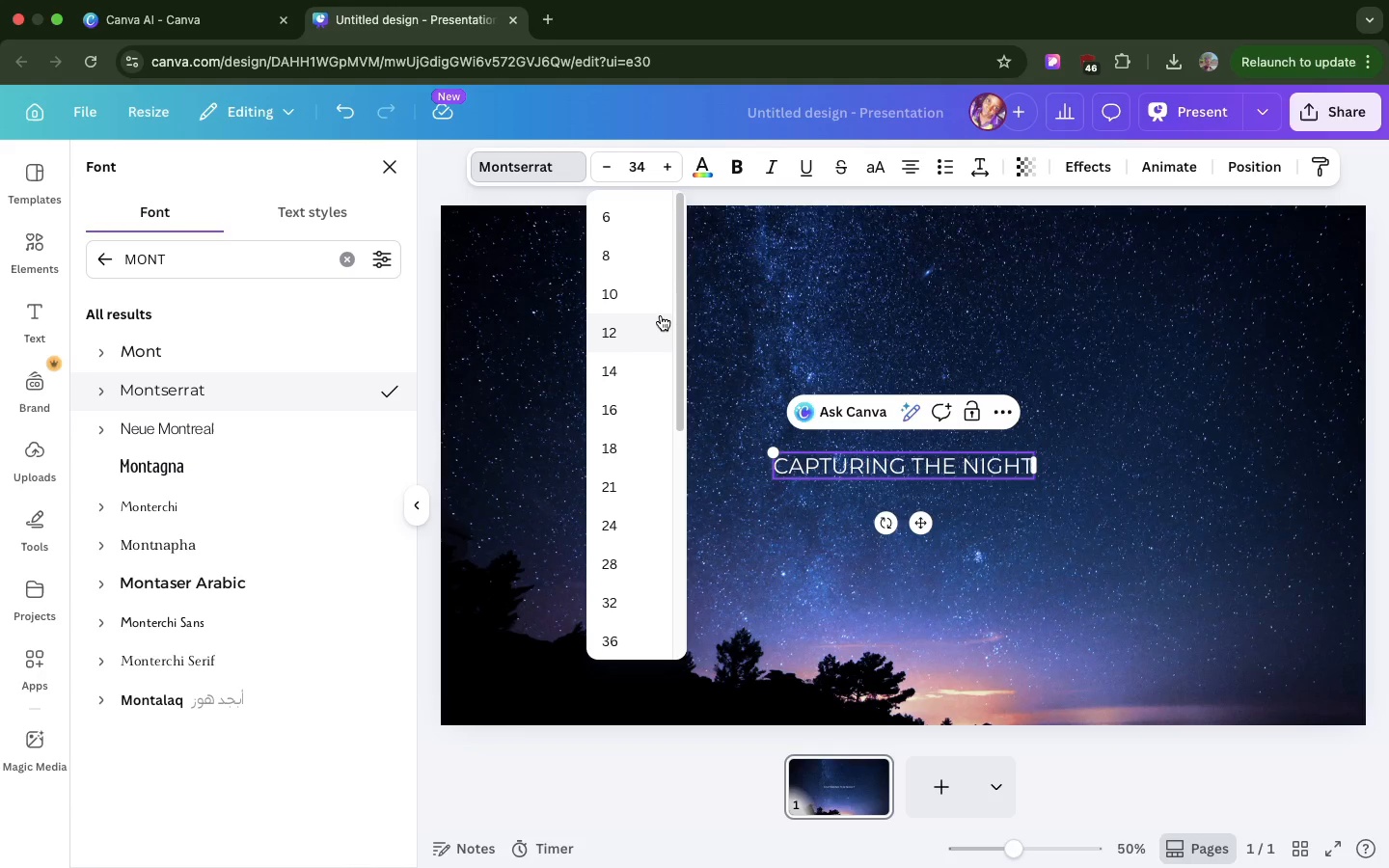 
scroll: coordinate [661, 314], scroll_direction: up, amount: 1.0
 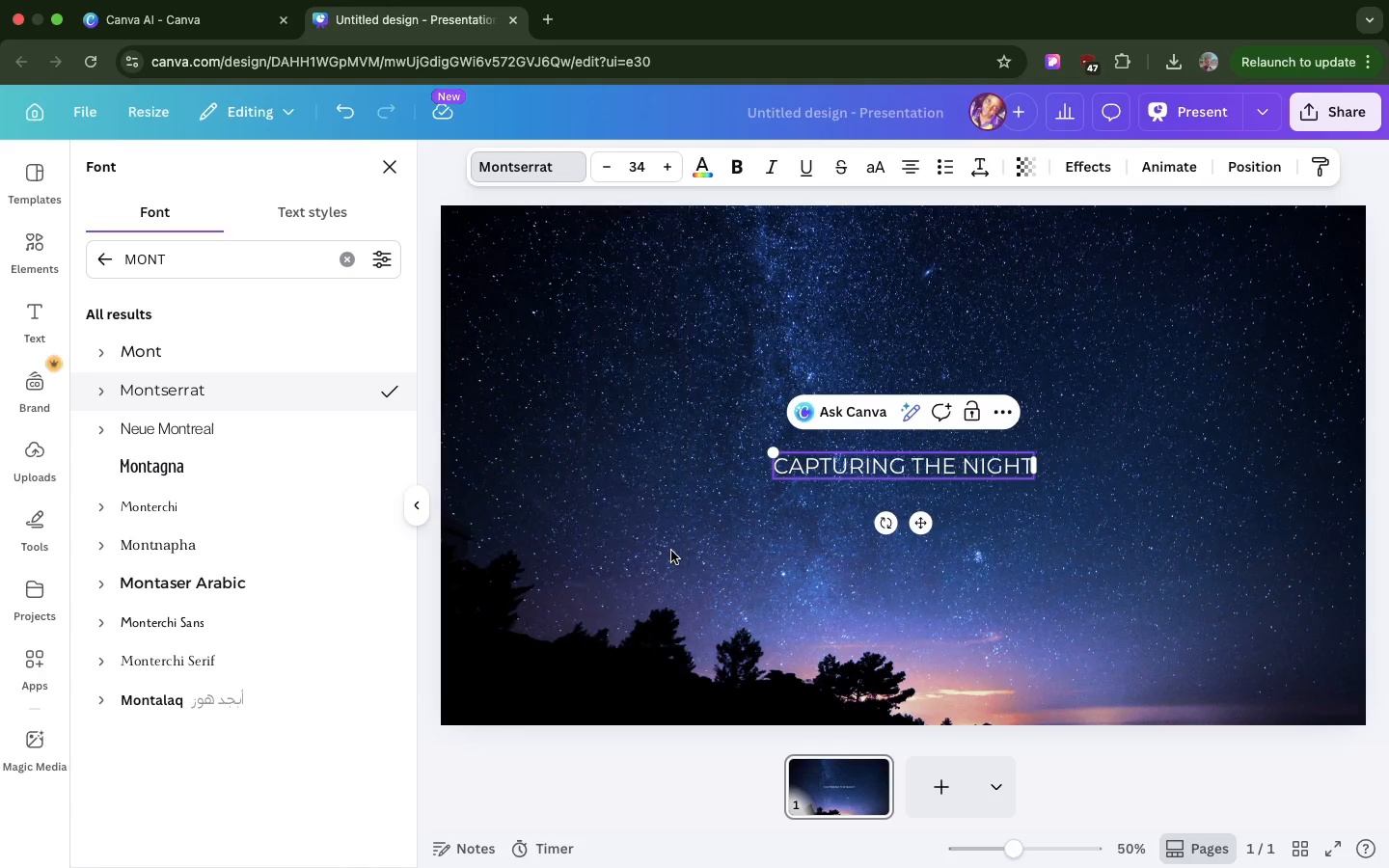 
scroll: coordinate [672, 553], scroll_direction: down, amount: 2.0
 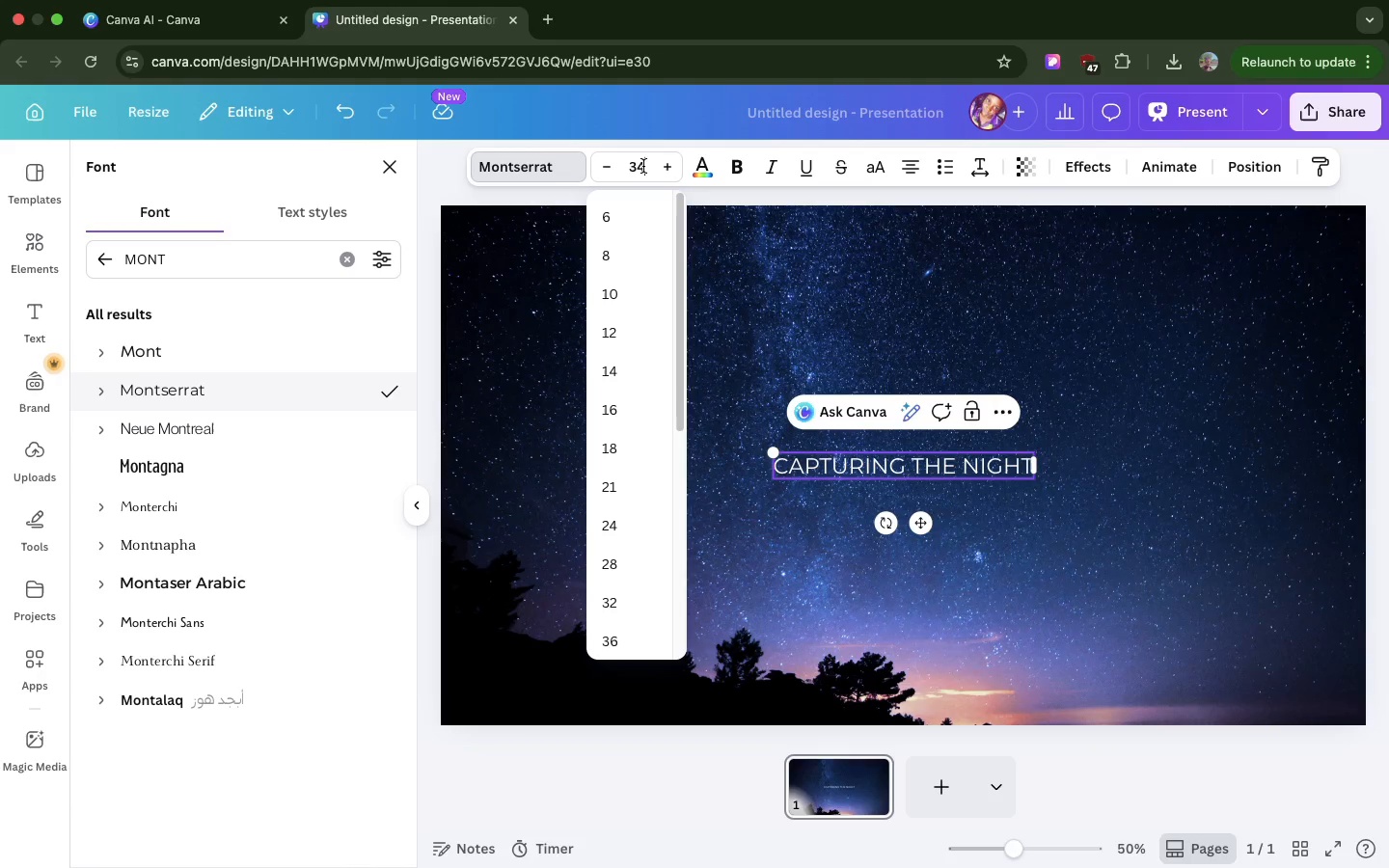 
left_click([643, 166])
 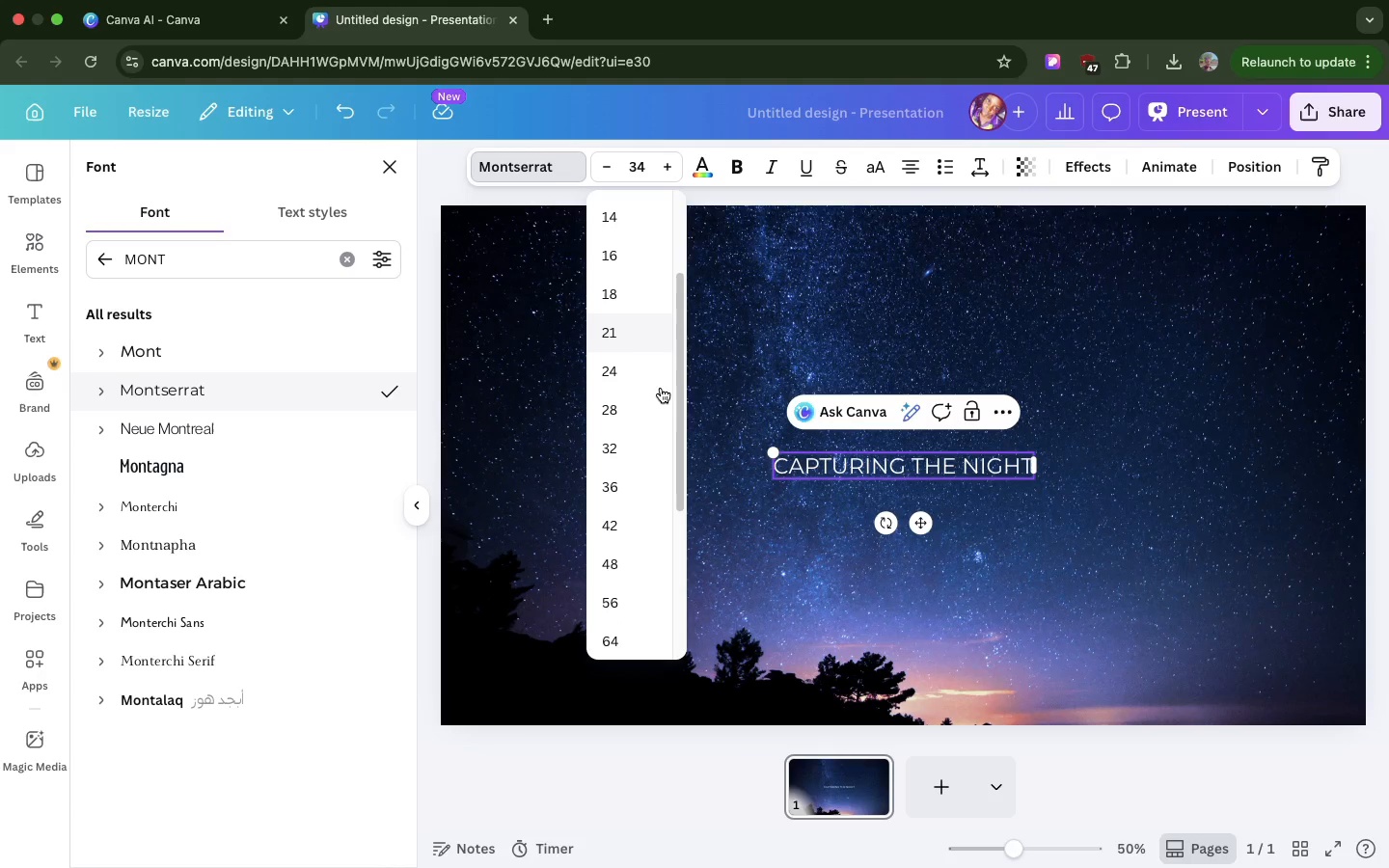 
scroll: coordinate [651, 391], scroll_direction: down, amount: 5.0
 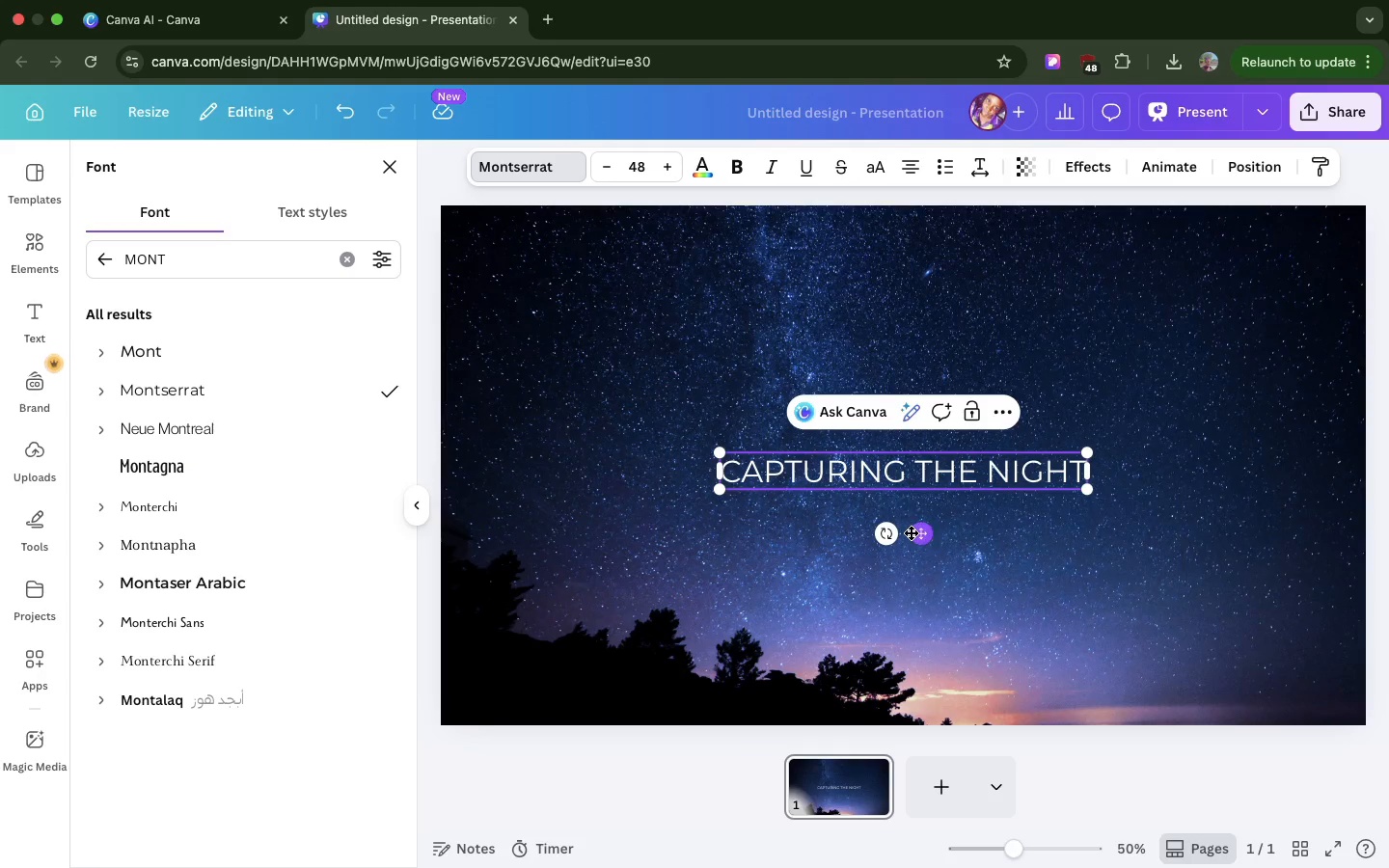 
left_click_drag(start_coordinate=[911, 531], to_coordinate=[910, 492])
 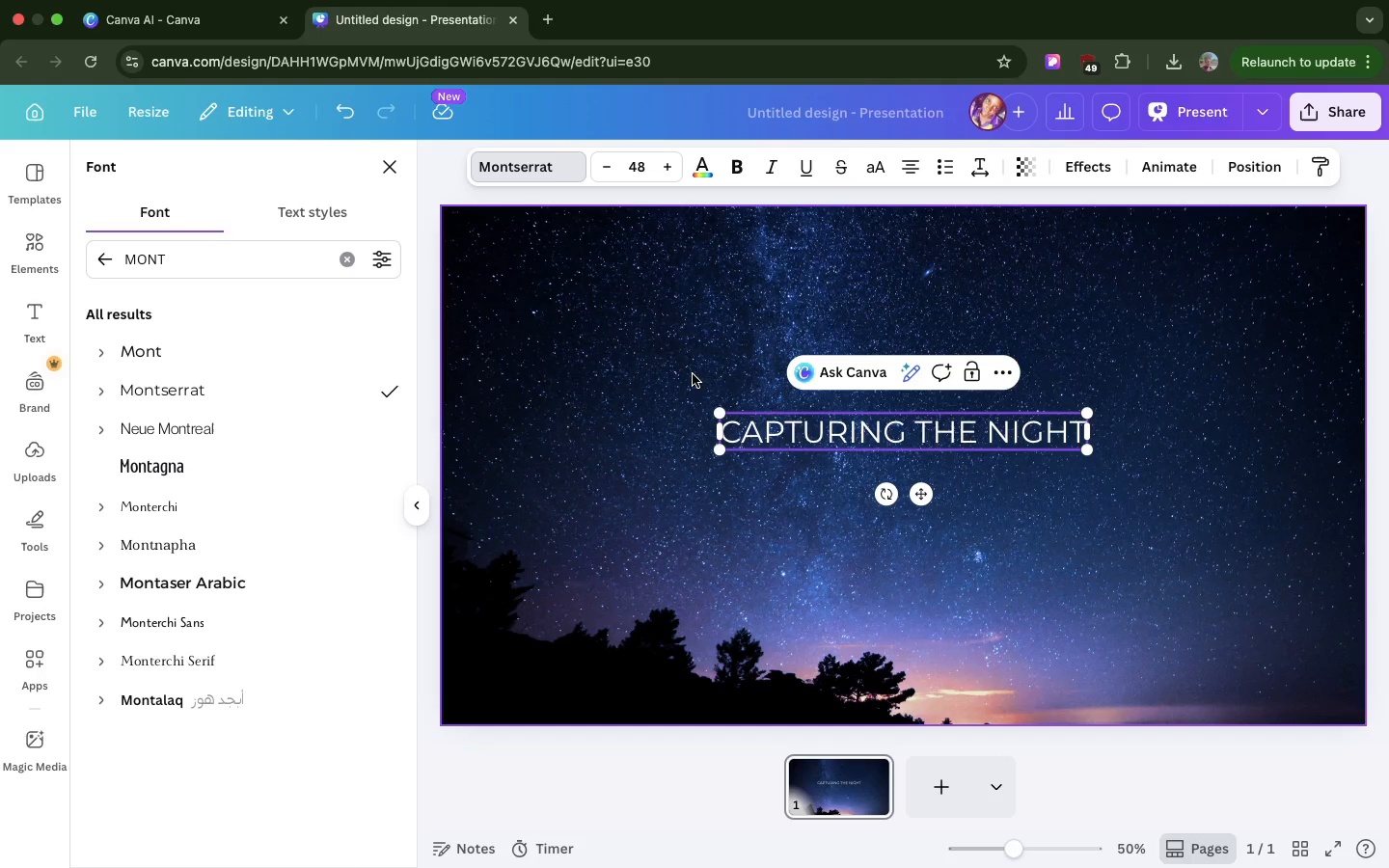 
key(L)
 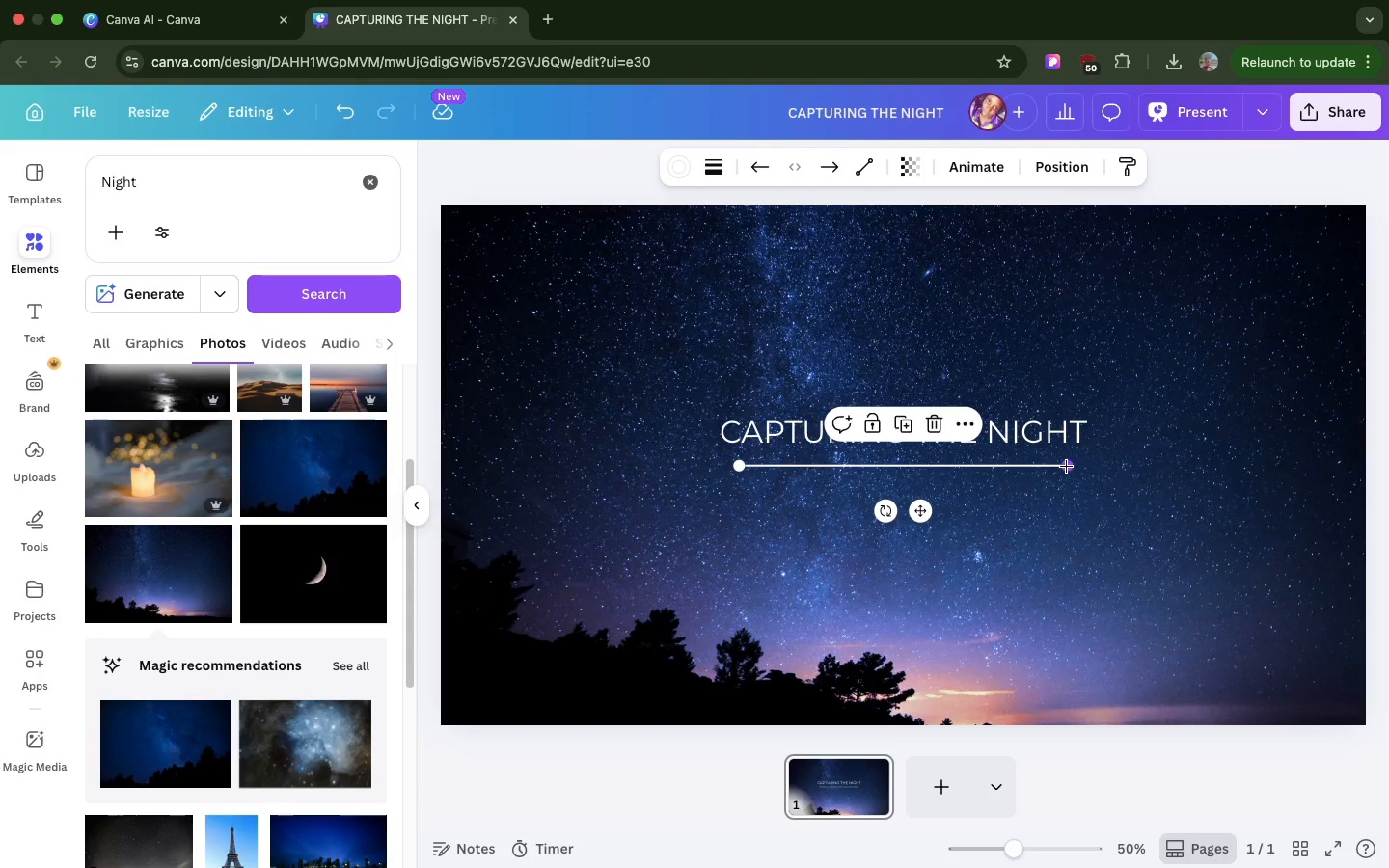 
wait(6.13)
 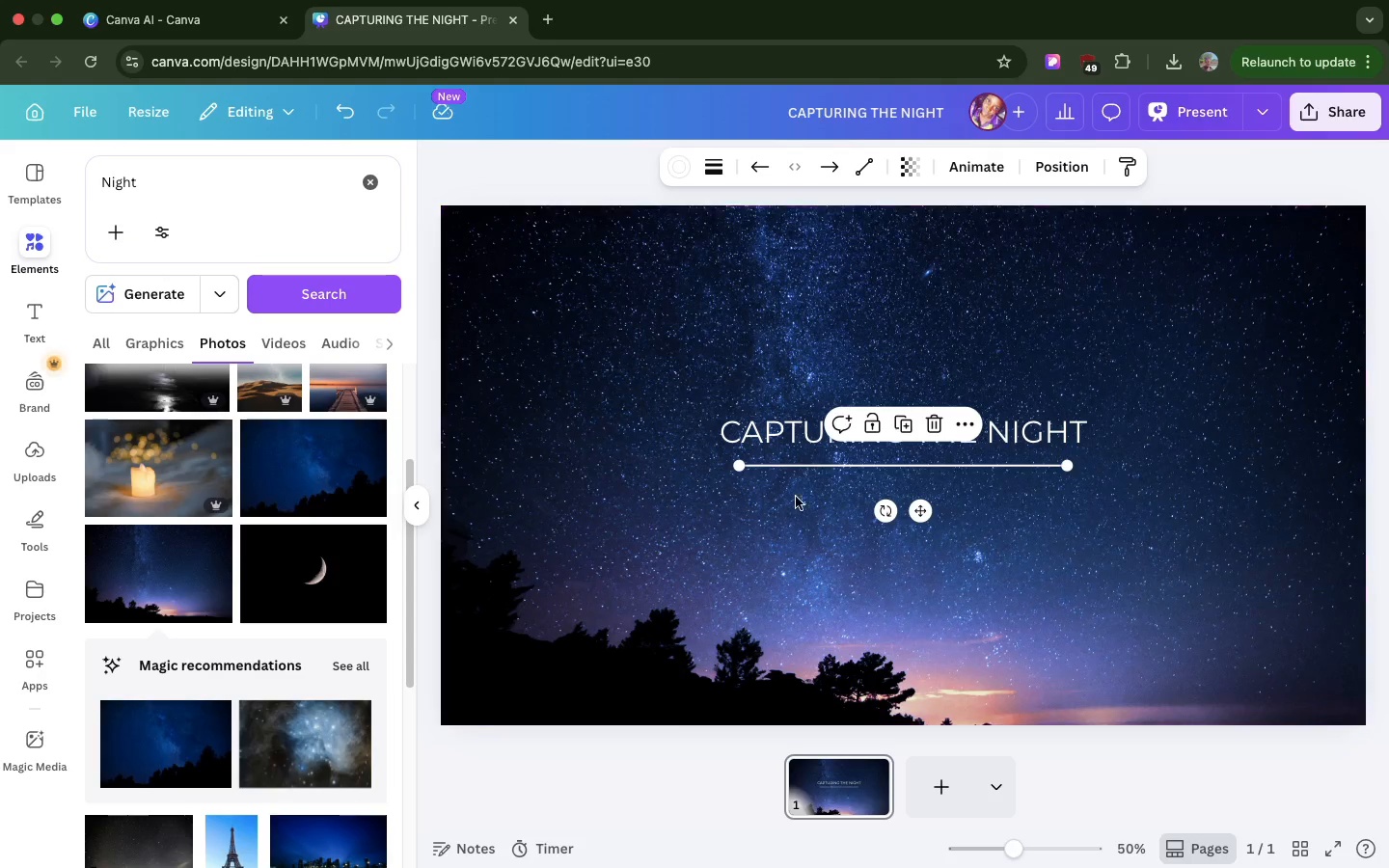 
left_click_drag(start_coordinate=[1066, 466], to_coordinate=[948, 469])
 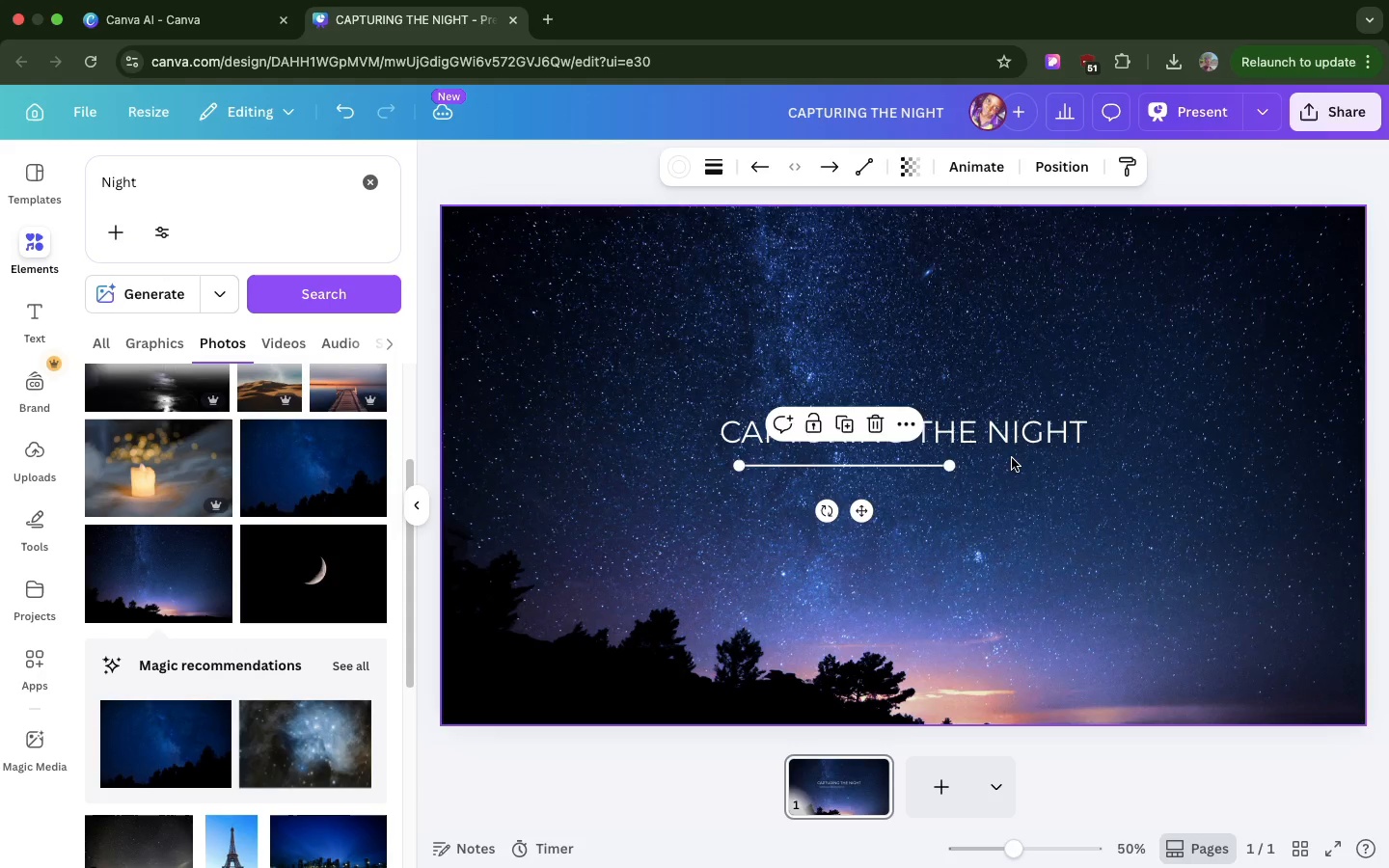 
left_click([1012, 458])
 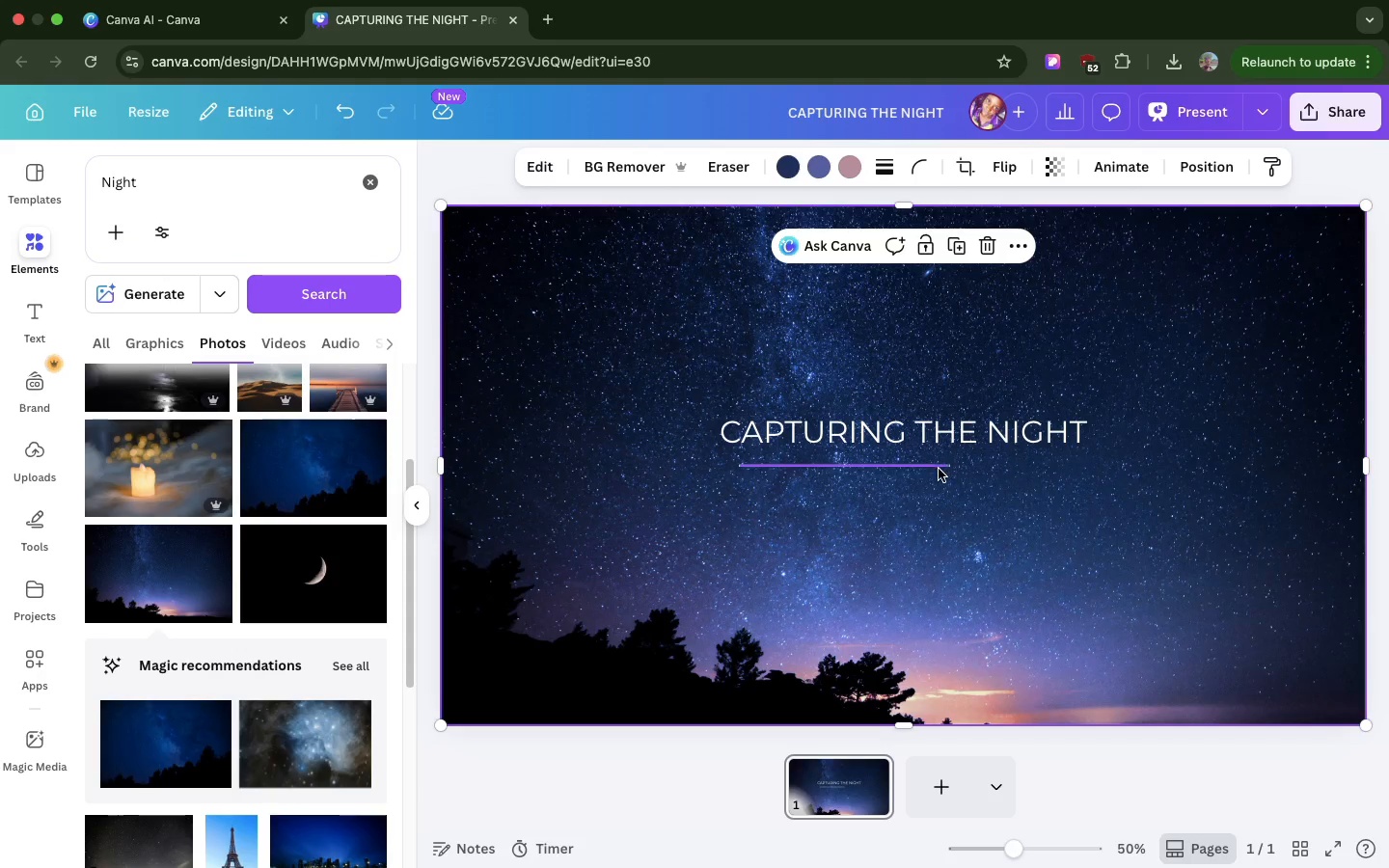 
left_click([955, 463])
 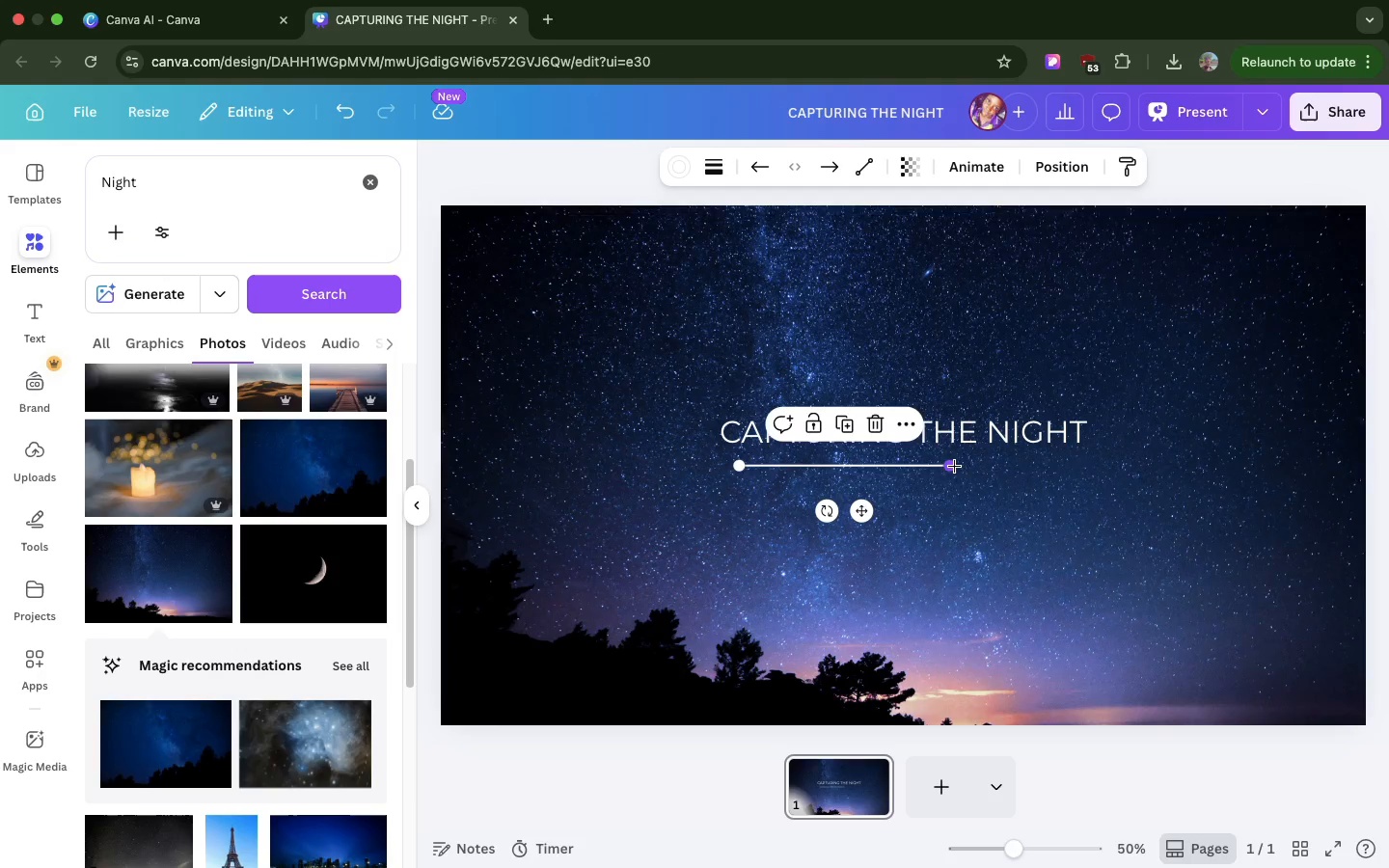 
left_click([939, 469])
 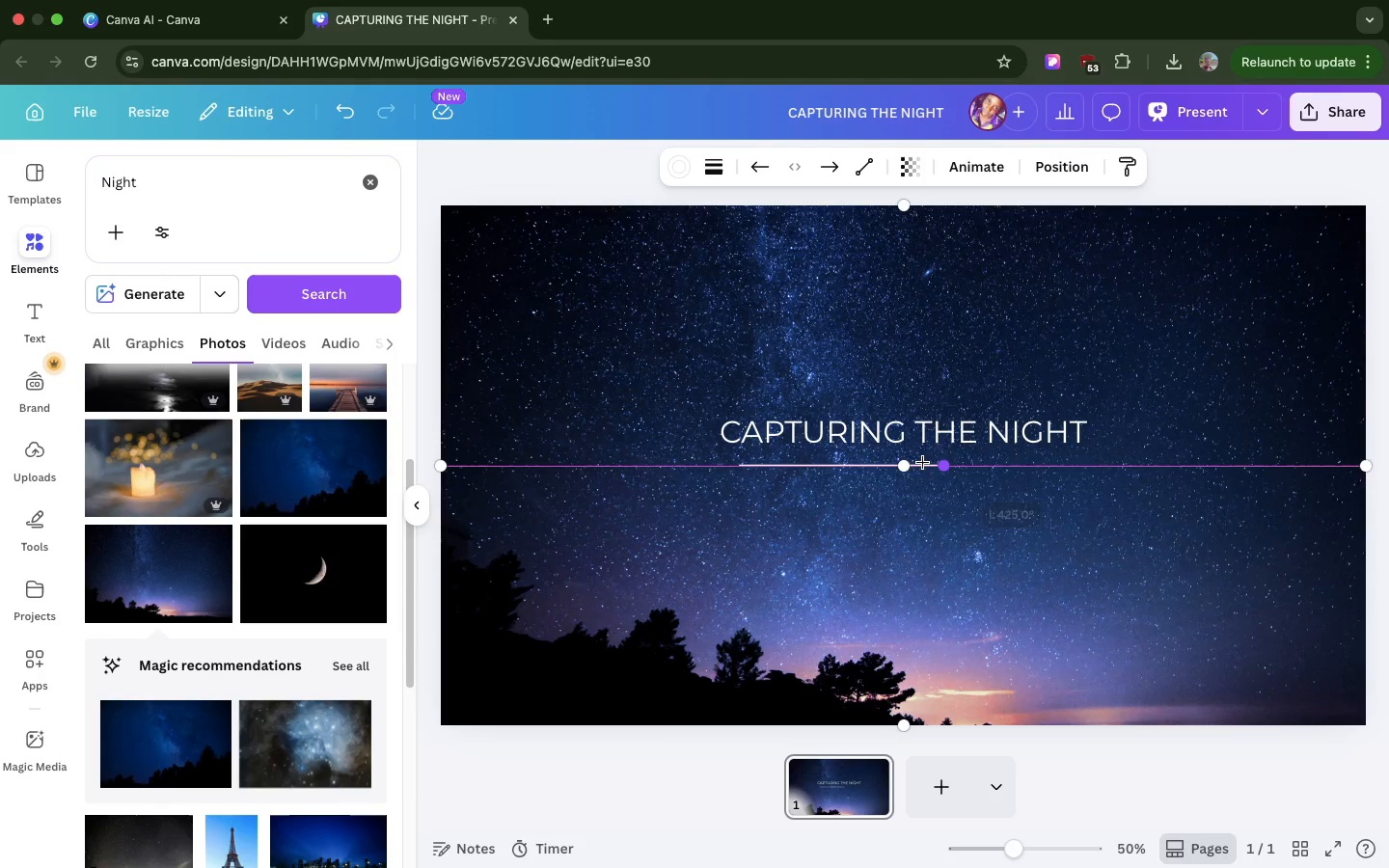 
left_click_drag(start_coordinate=[956, 467], to_coordinate=[814, 474])
 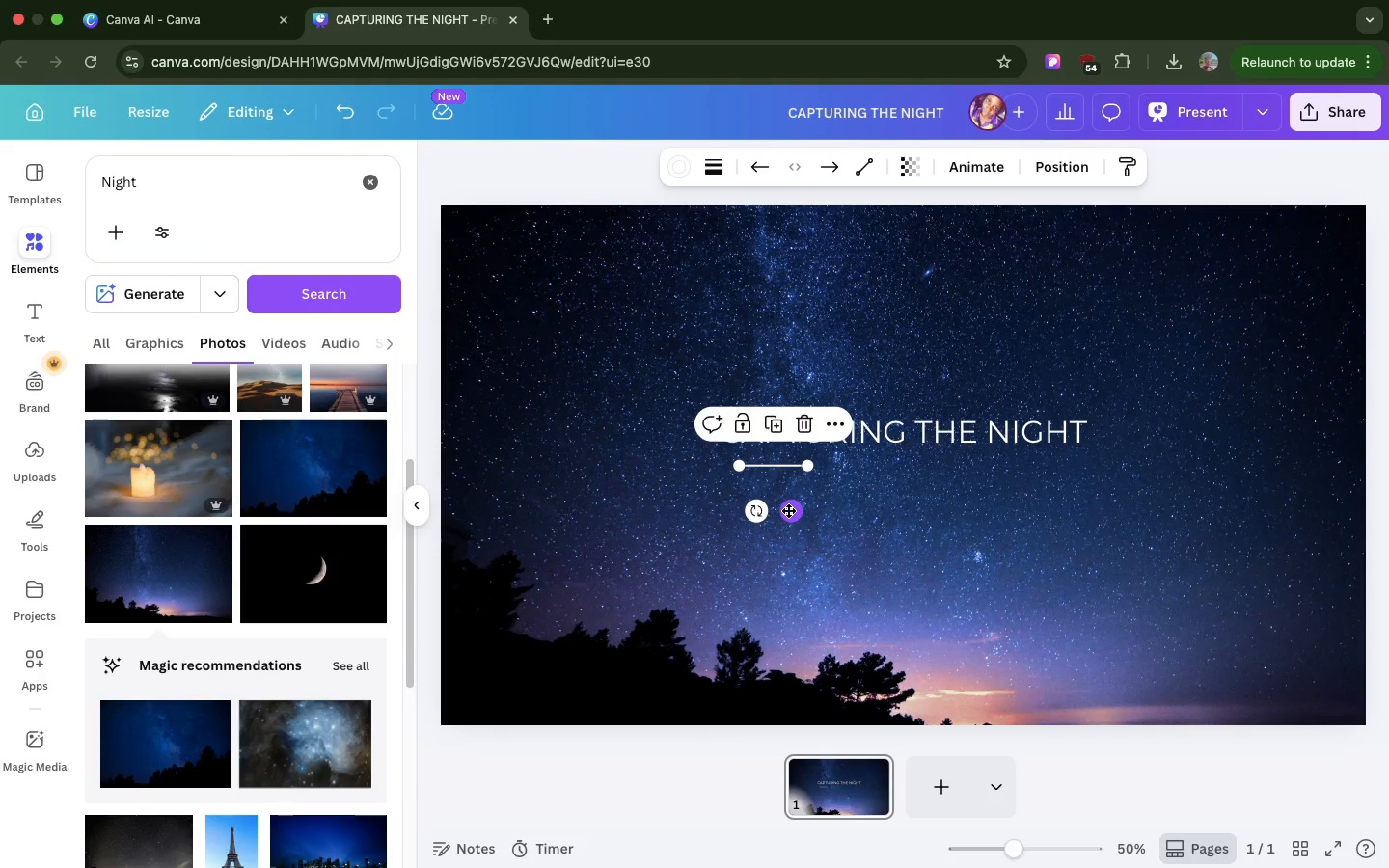 
left_click_drag(start_coordinate=[788, 510], to_coordinate=[909, 439])
 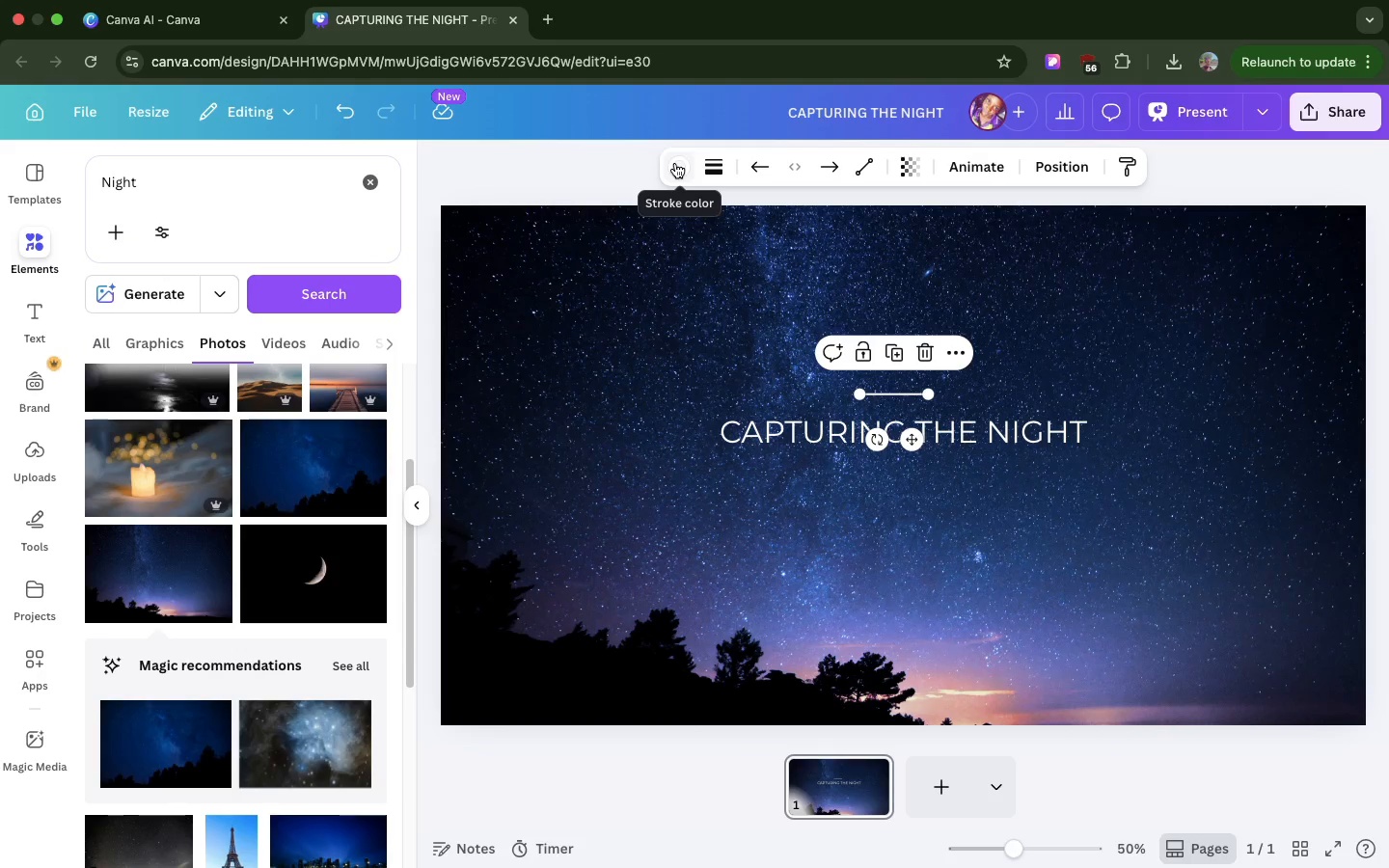 
left_click([675, 163])
 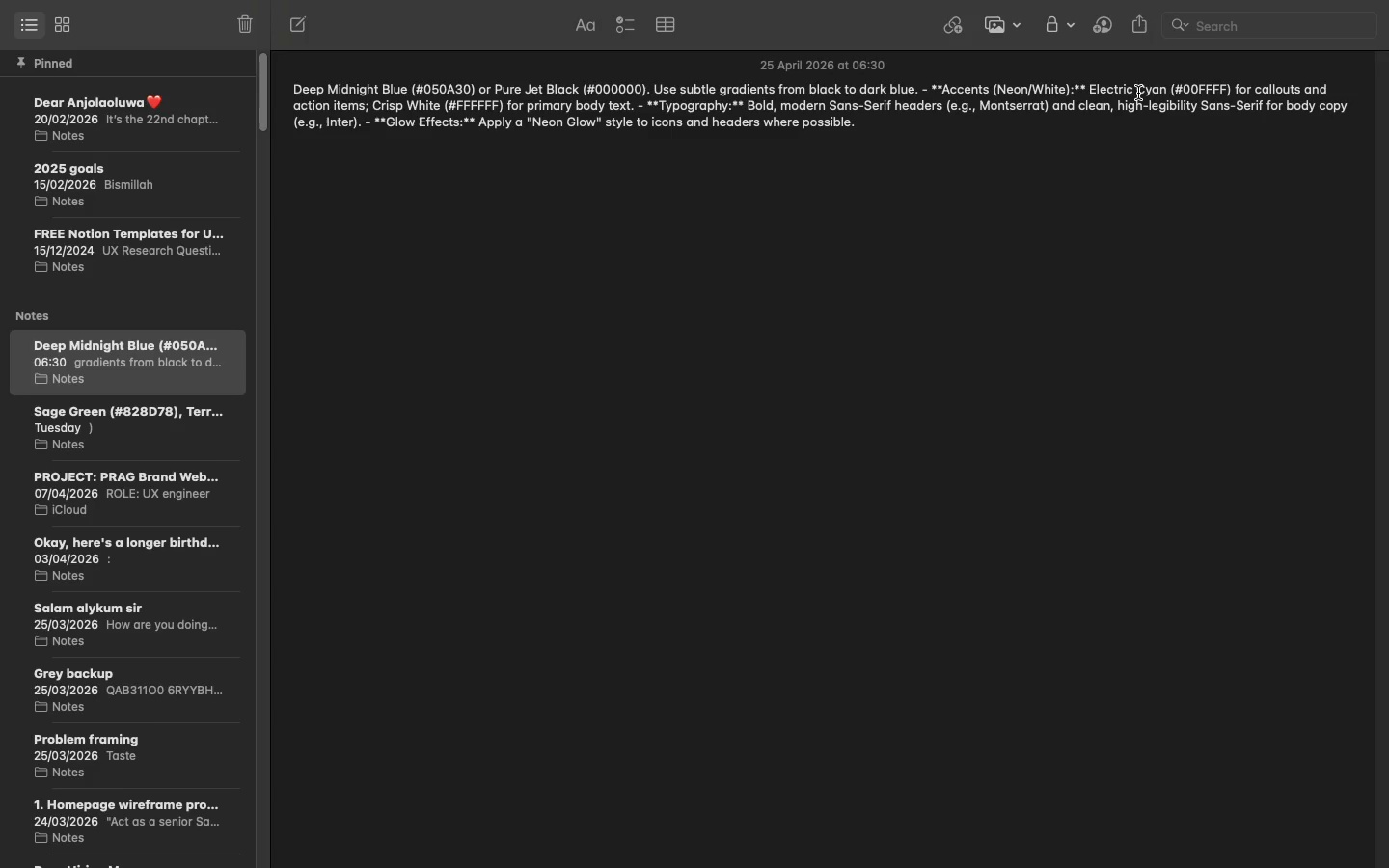 
wait(7.59)
 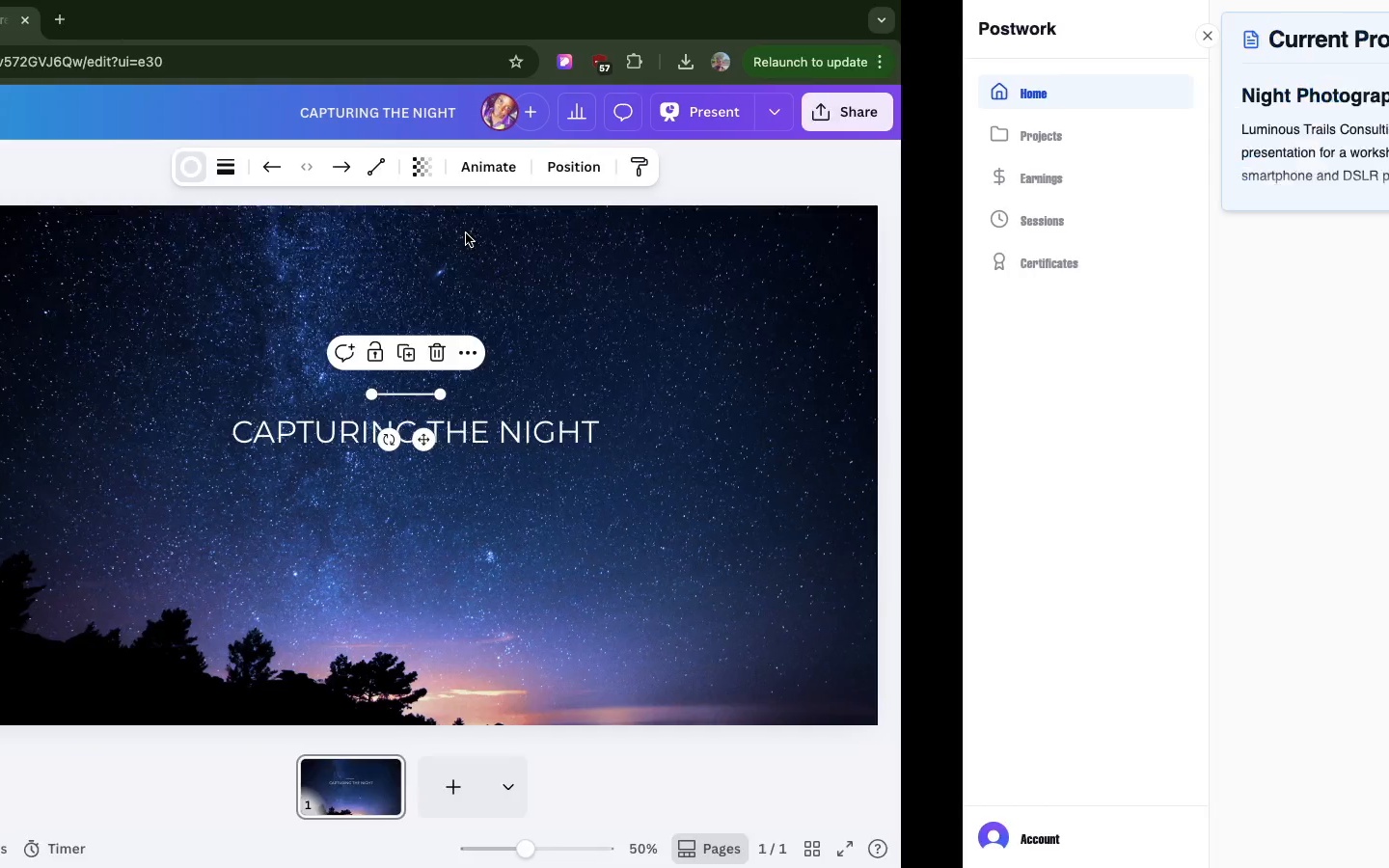 
double_click([1204, 84])
 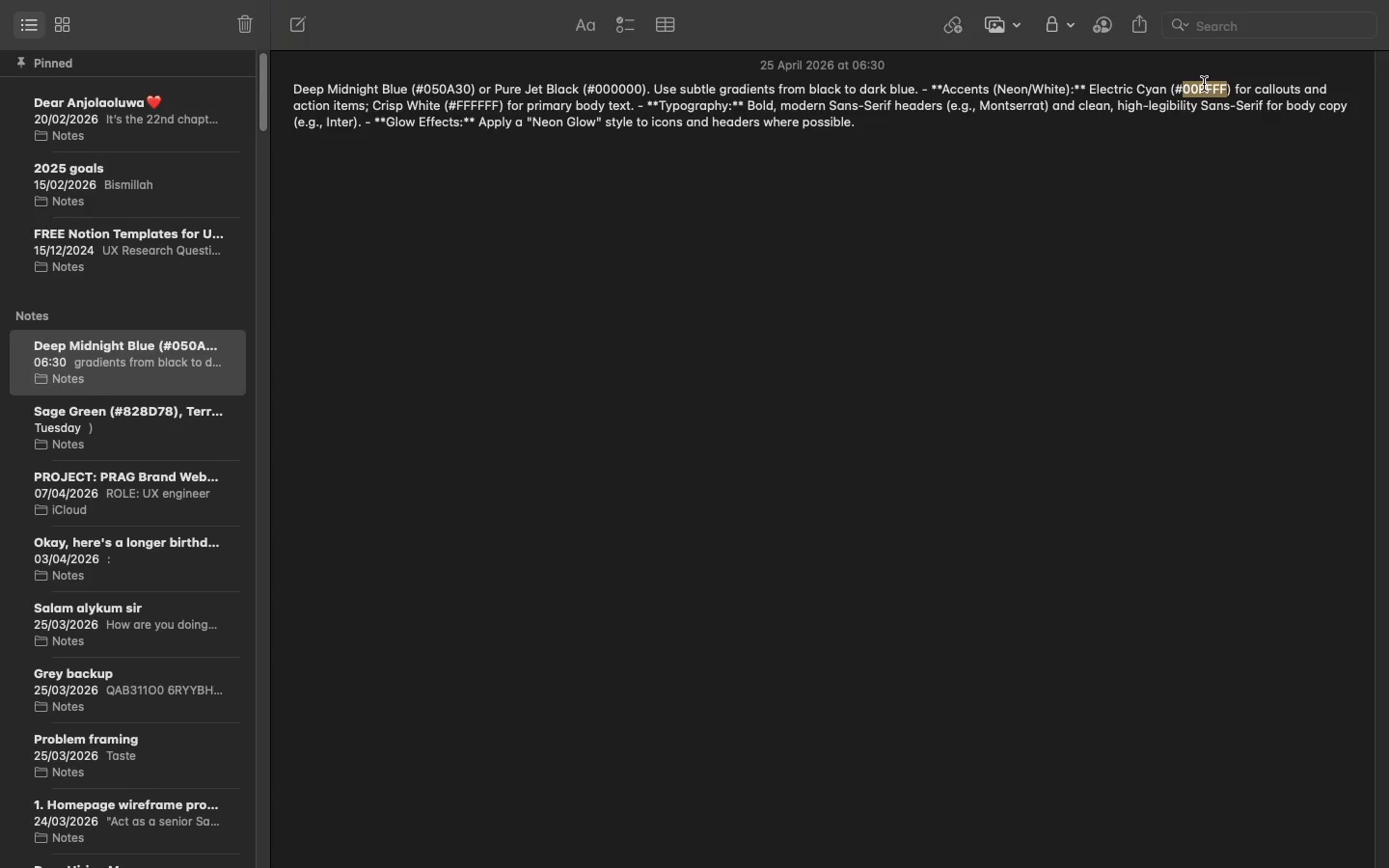 
key(Meta+C)
 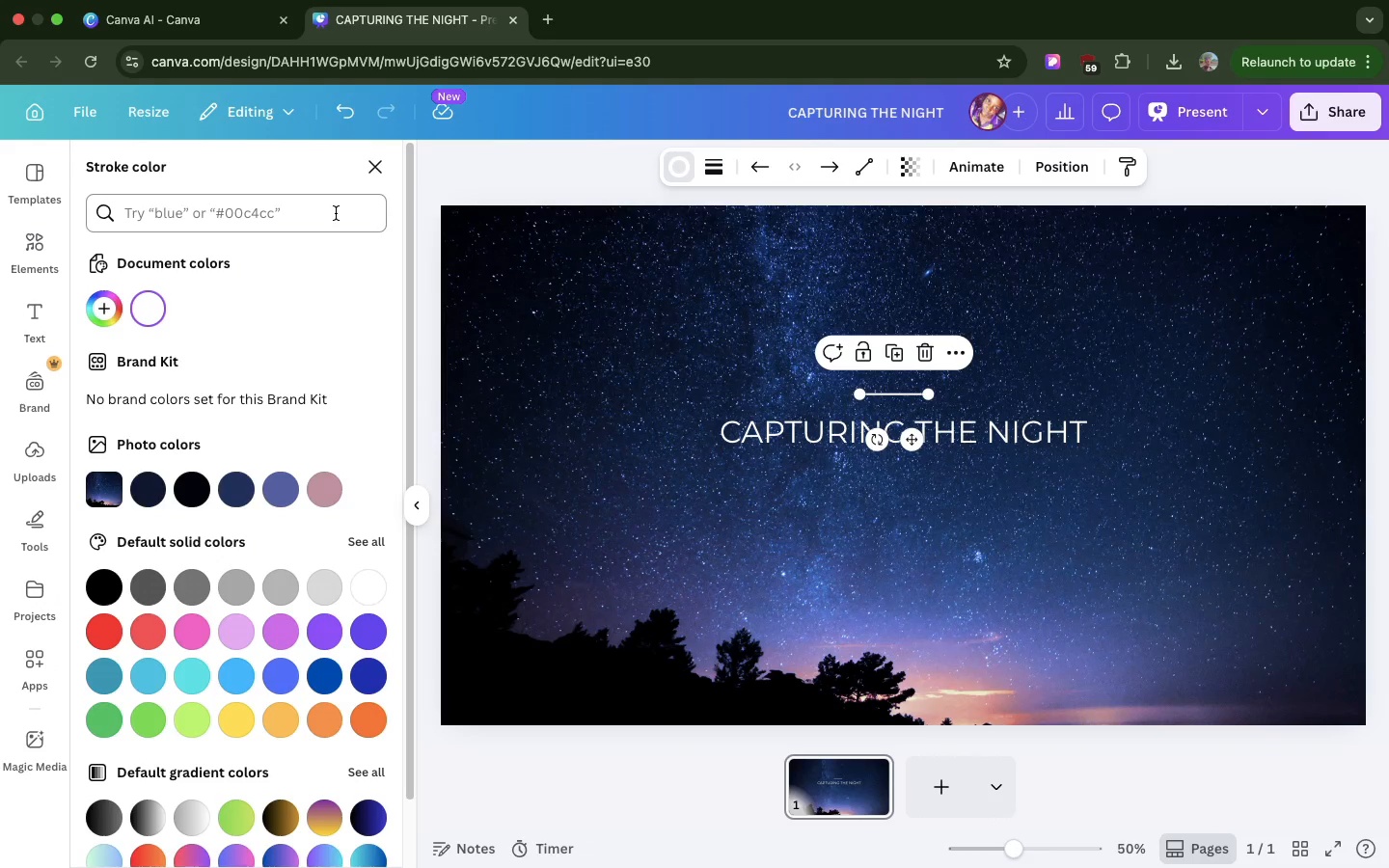 
left_click([336, 213])
 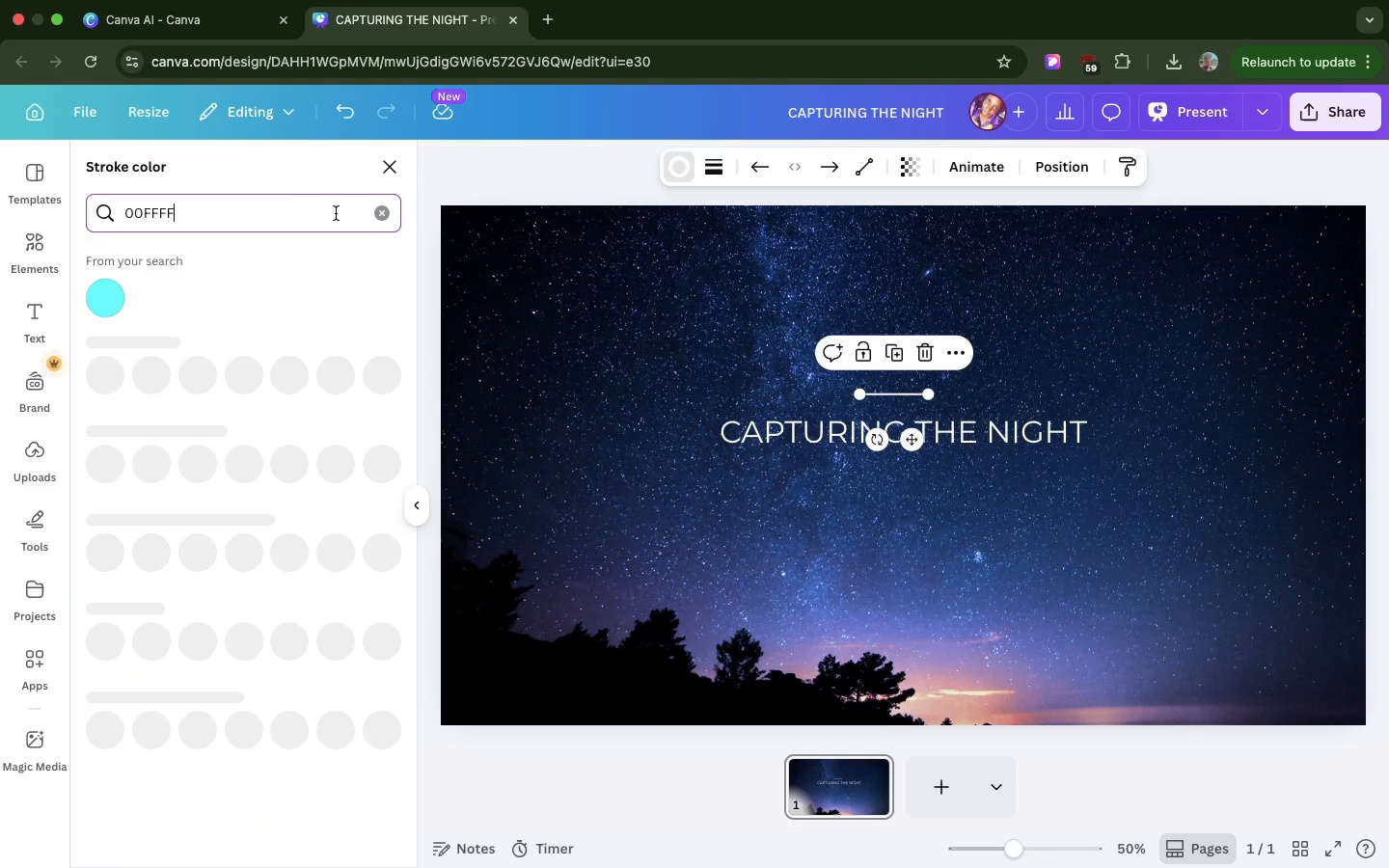 
key(Meta+V)
 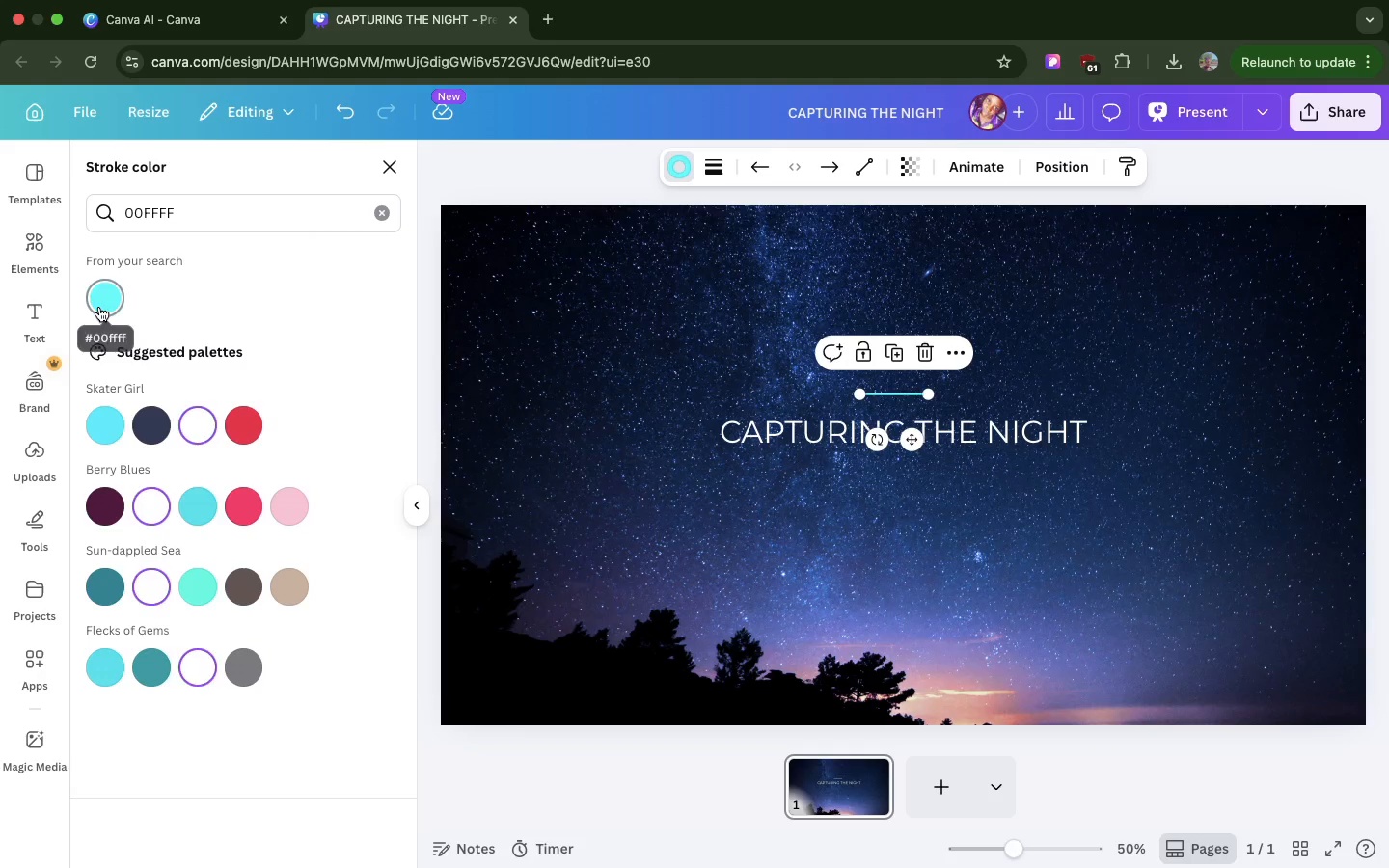 
left_click([99, 307])
 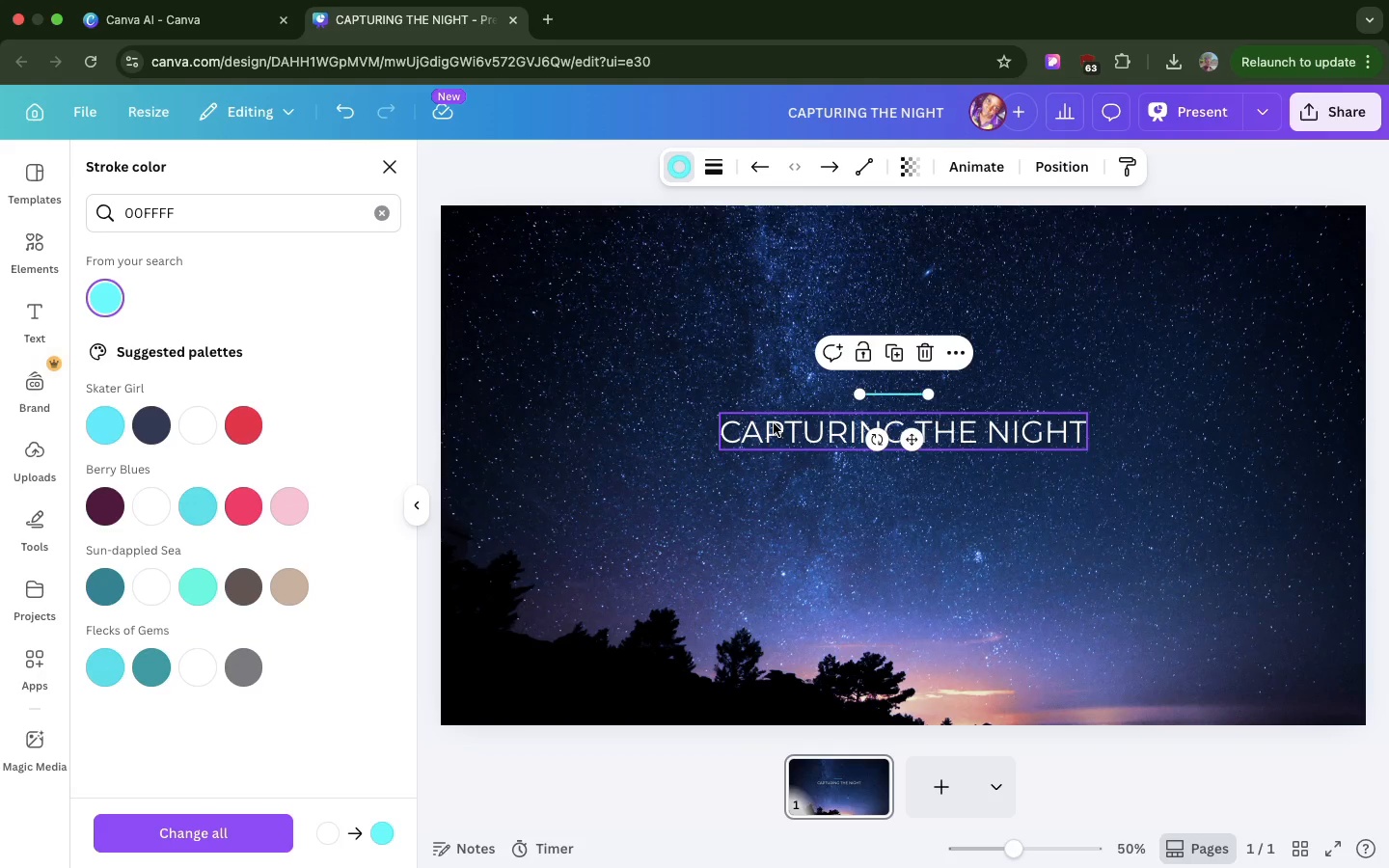 
left_click([774, 423])
 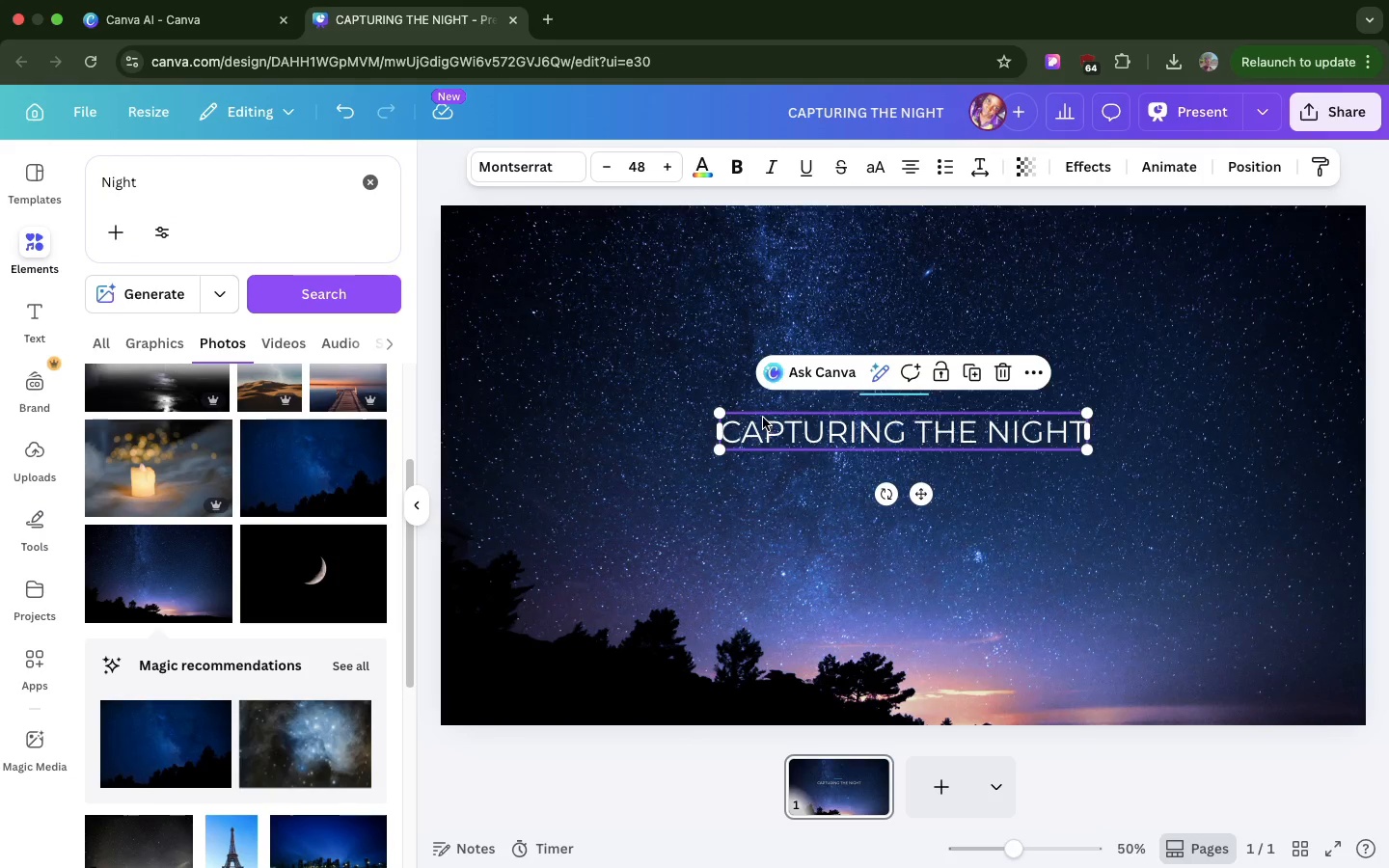 
key(Meta+D)
 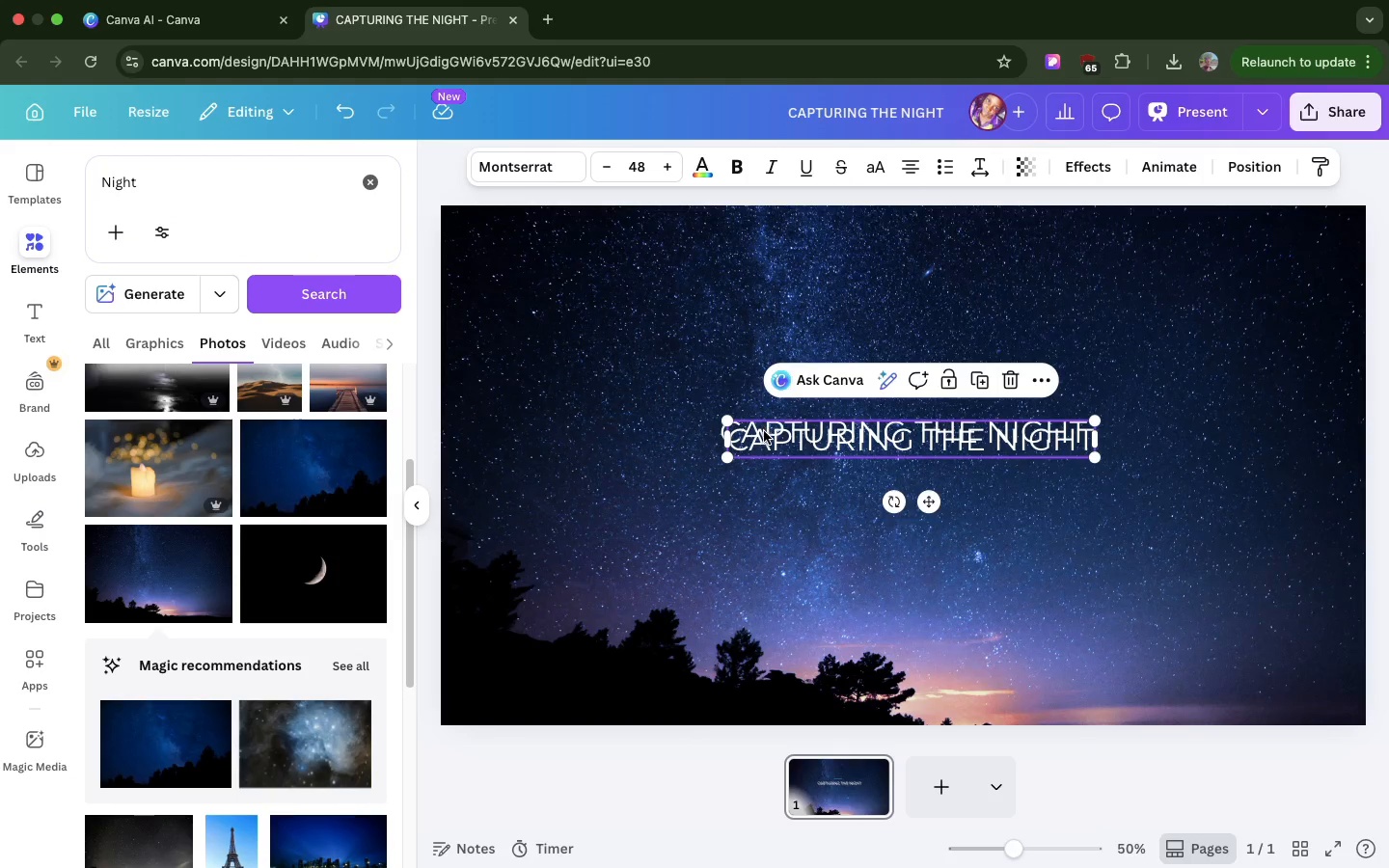 
left_click_drag(start_coordinate=[763, 426], to_coordinate=[752, 466])
 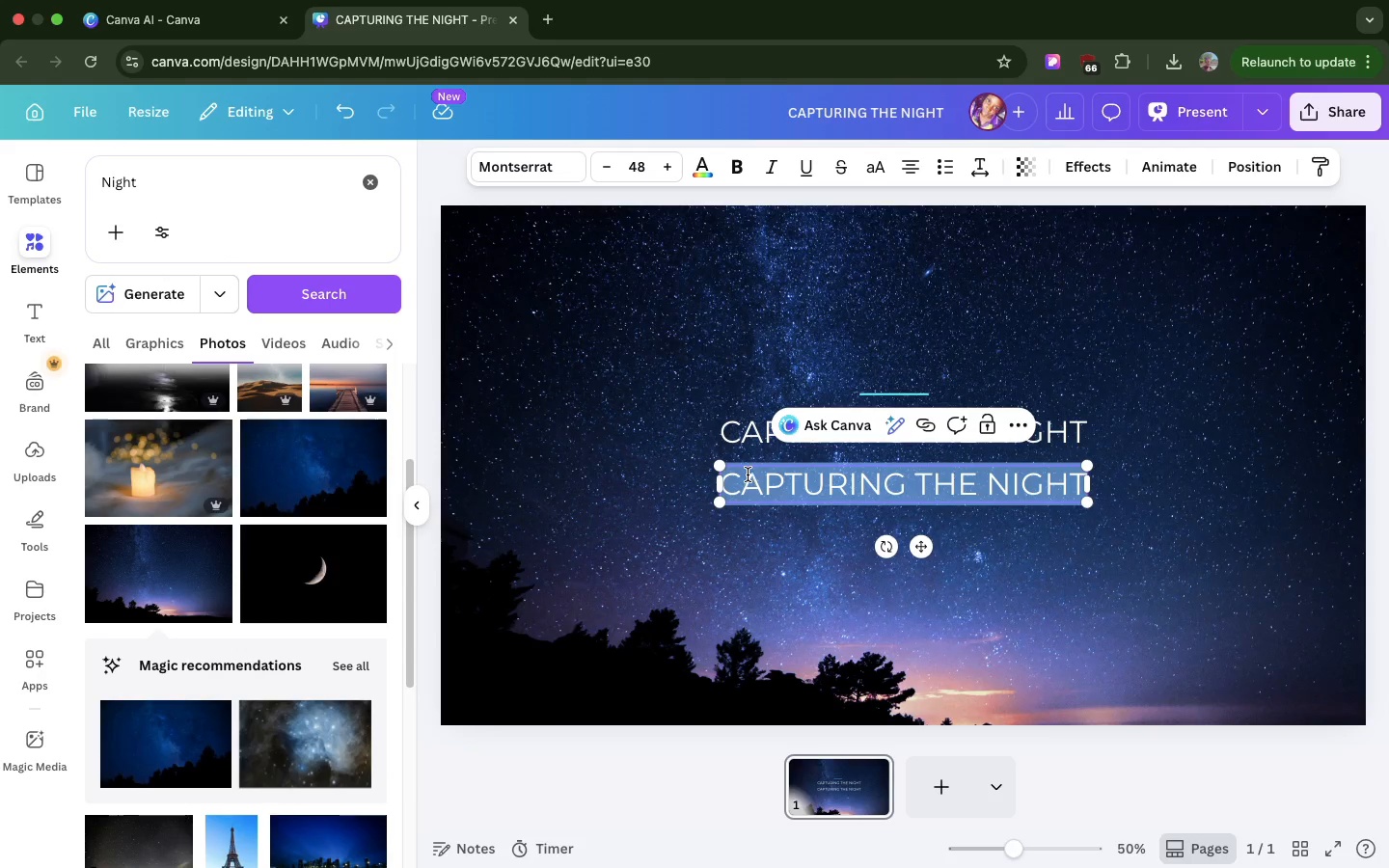 
double_click([749, 475])
 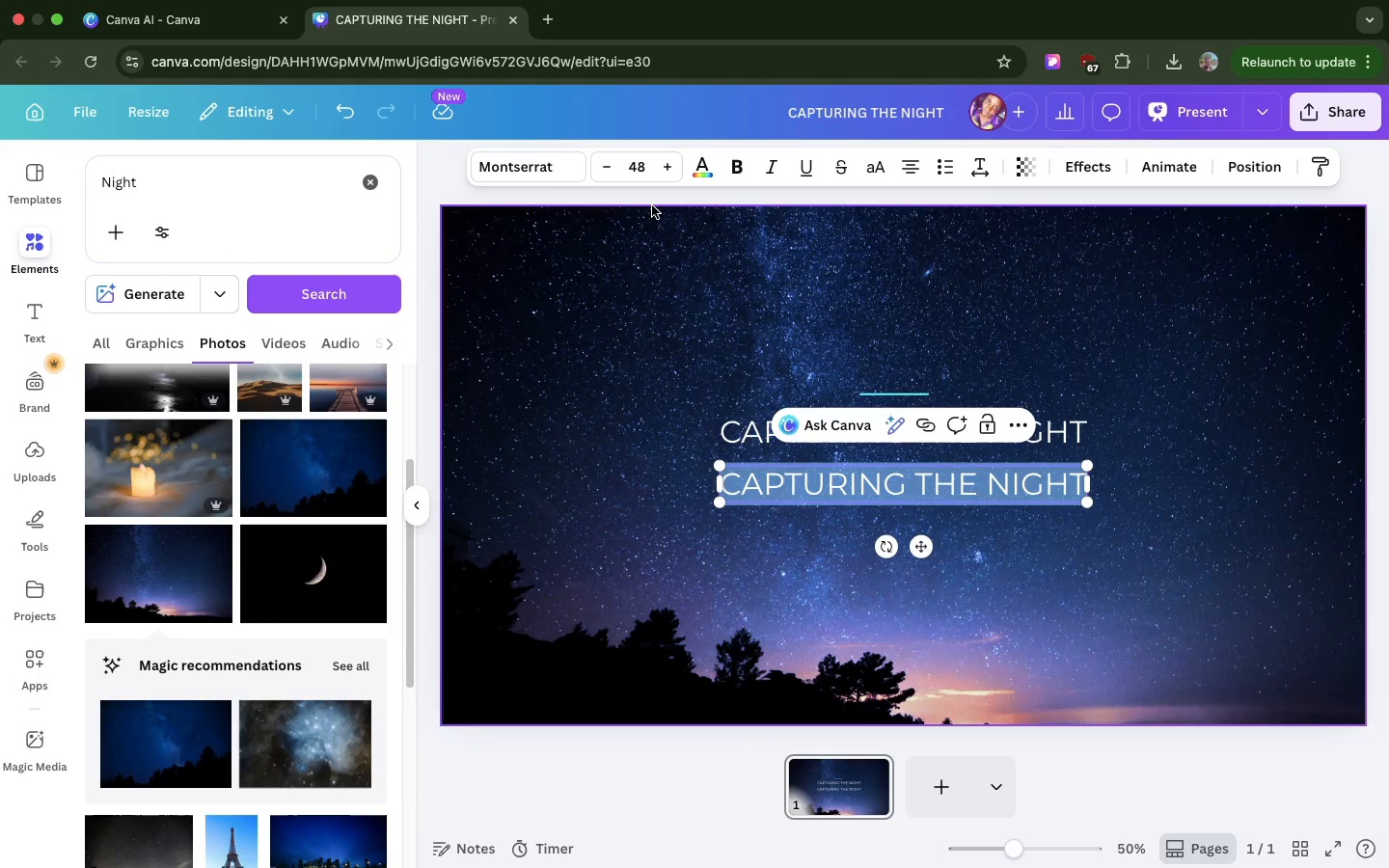 
wait(8.45)
 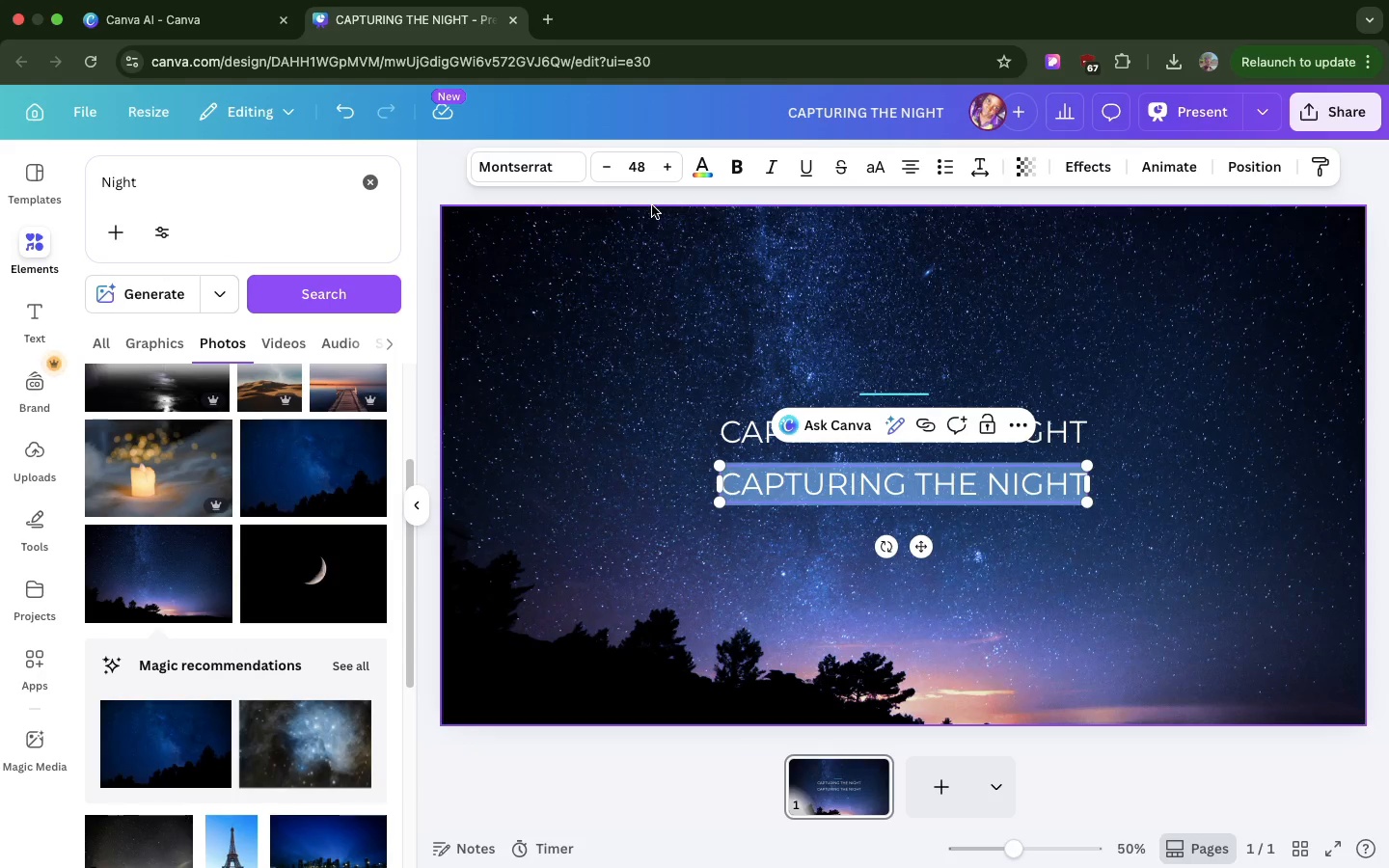 
key(Meta+V)
 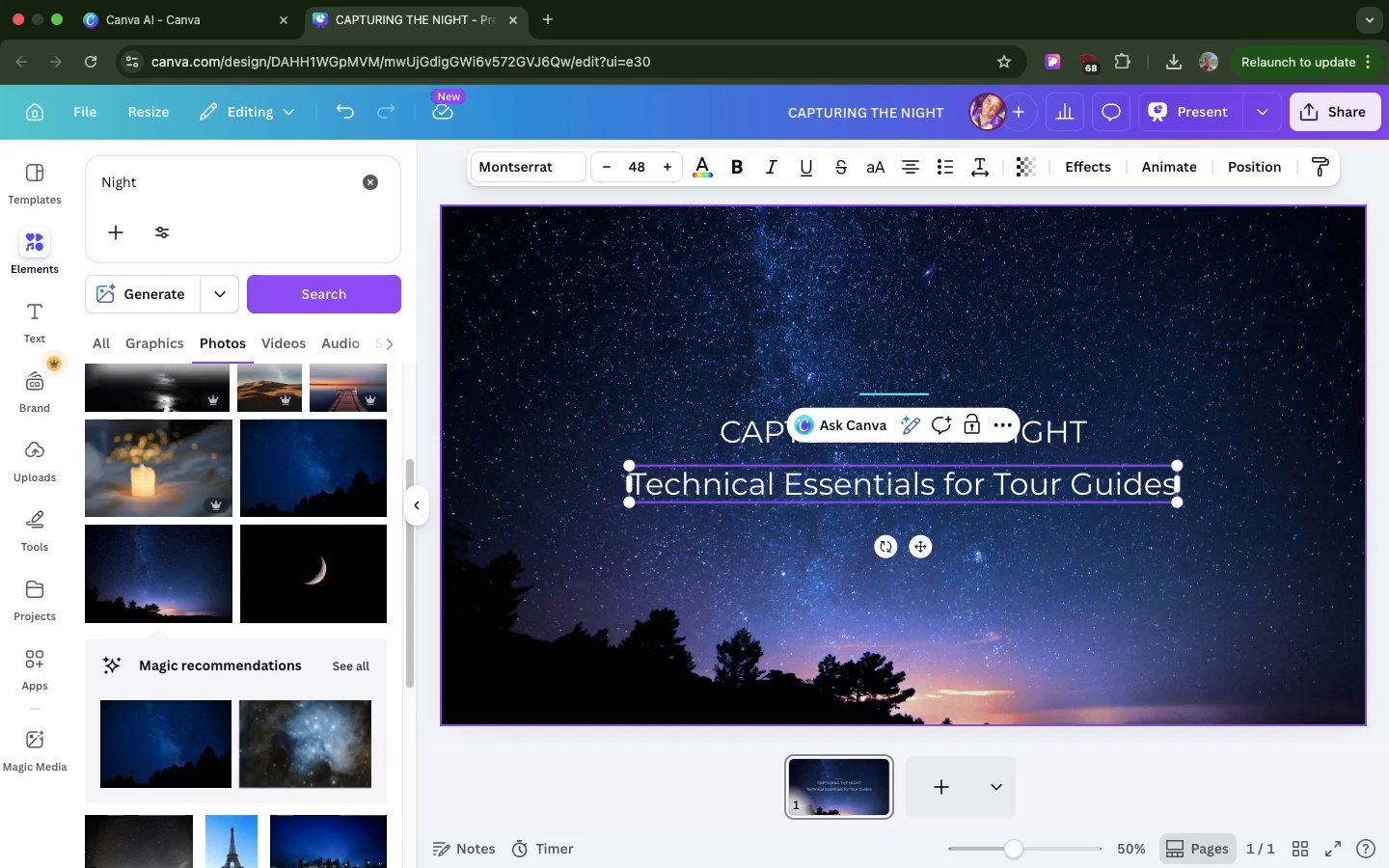 
key(Backspace)
 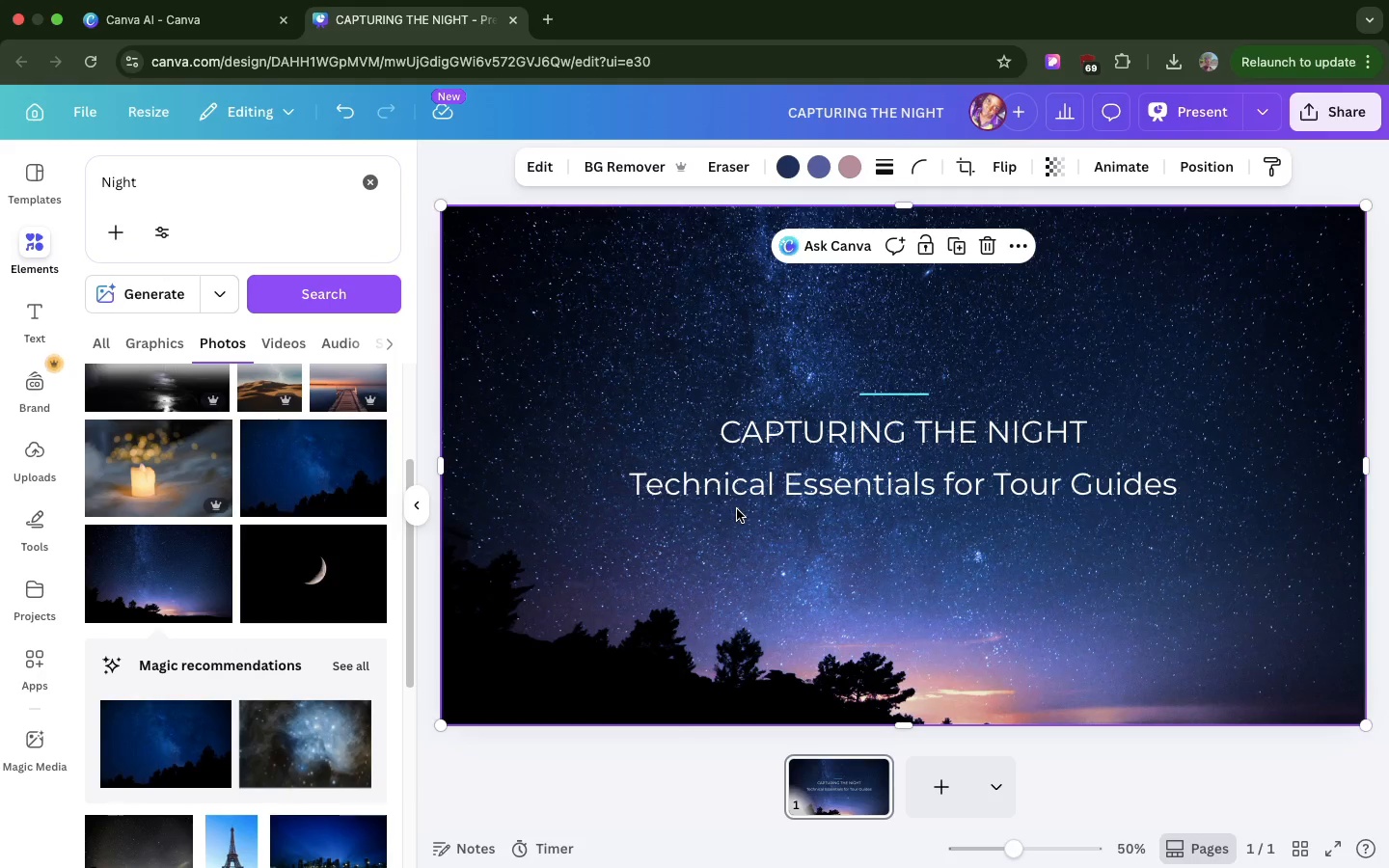 
left_click([739, 480])
 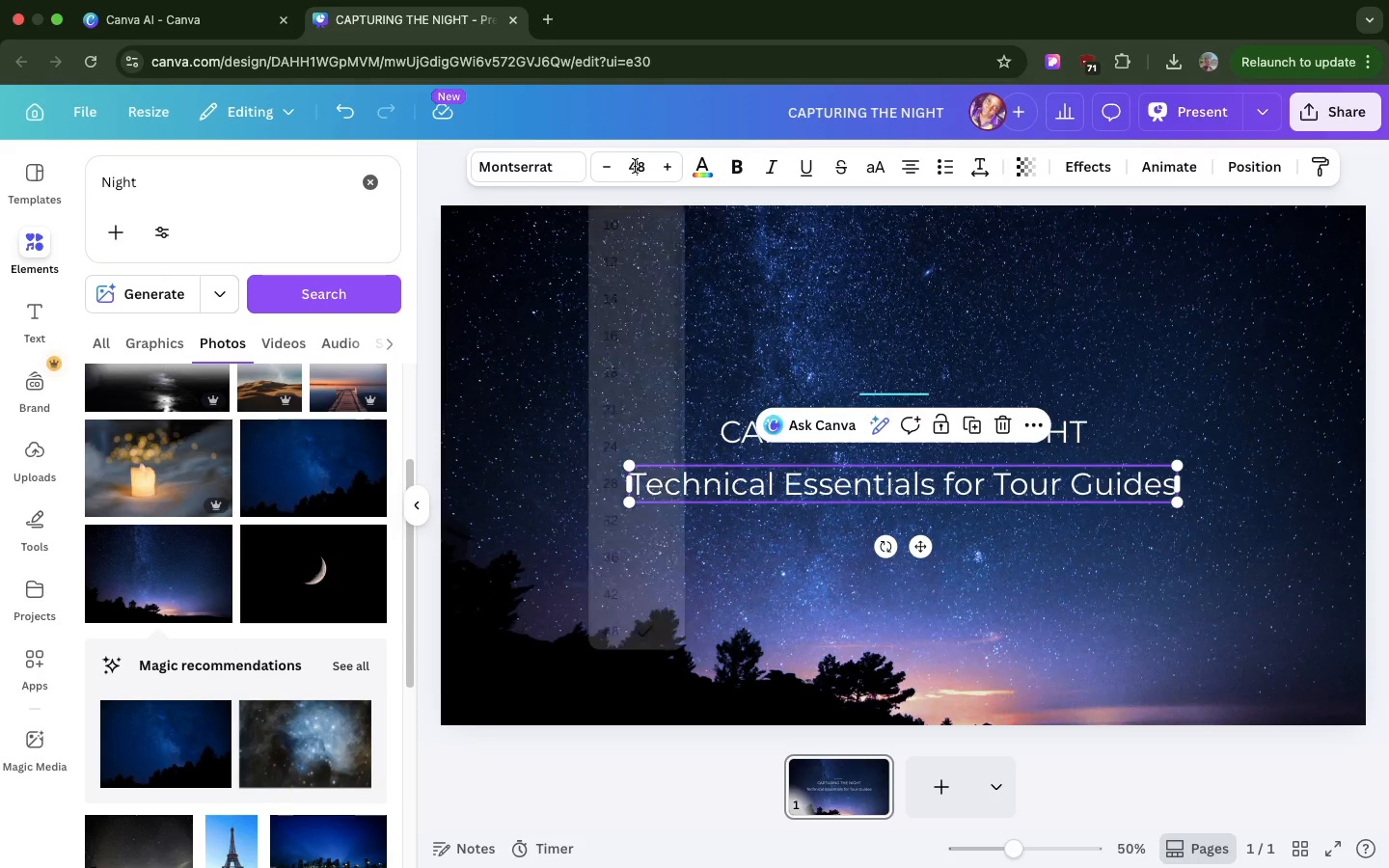 
left_click([635, 166])
 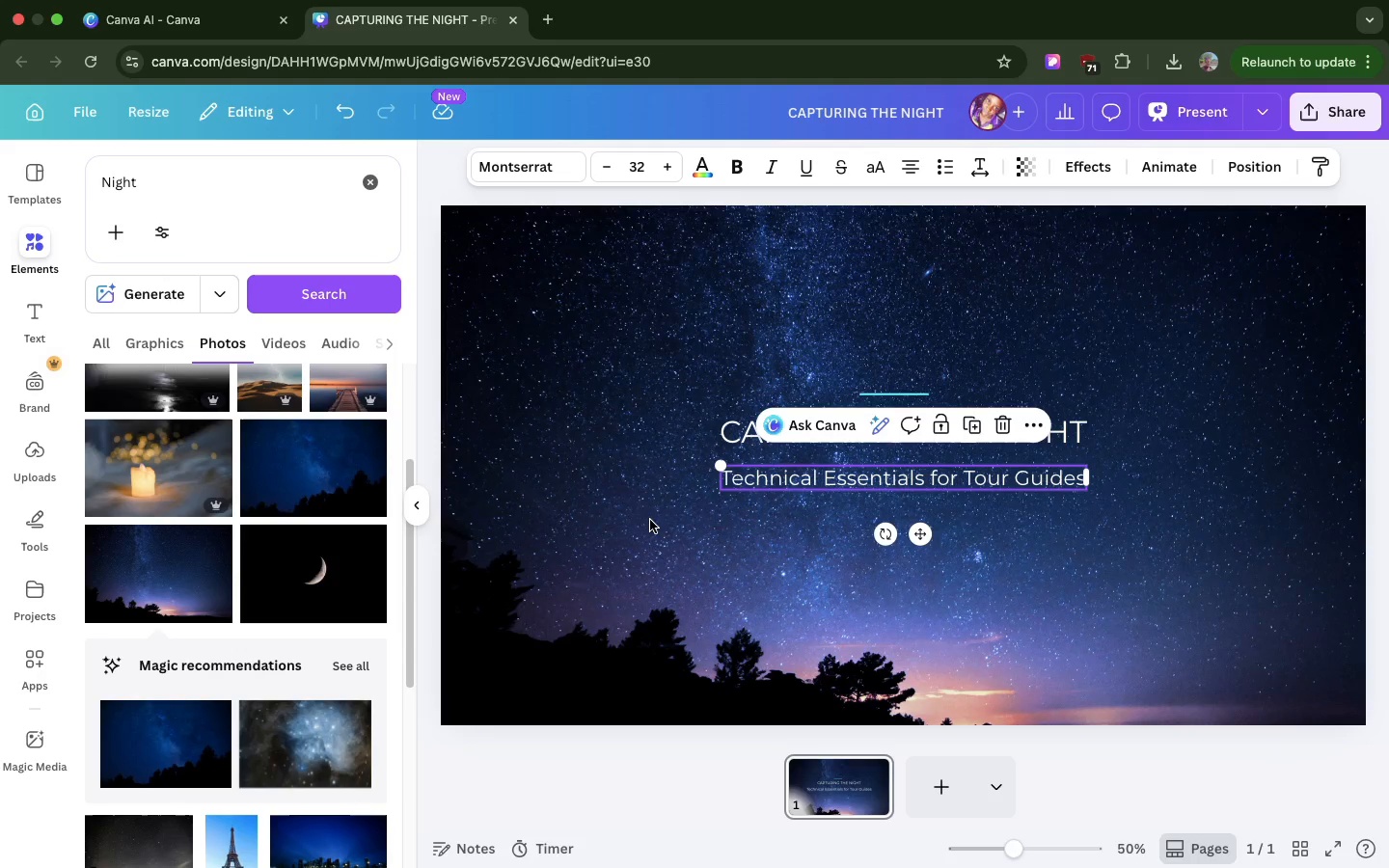 
left_click([650, 520])
 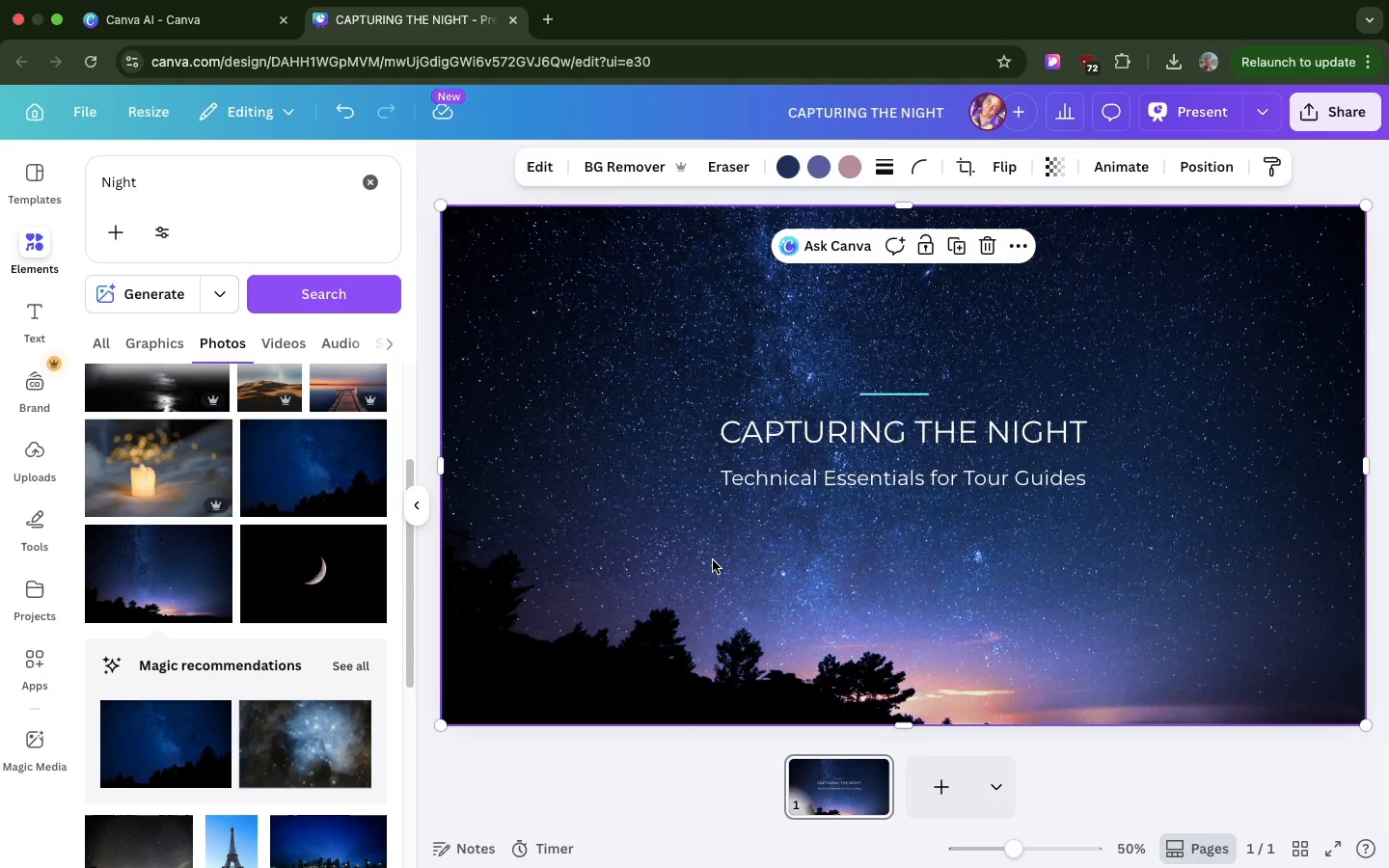 
left_click([714, 561])
 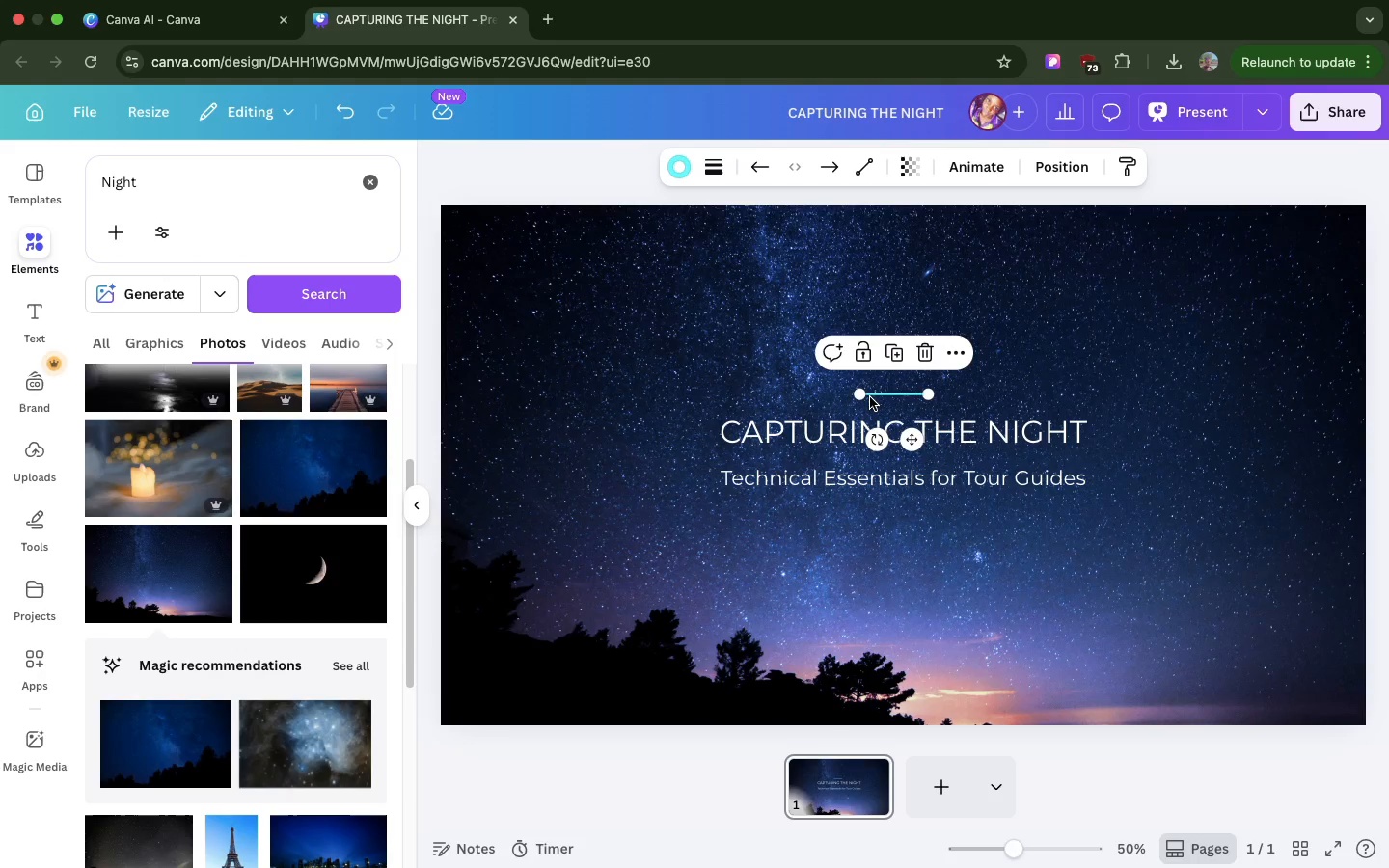 
left_click([870, 397])
 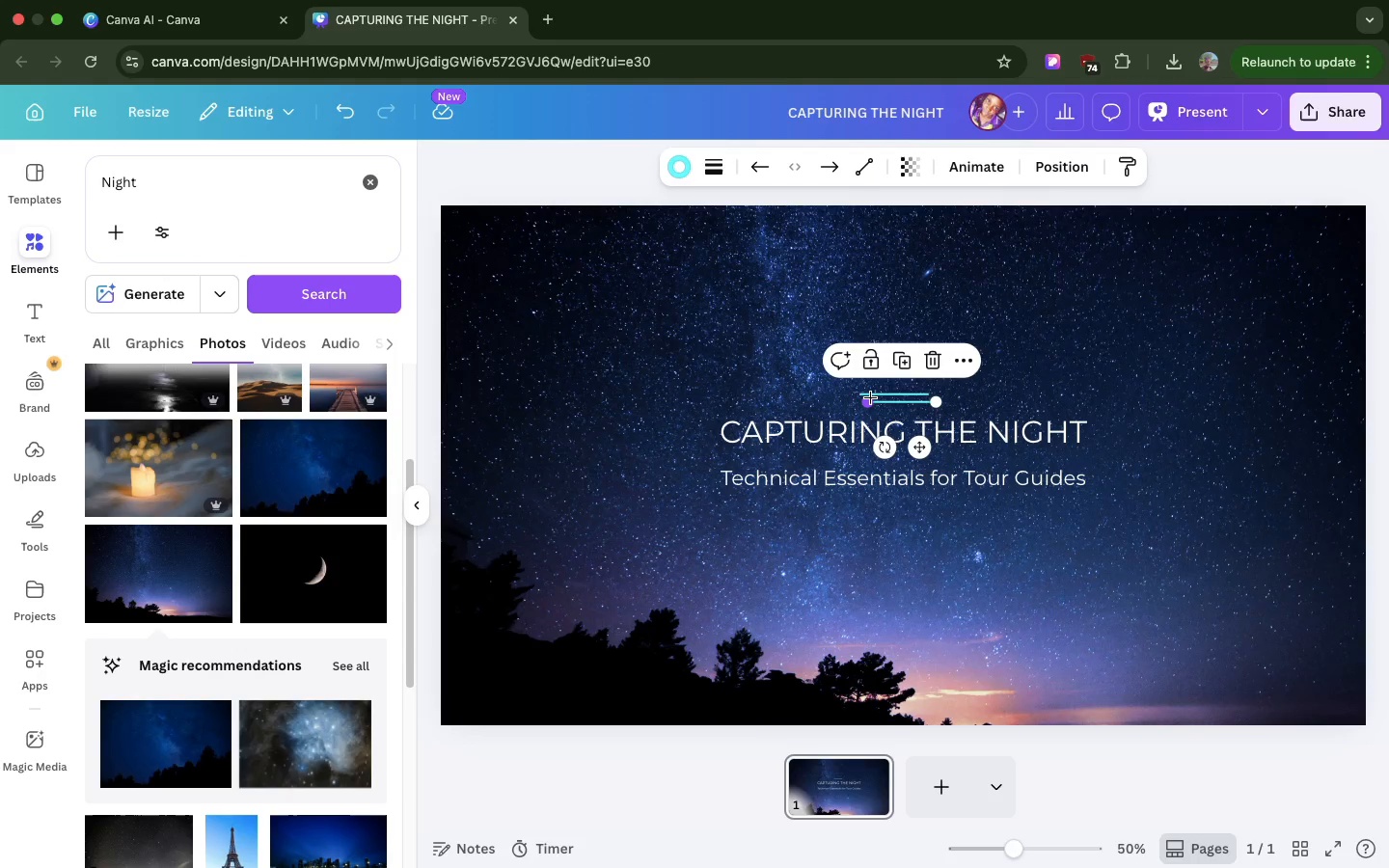 
key(Meta+D)
 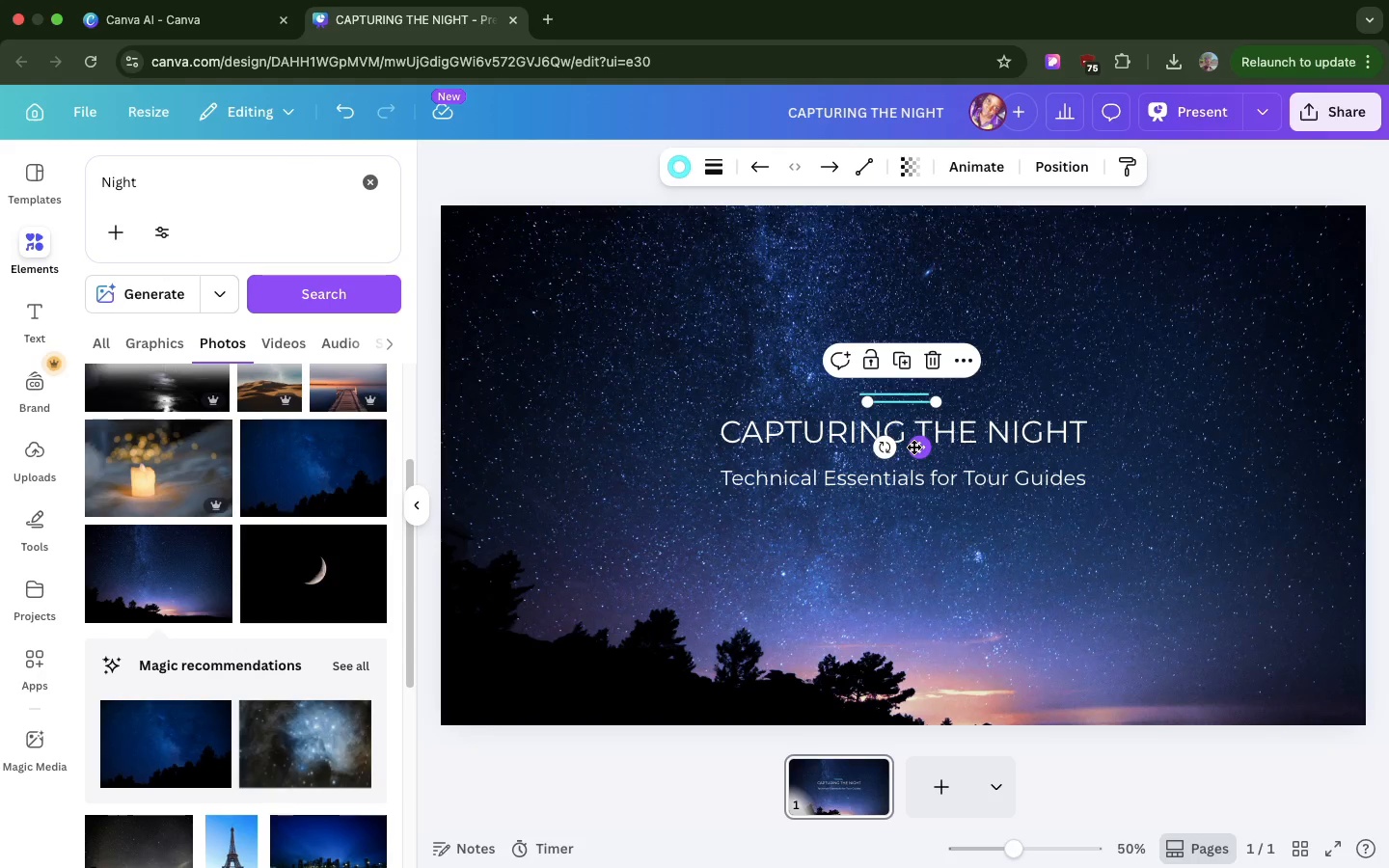 
left_click_drag(start_coordinate=[913, 447], to_coordinate=[900, 548])
 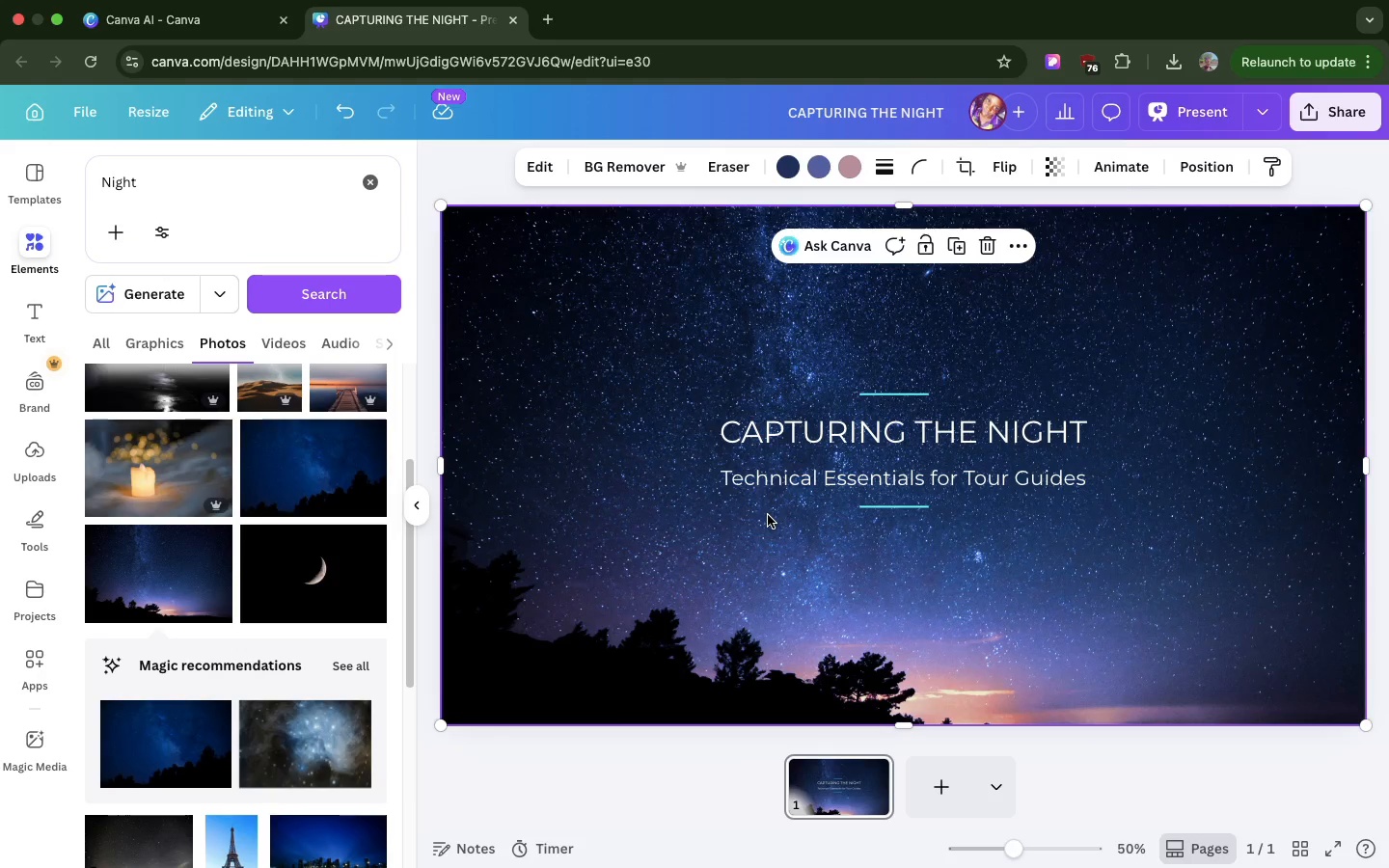 
left_click([768, 515])
 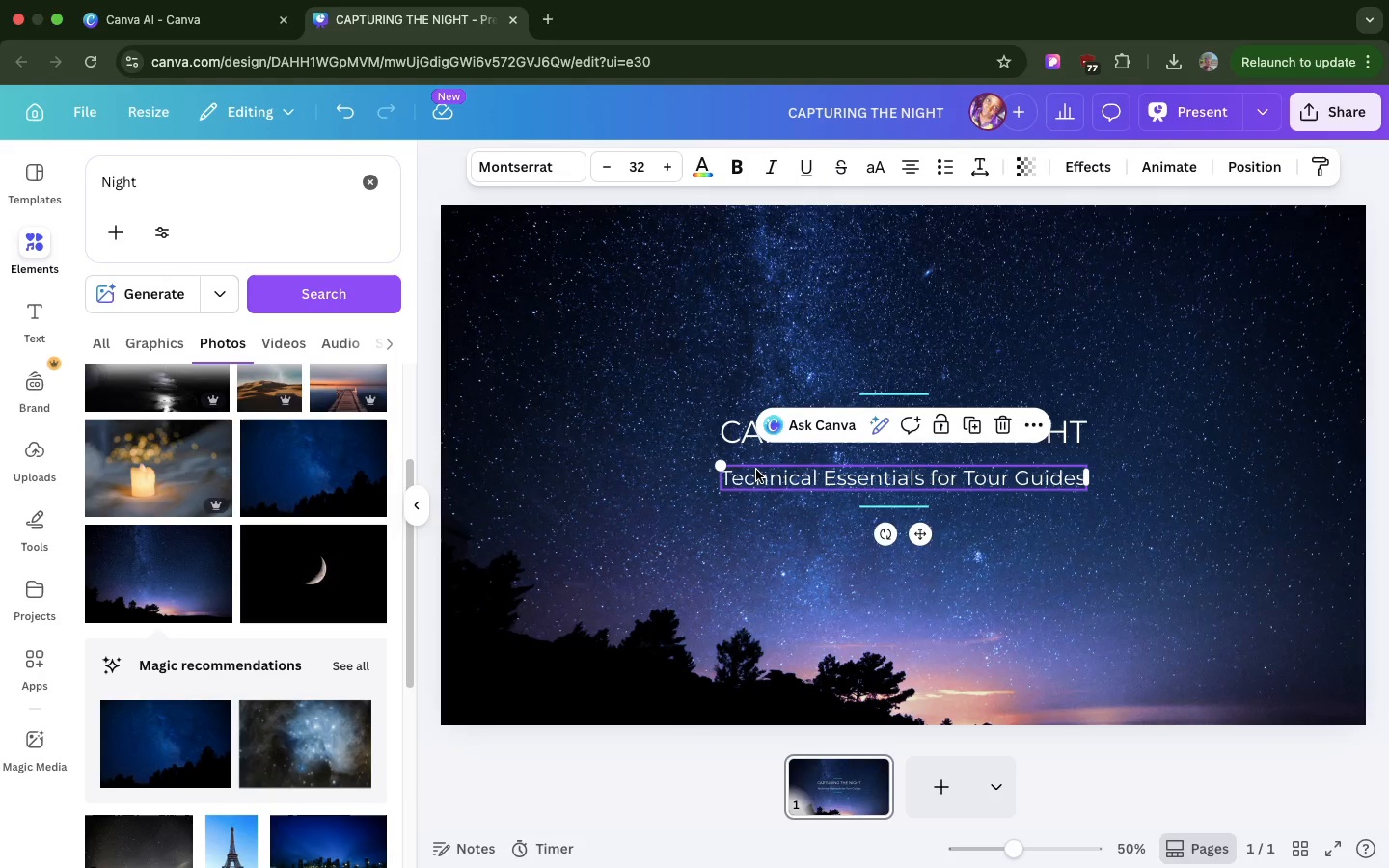 
left_click([756, 470])
 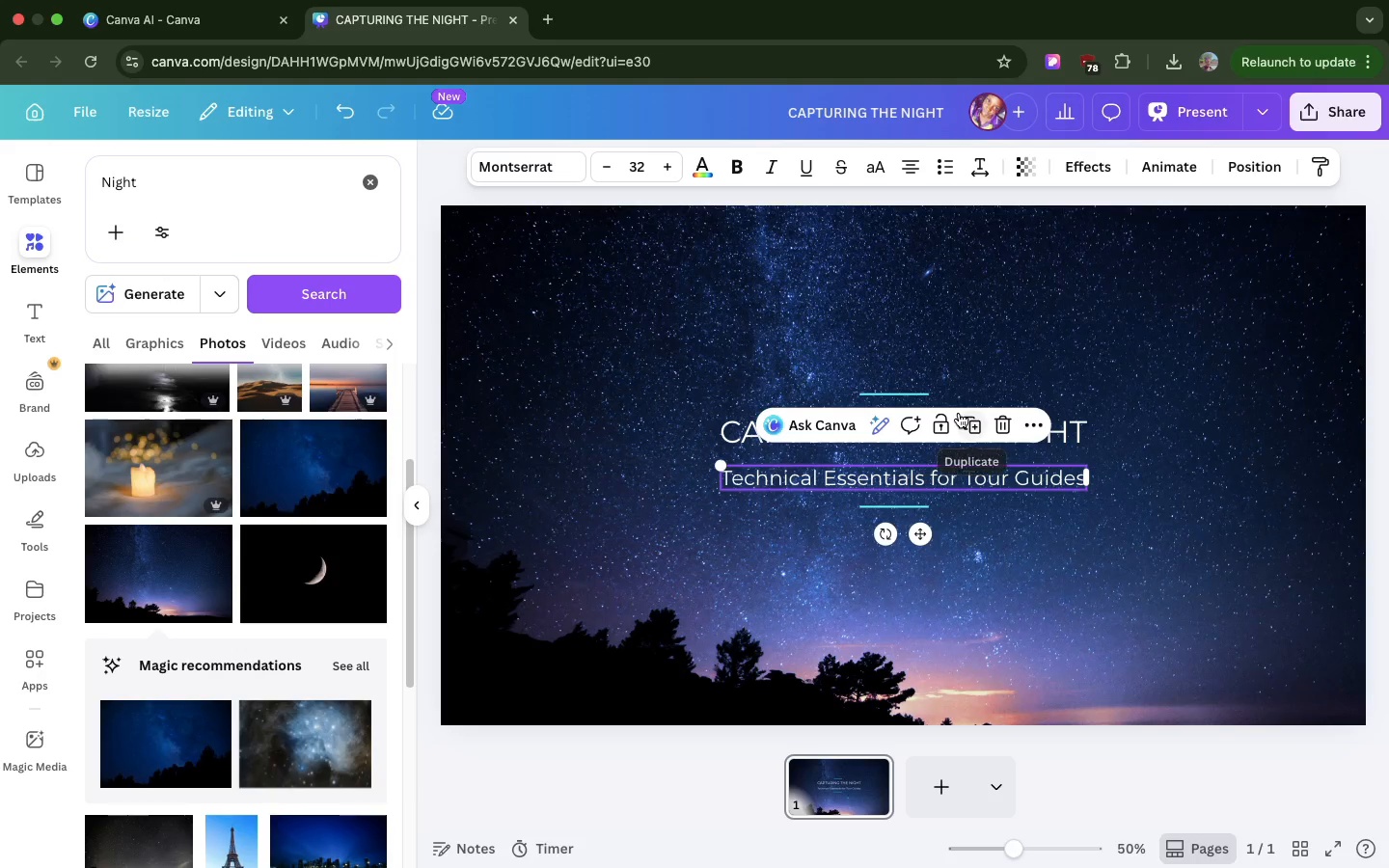 
mouse_move([966, 437])
 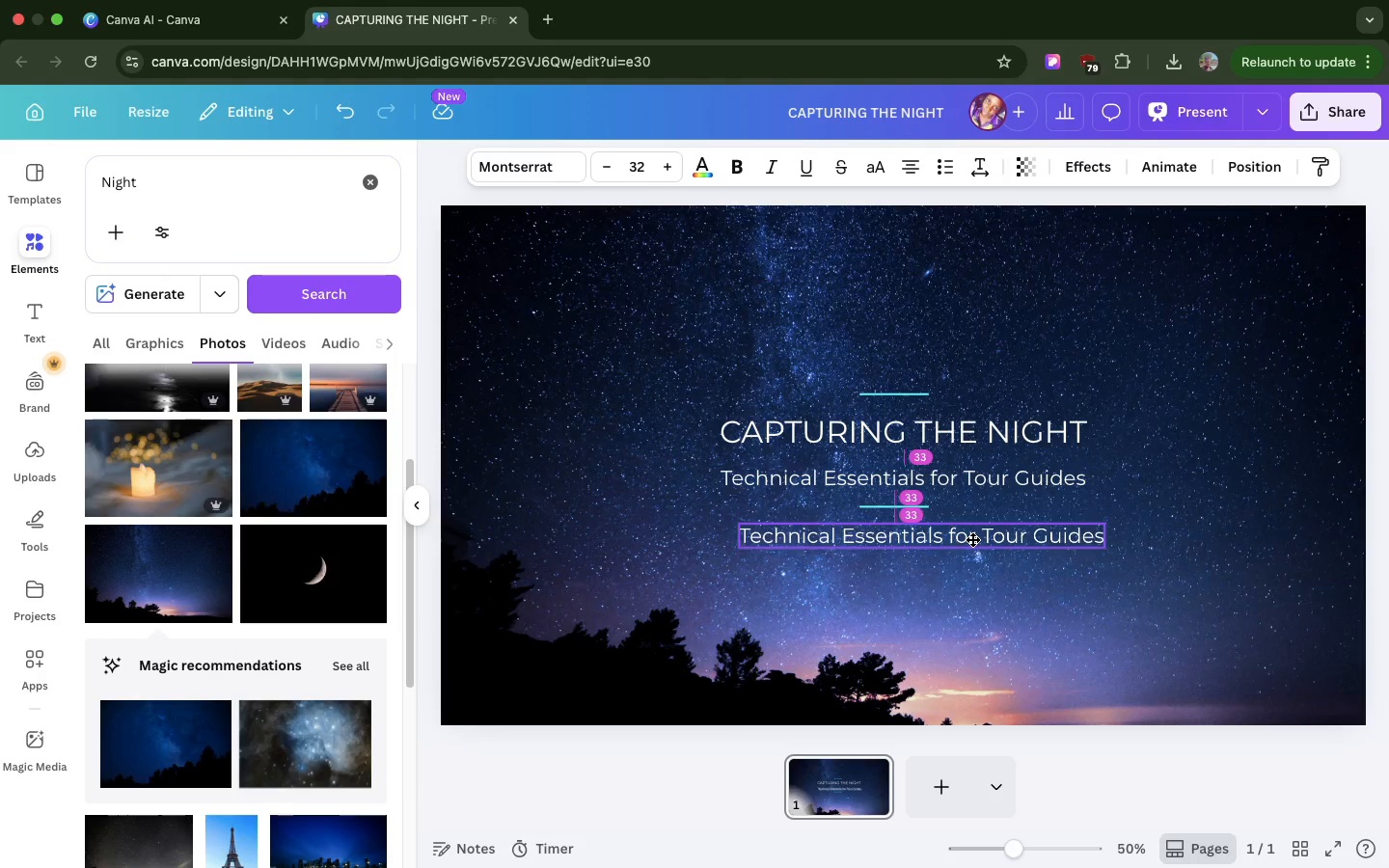 
left_click_drag(start_coordinate=[960, 487], to_coordinate=[934, 661])
 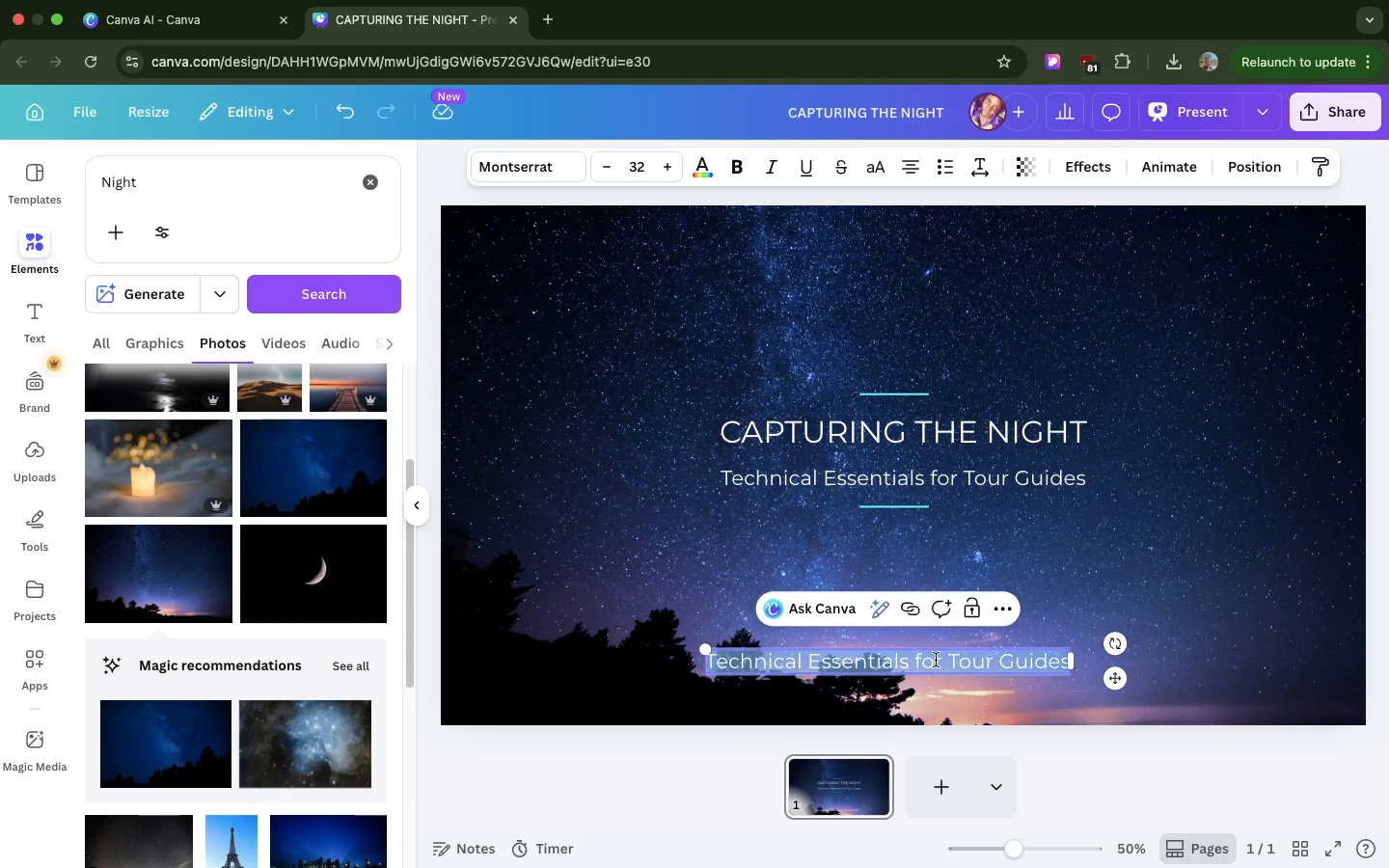 
wait(7.39)
 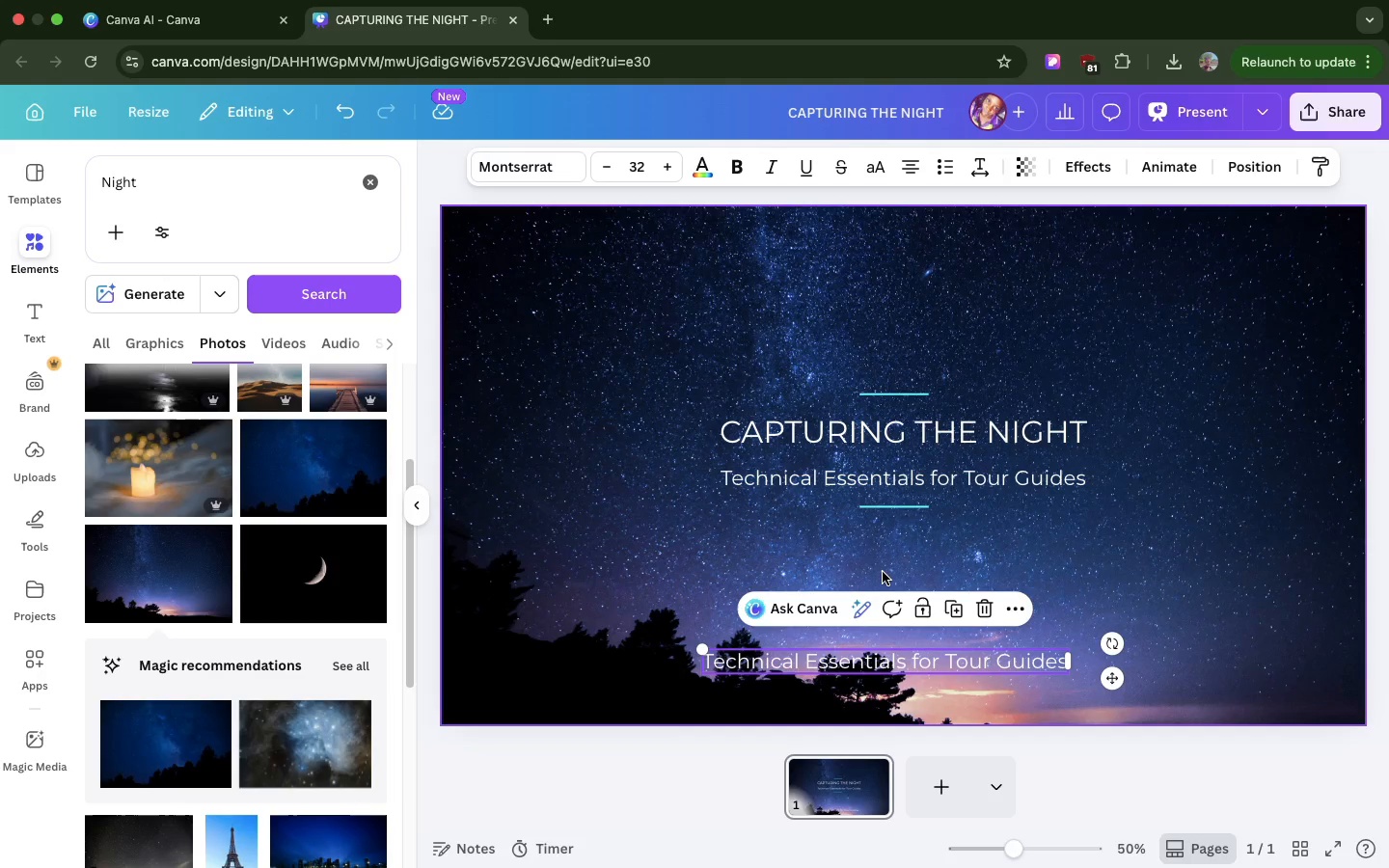 
double_click([927, 645])
 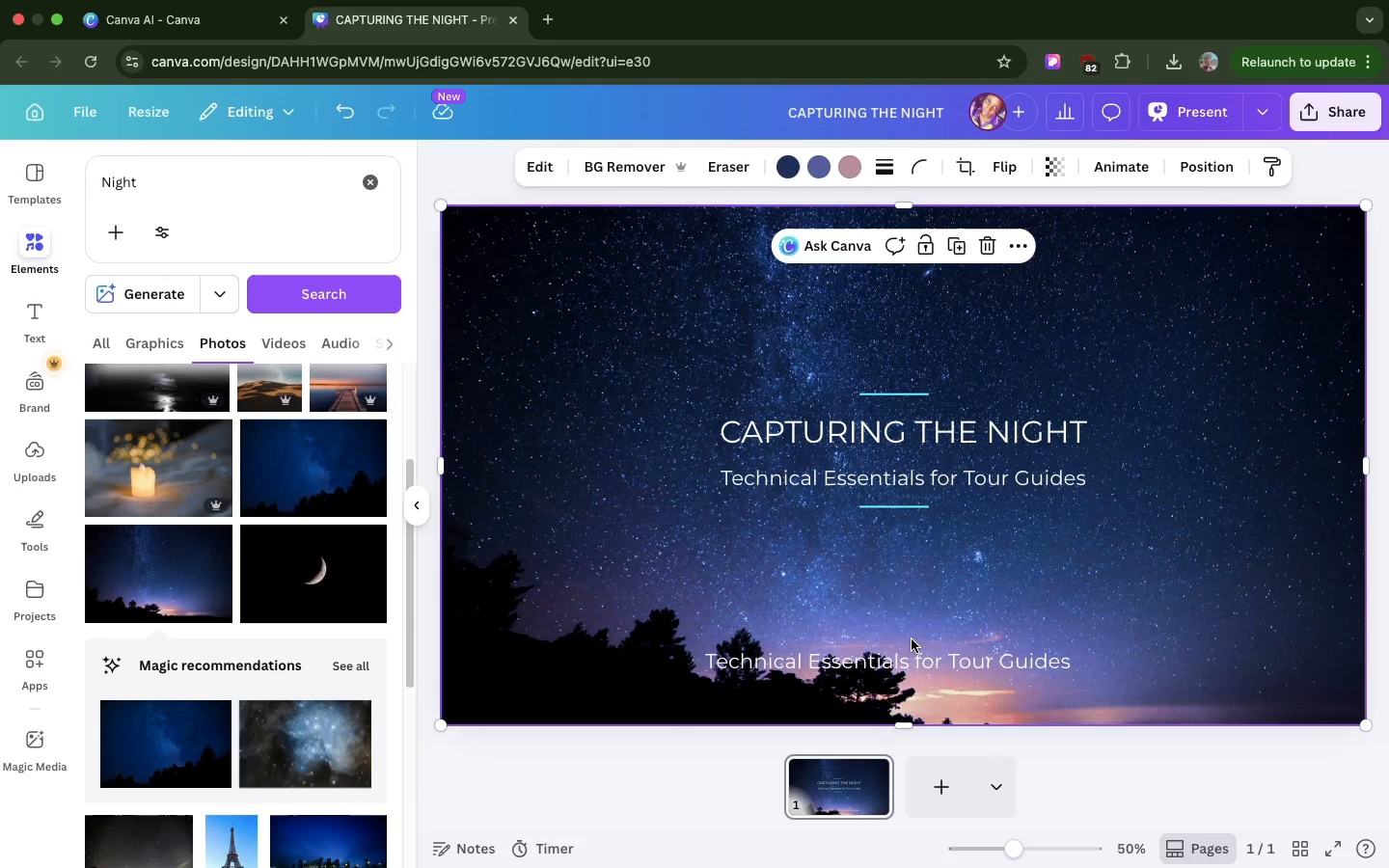 
triple_click([911, 622])
 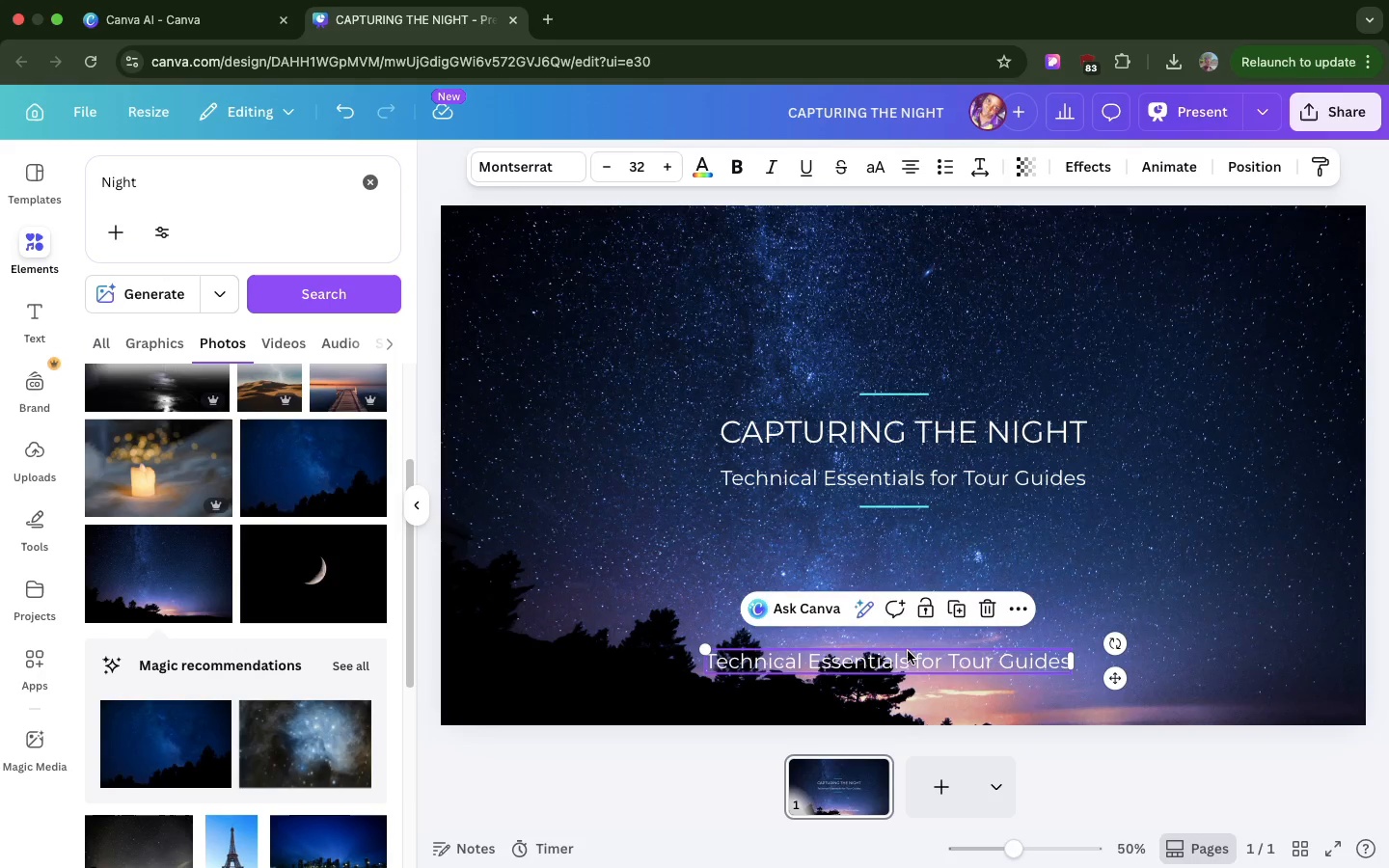 
left_click([911, 650])
 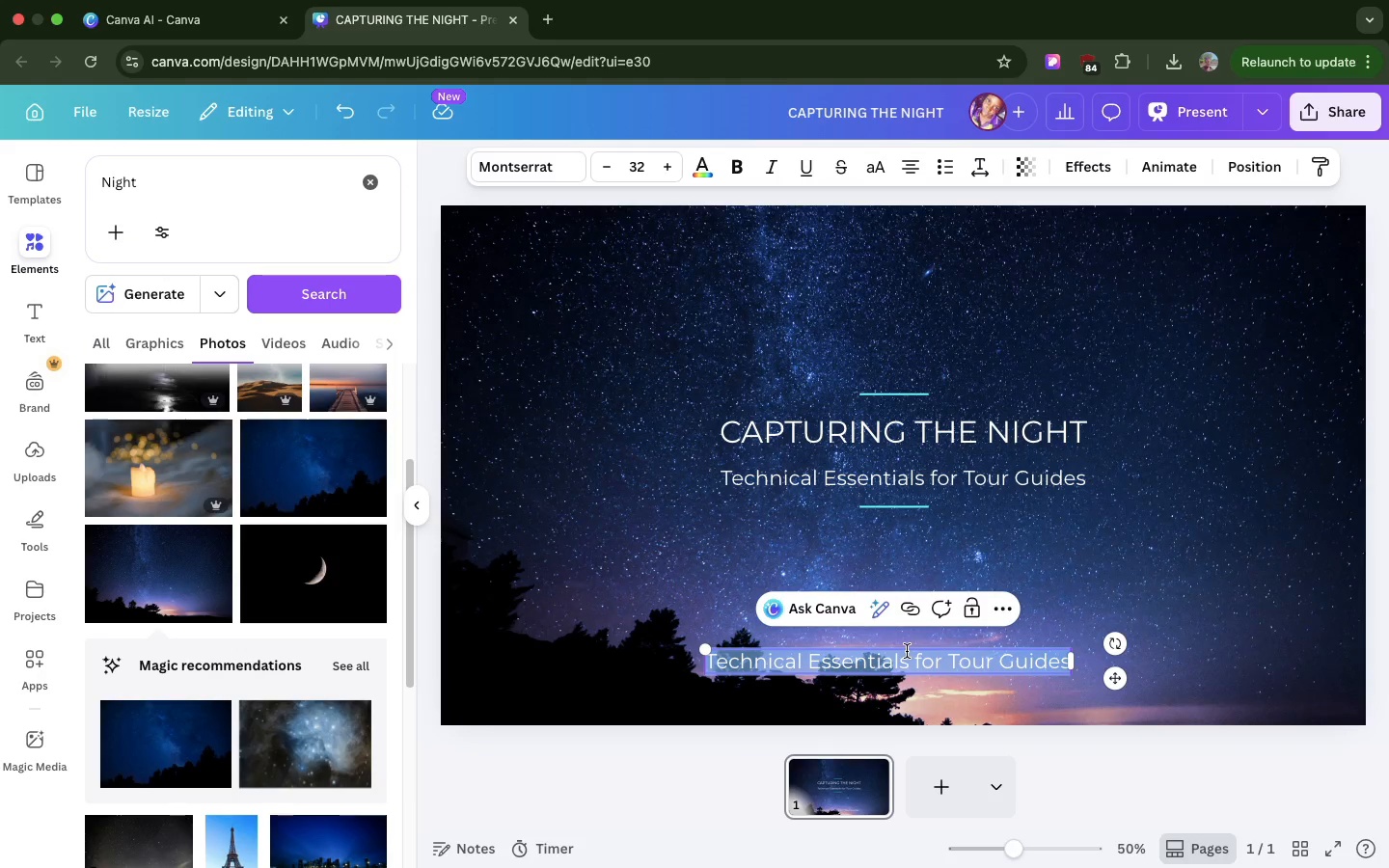 
key(Meta+V)
 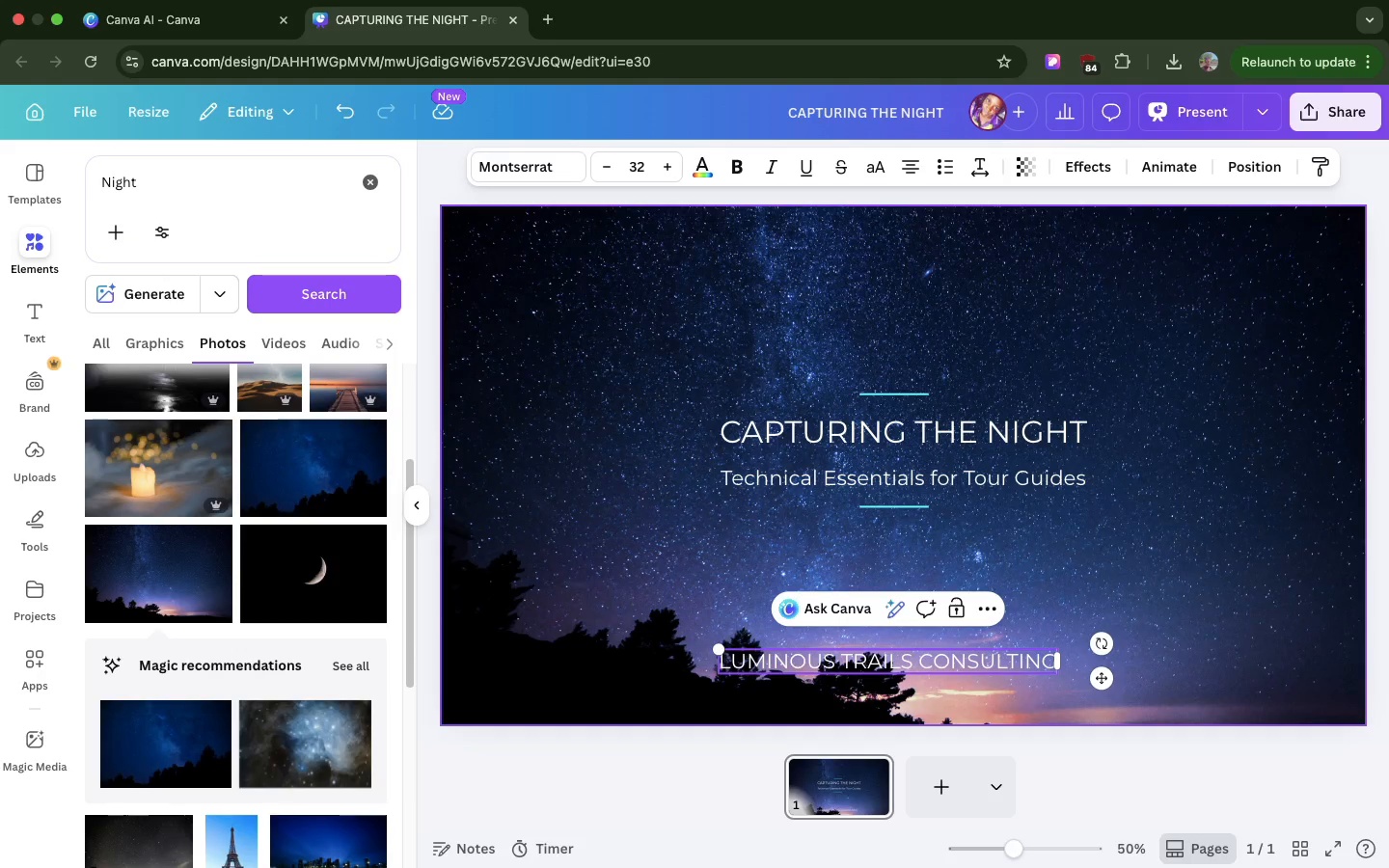 
key(Backspace)
 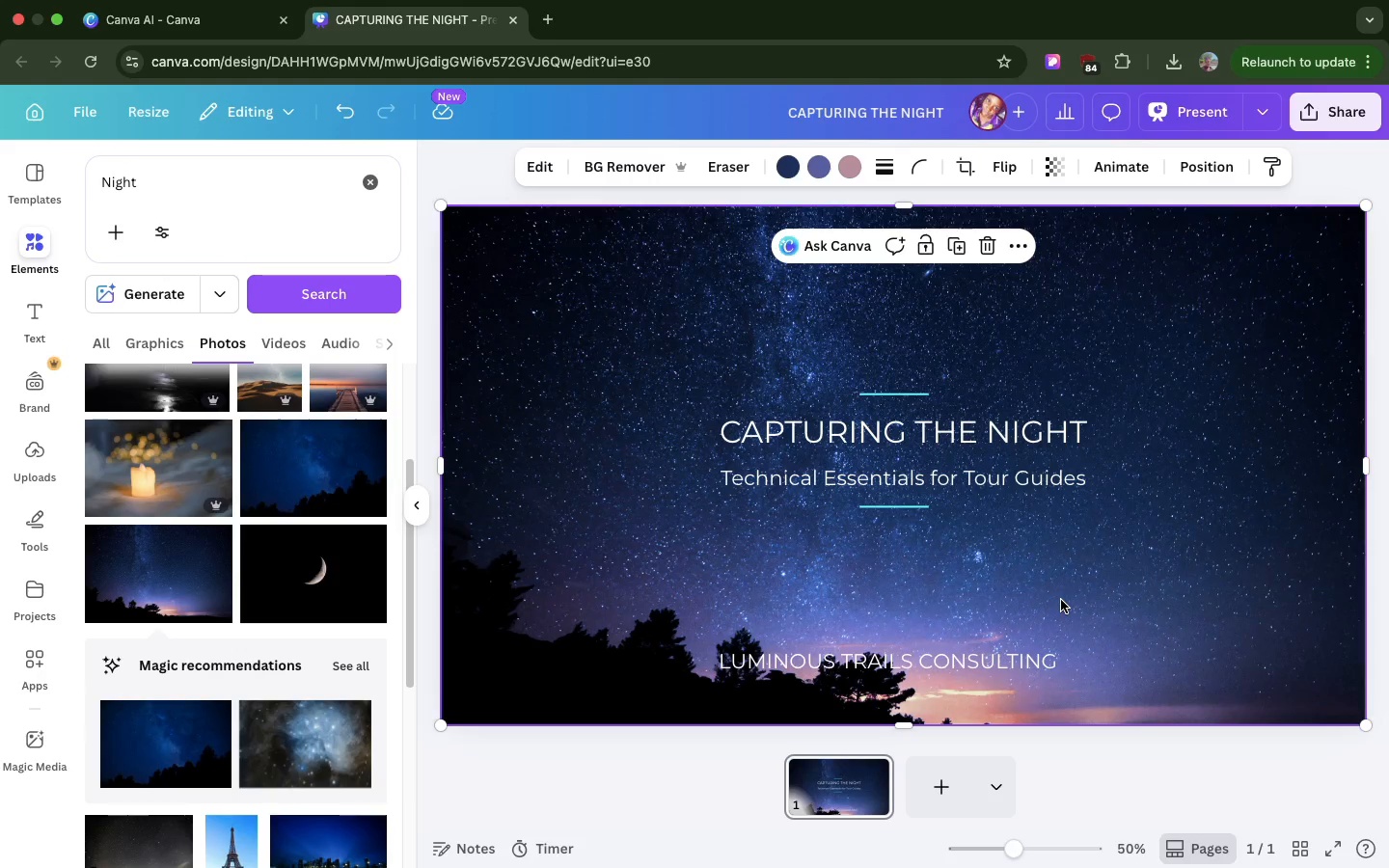 
left_click([1061, 600])
 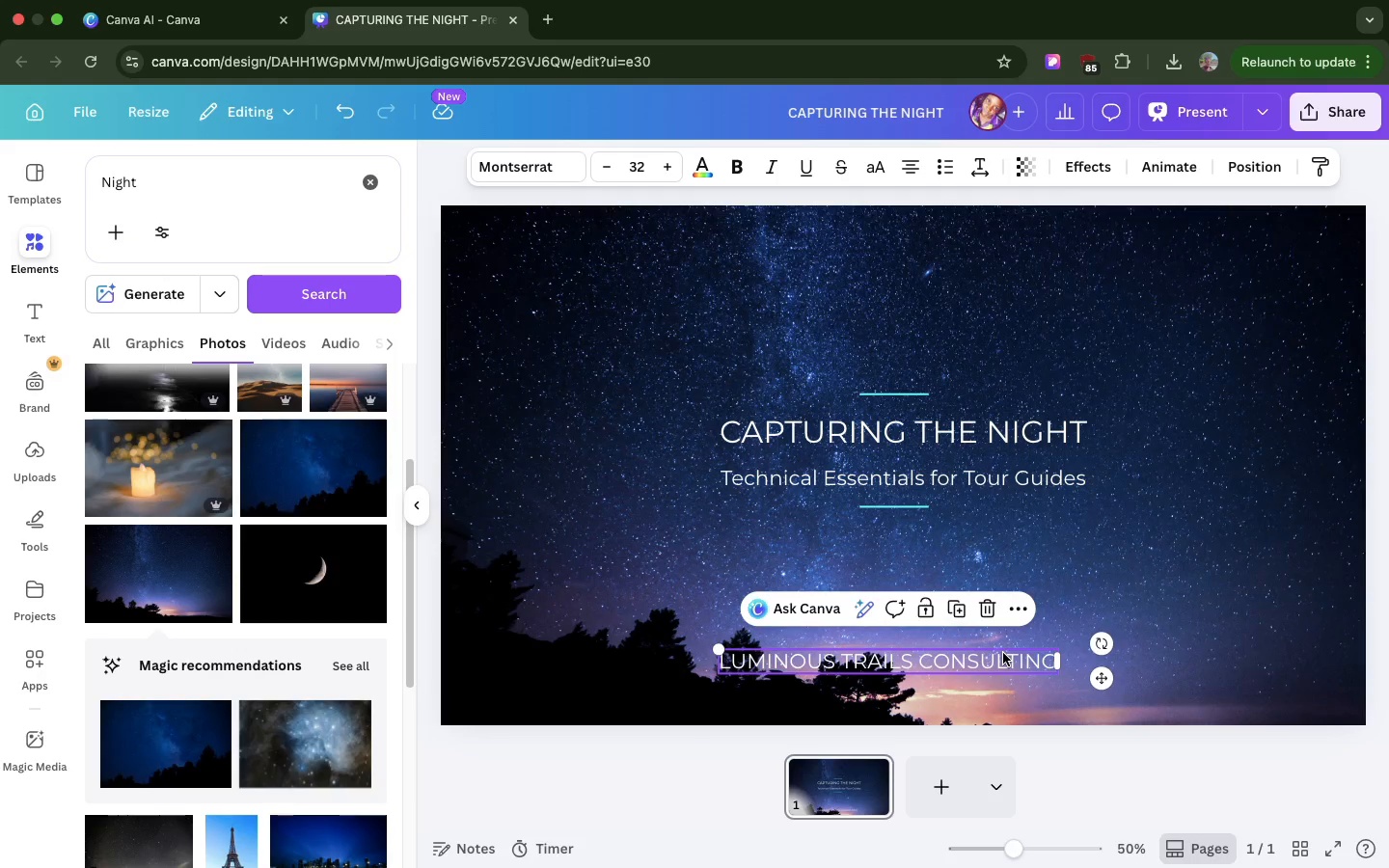 
left_click([1003, 653])
 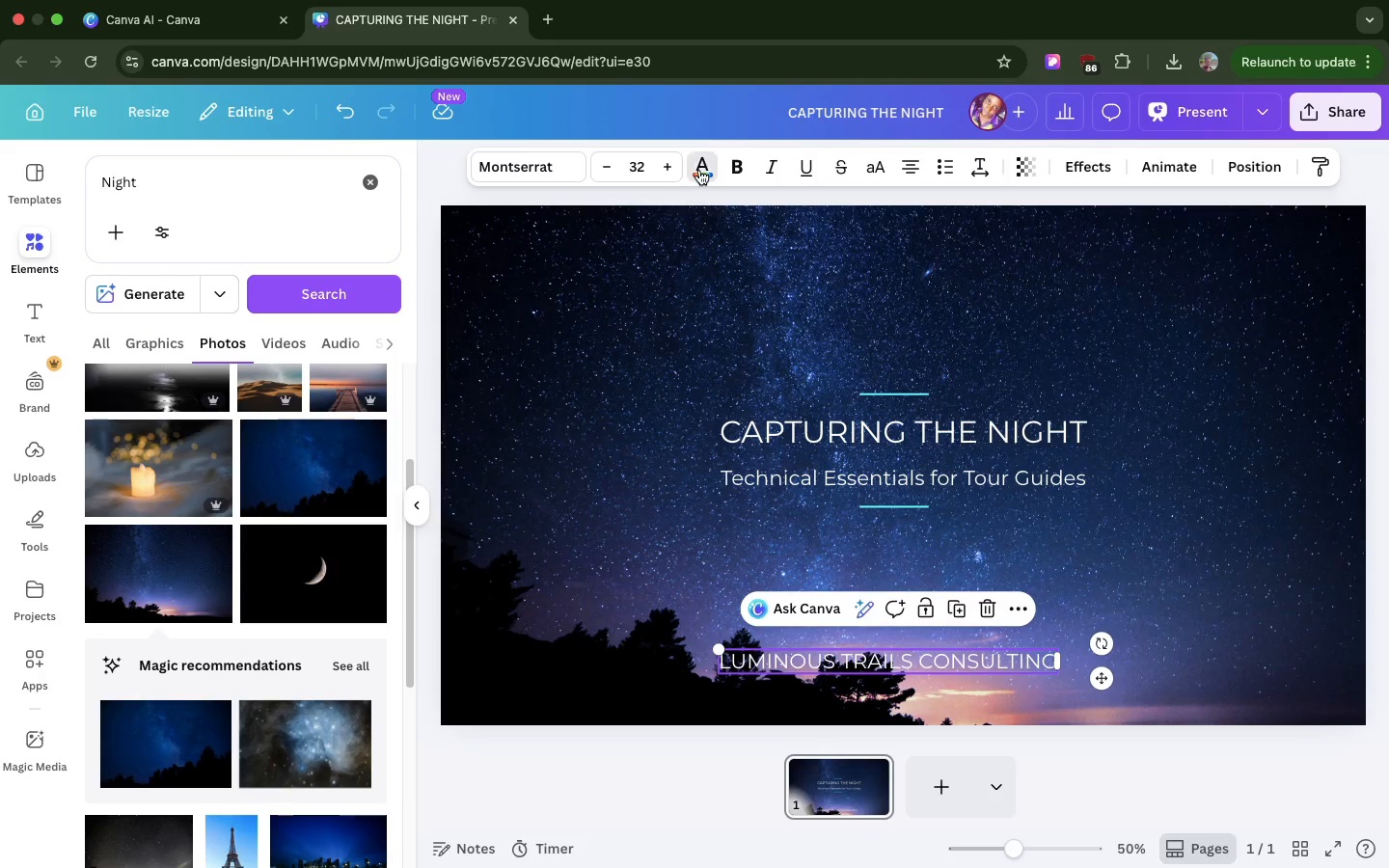 
left_click([699, 170])
 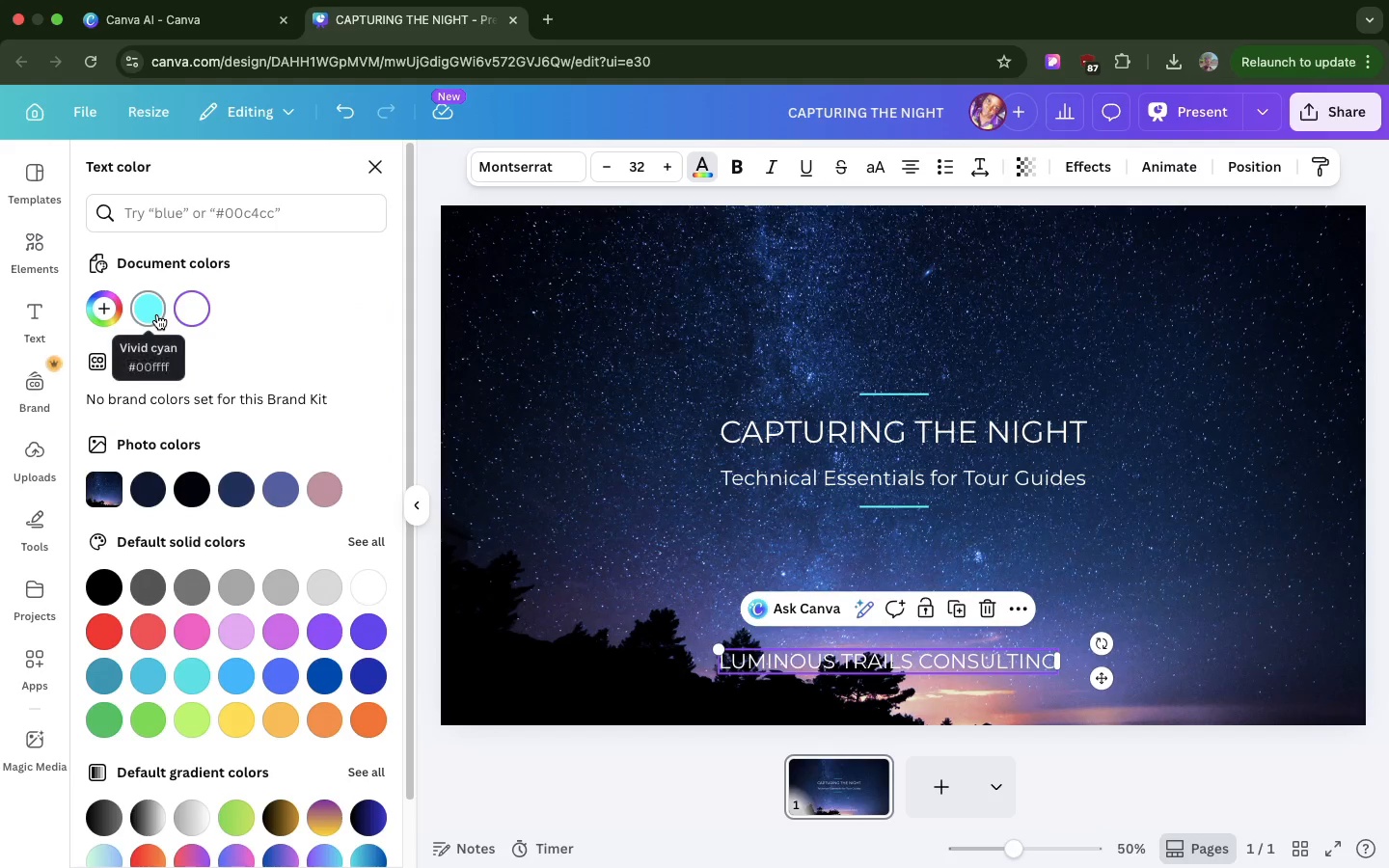 
left_click([157, 314])
 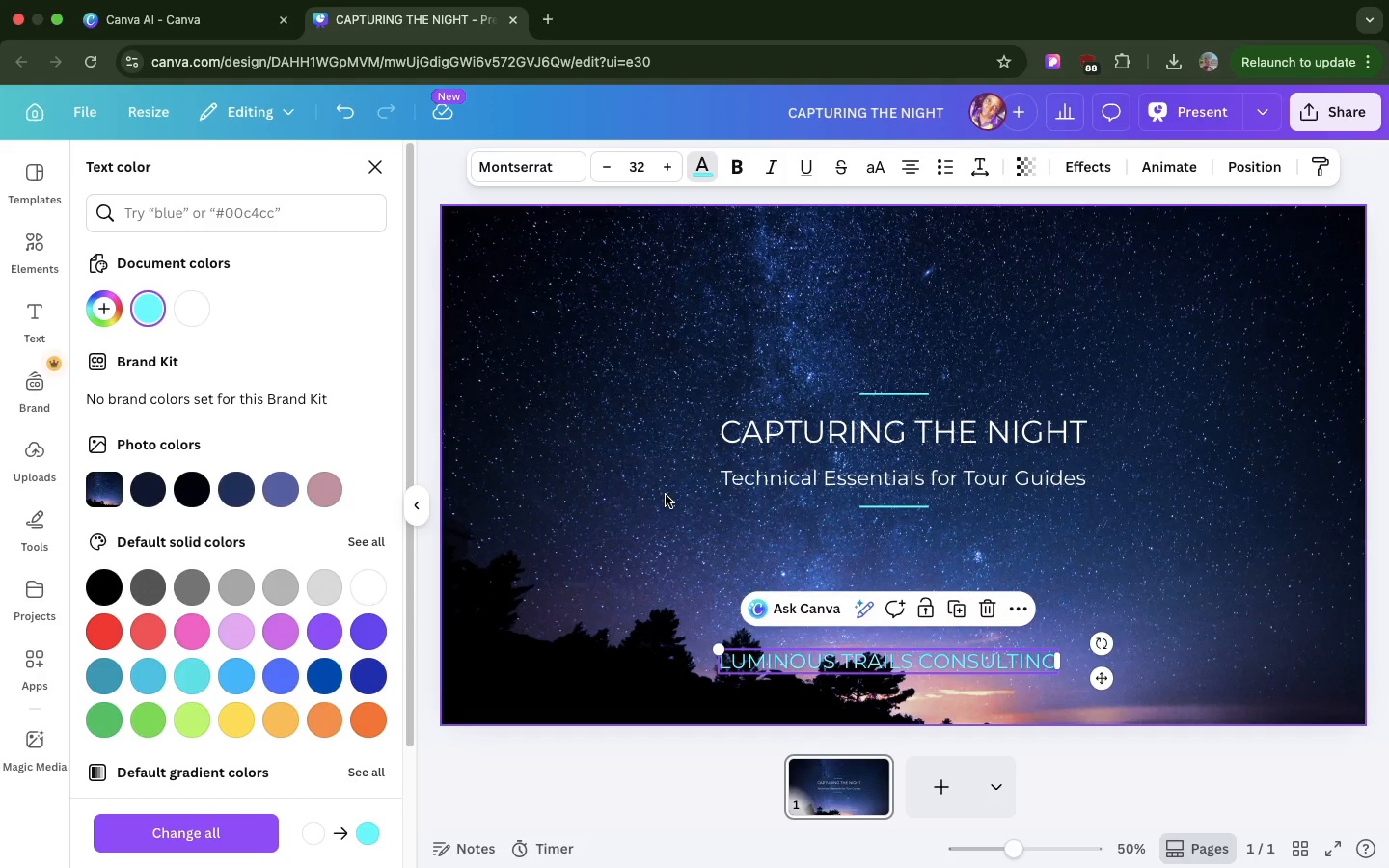 
left_click([666, 495])
 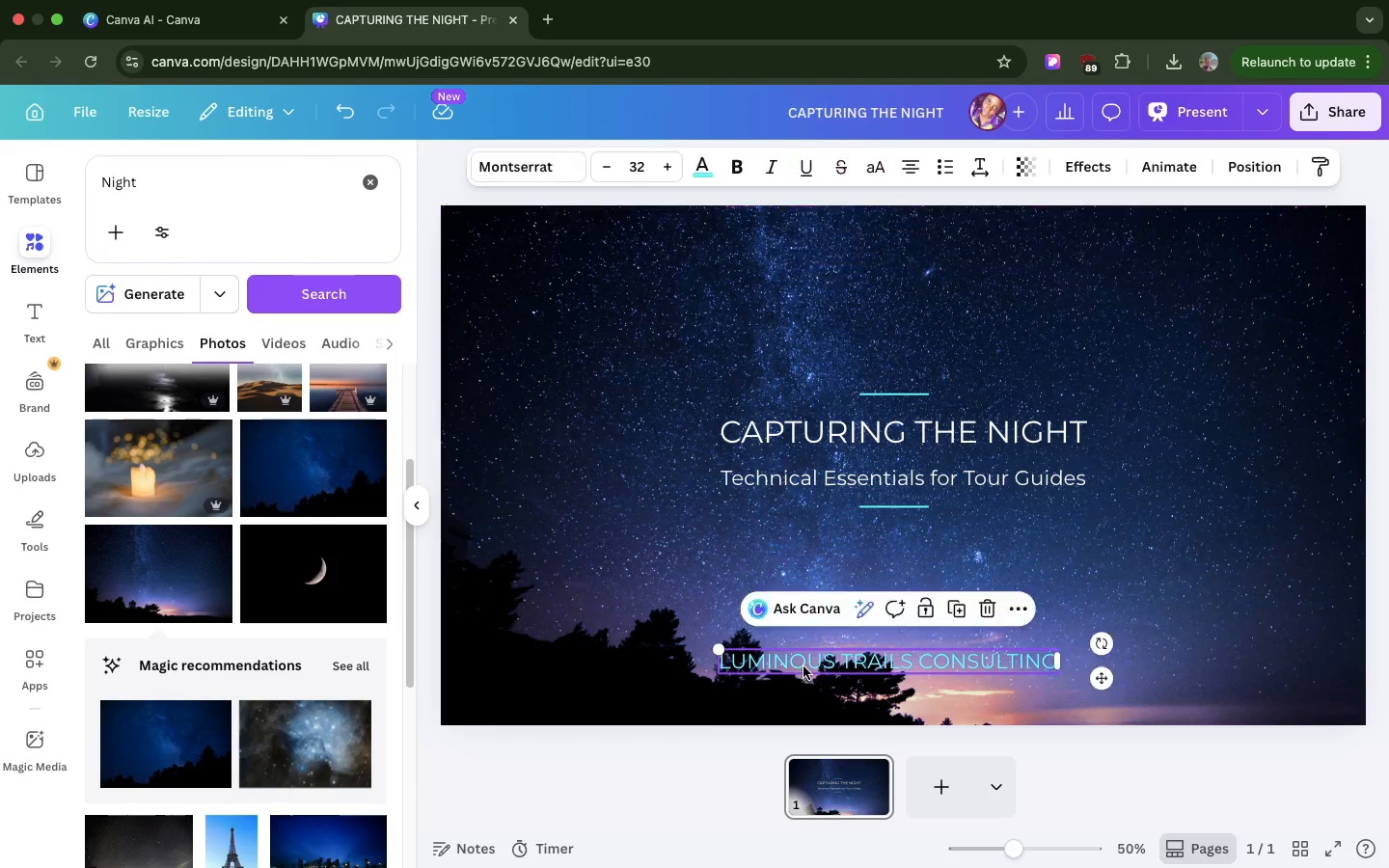 
left_click_drag(start_coordinate=[799, 669], to_coordinate=[797, 569])
 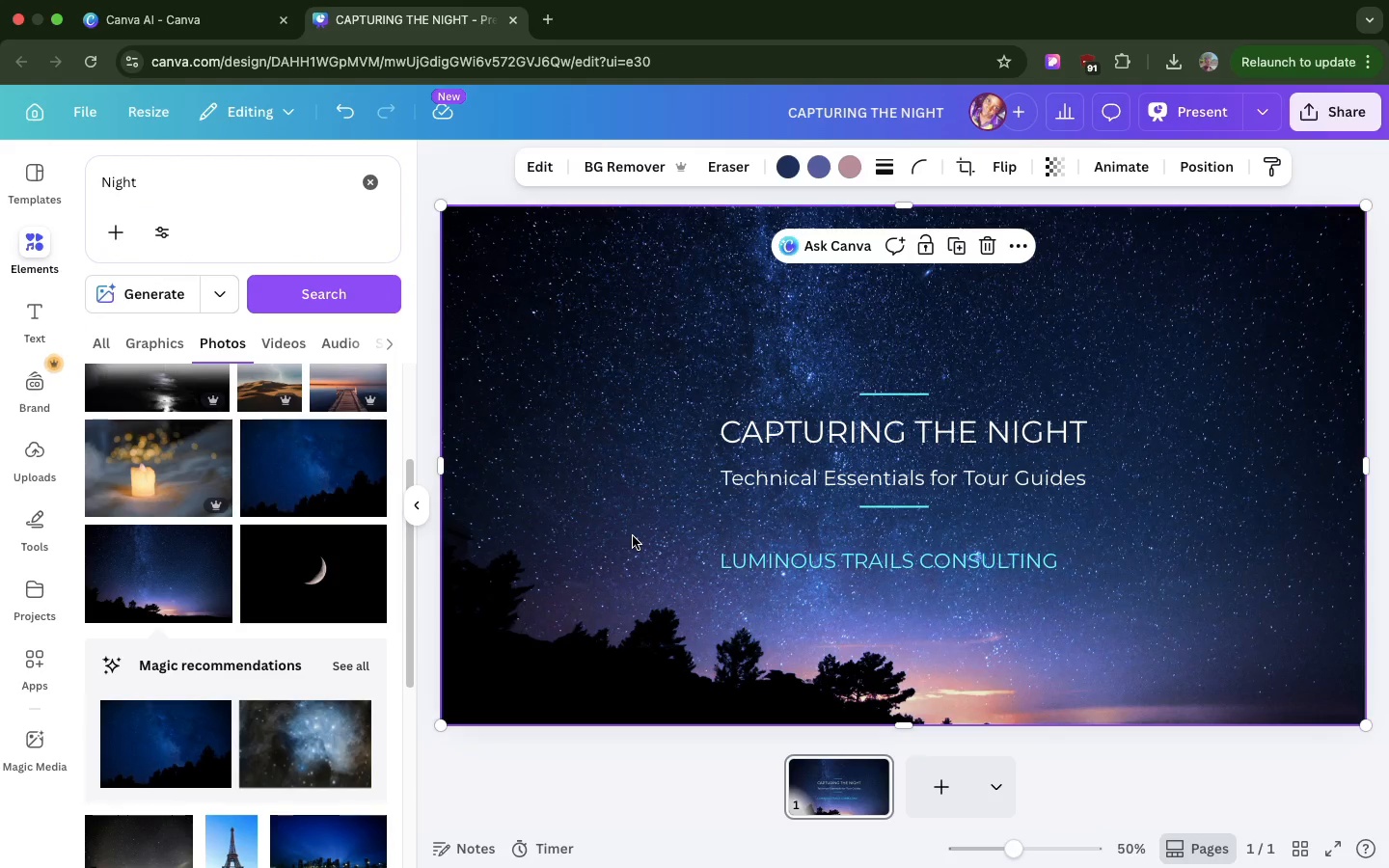 
left_click([633, 536])
 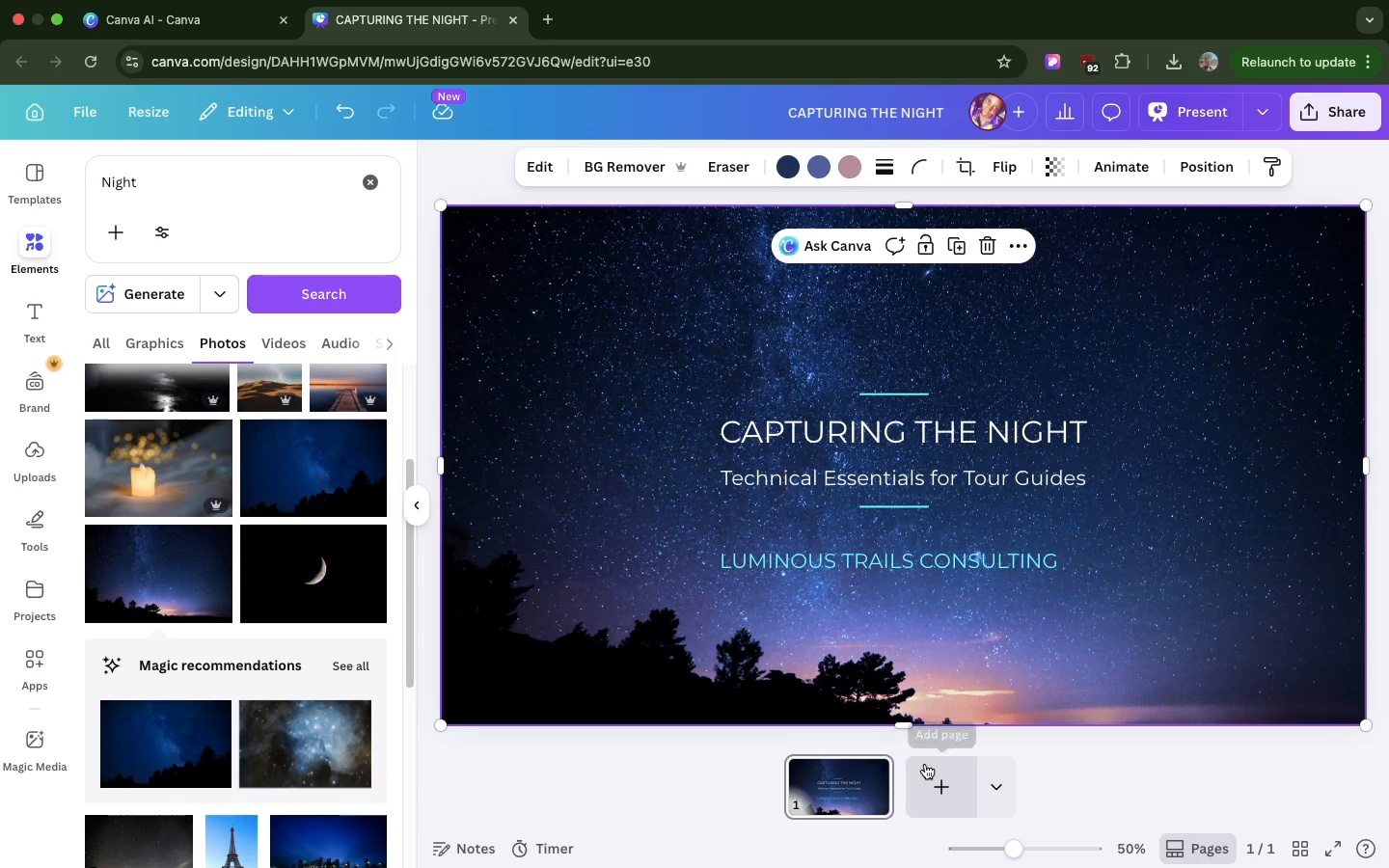 
left_click([925, 764])
 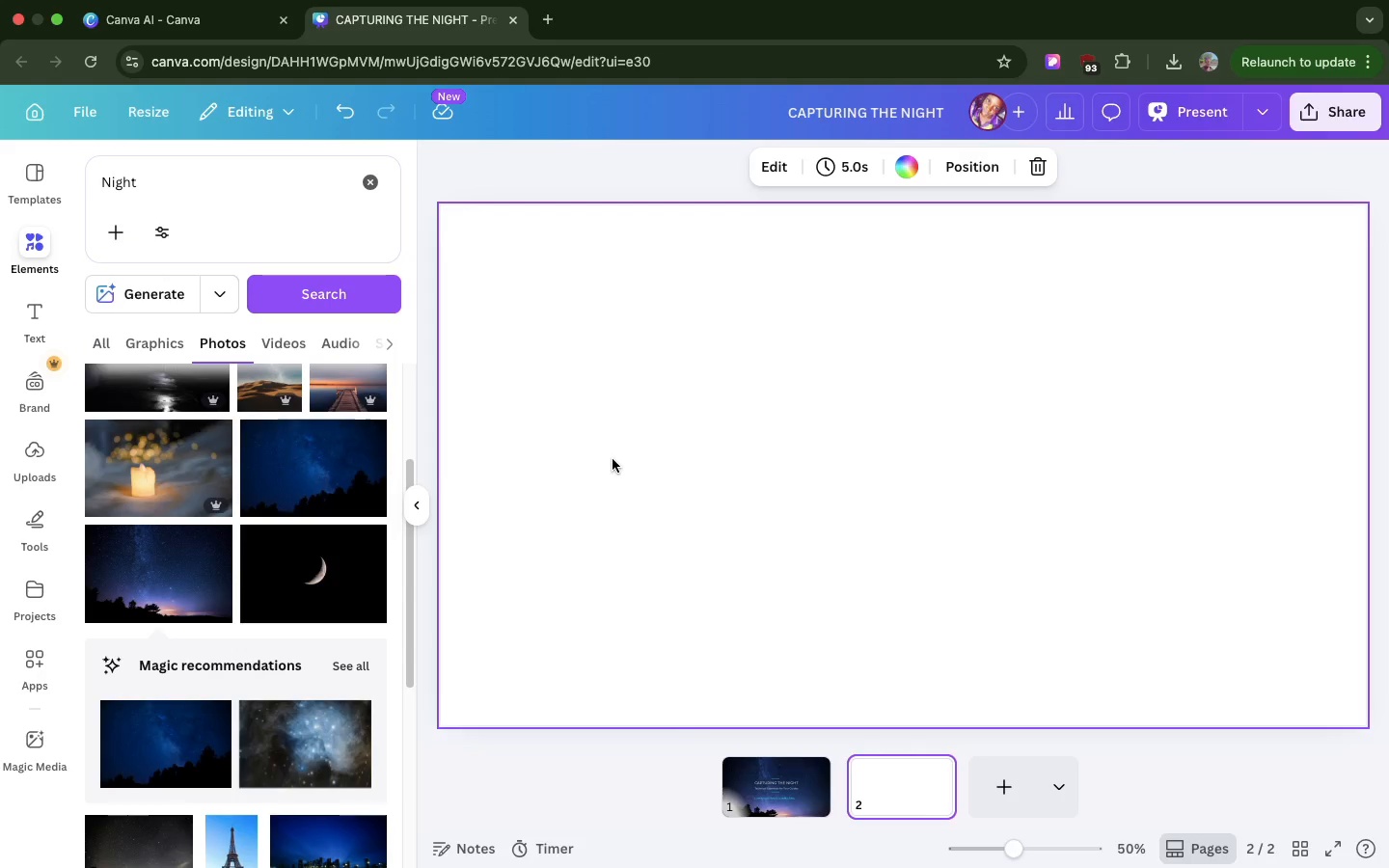 
left_click([613, 459])
 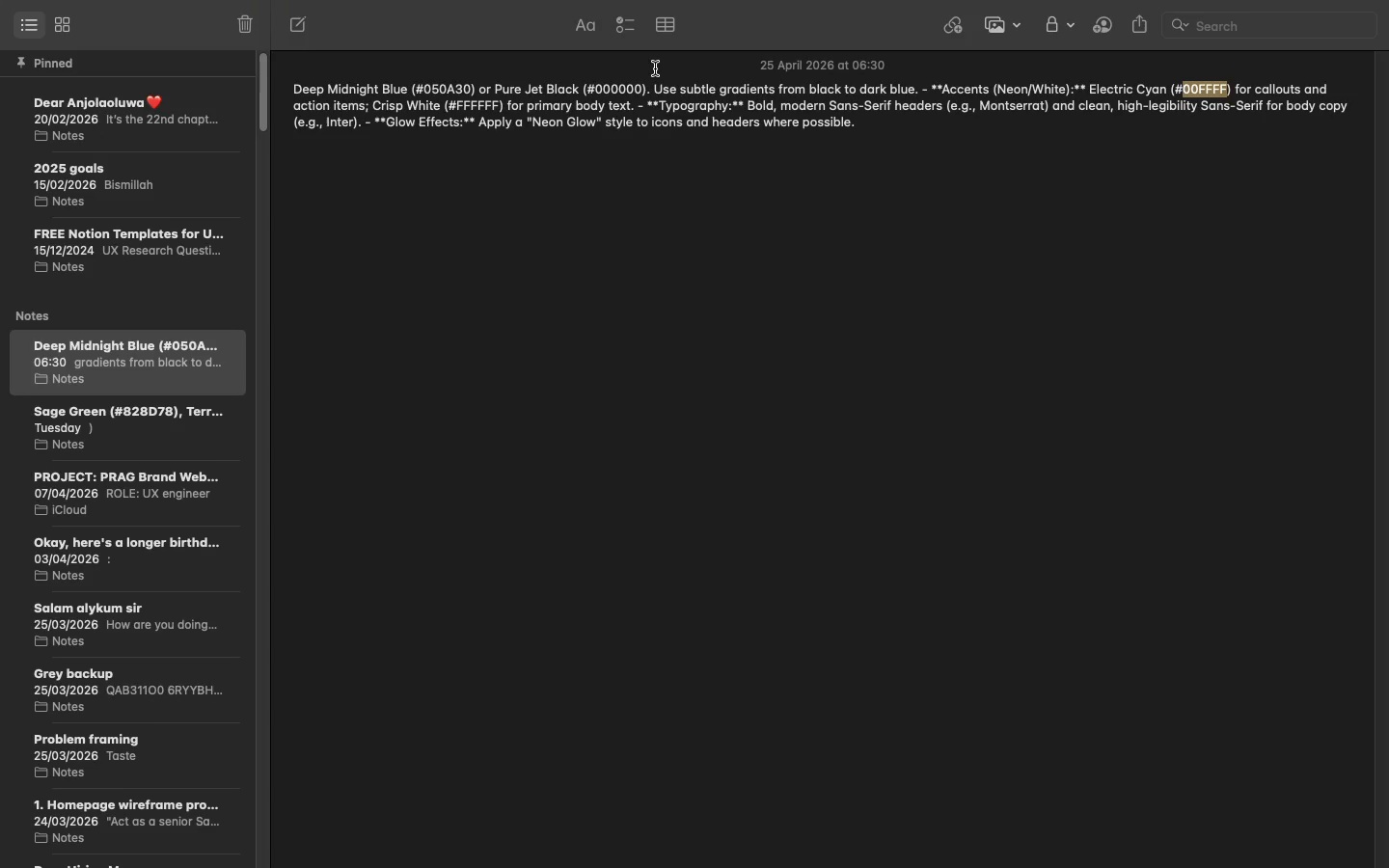 
wait(9.91)
 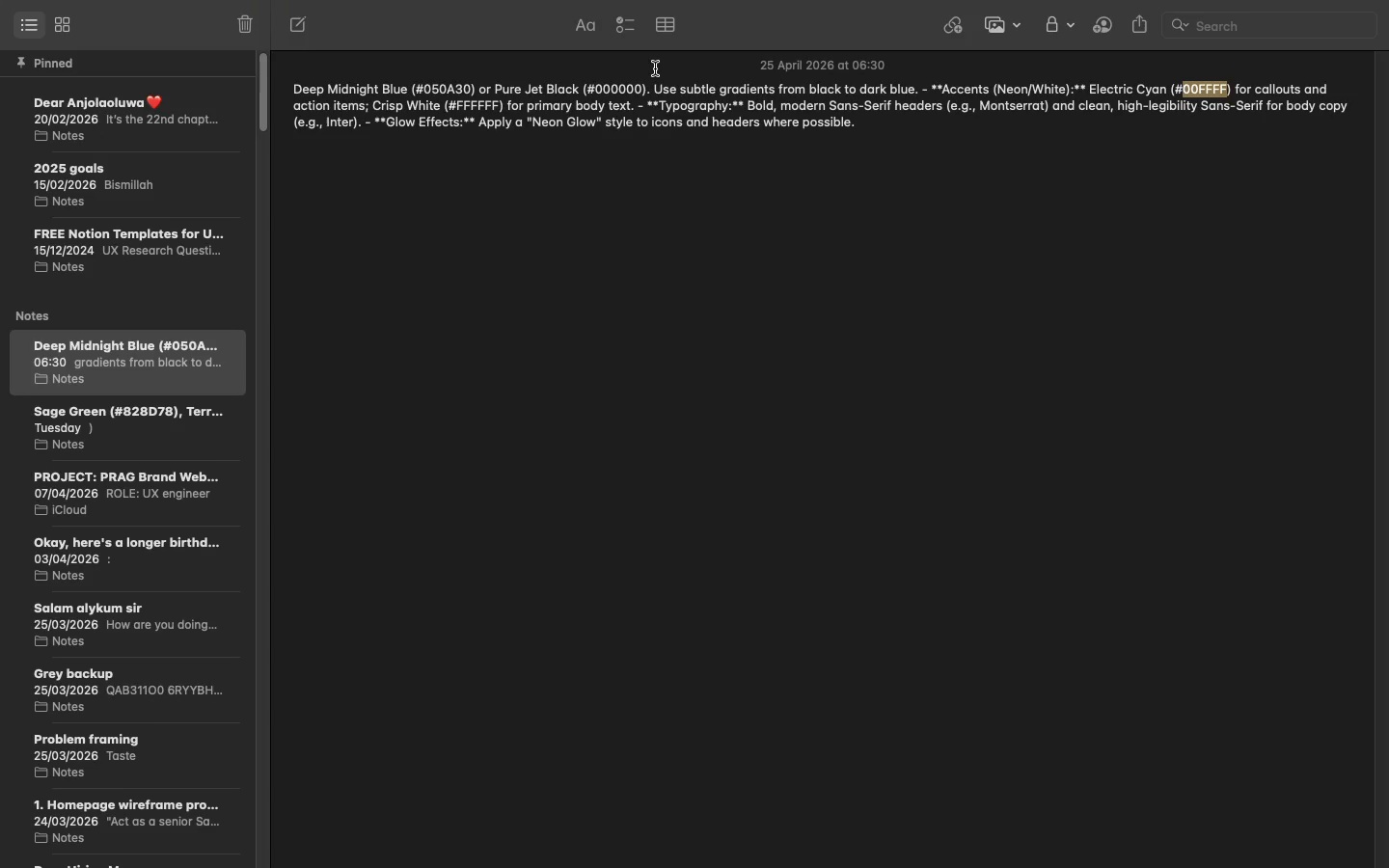 
double_click([457, 91])
 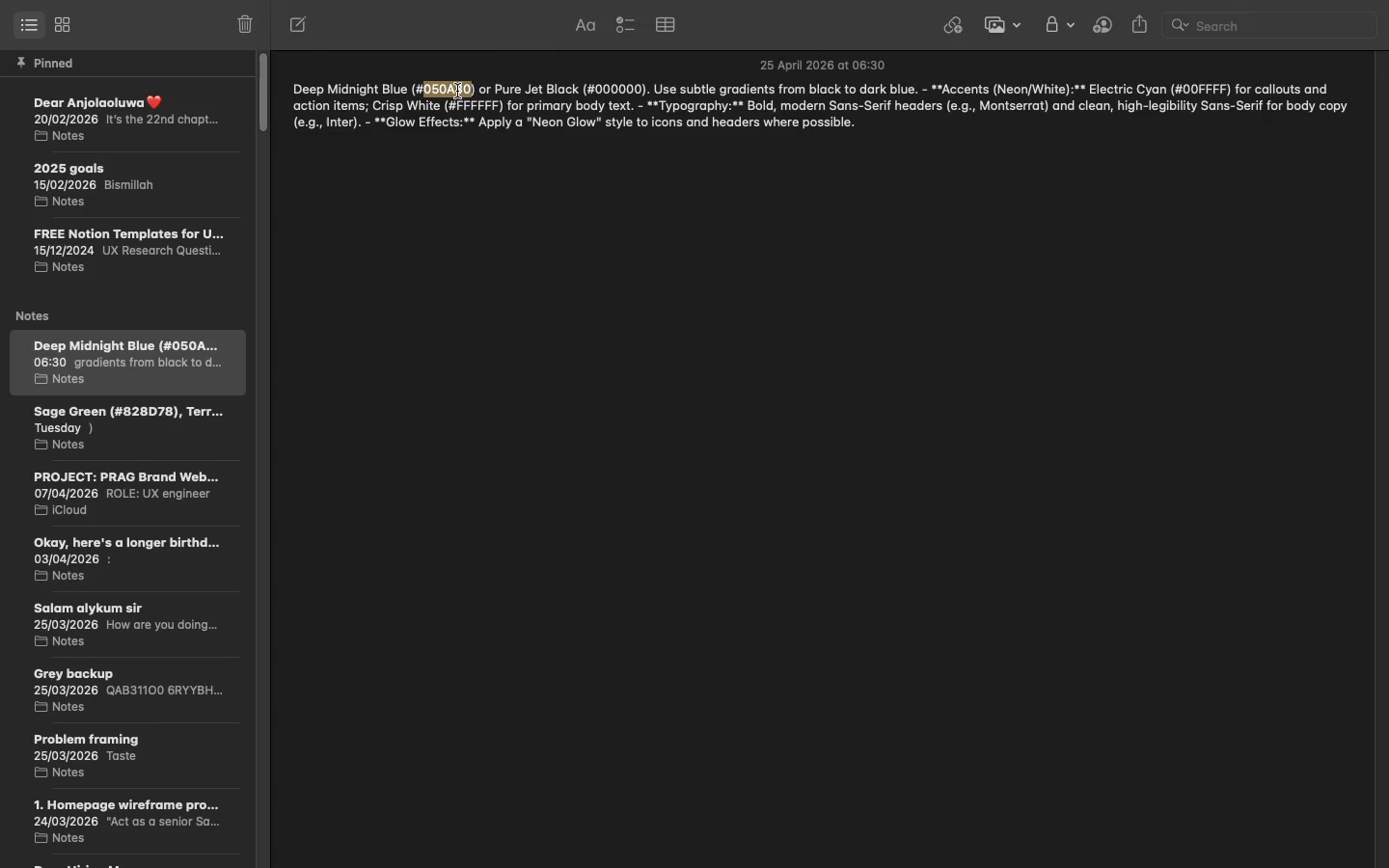 
key(Meta+C)
 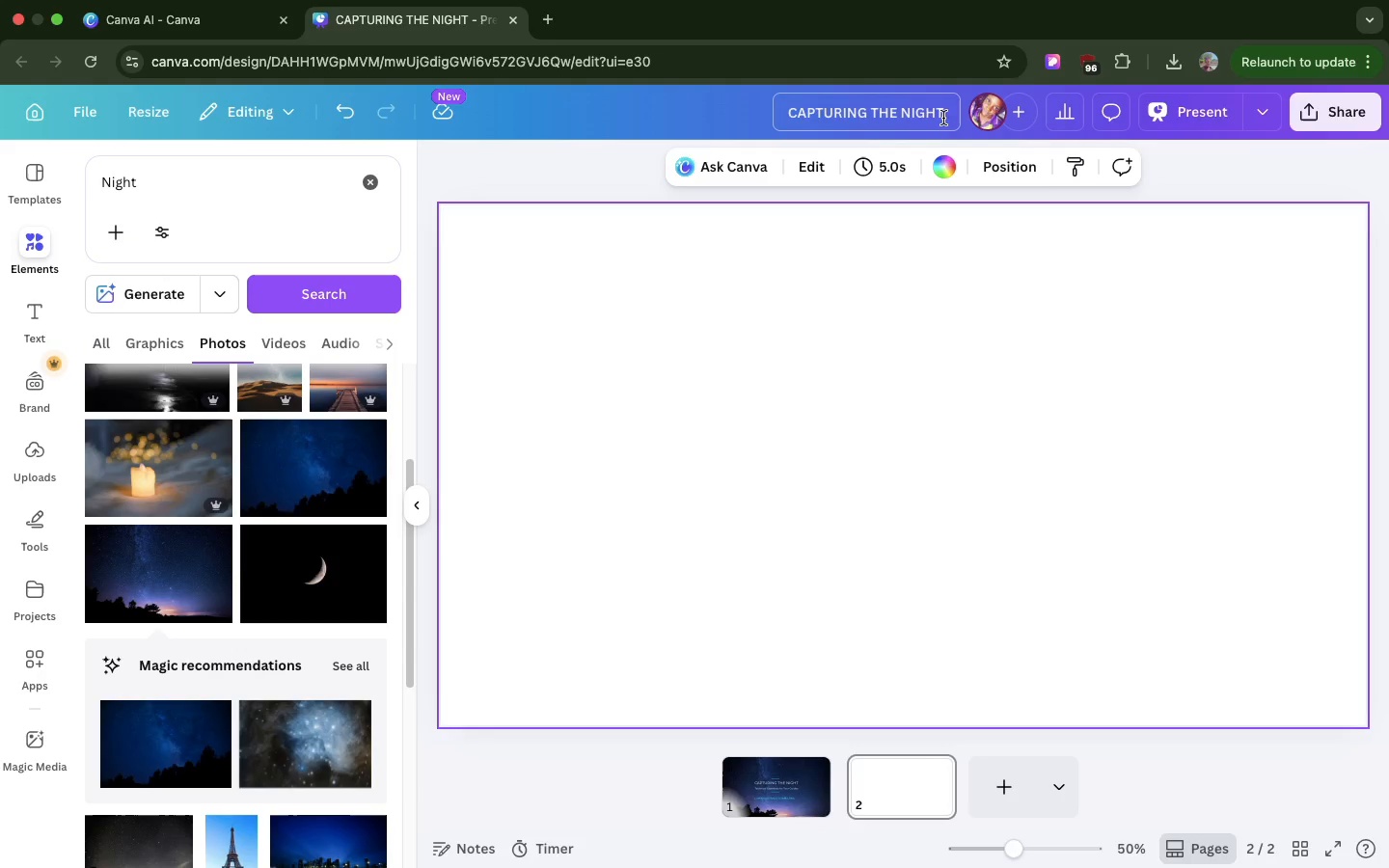 
wait(7.95)
 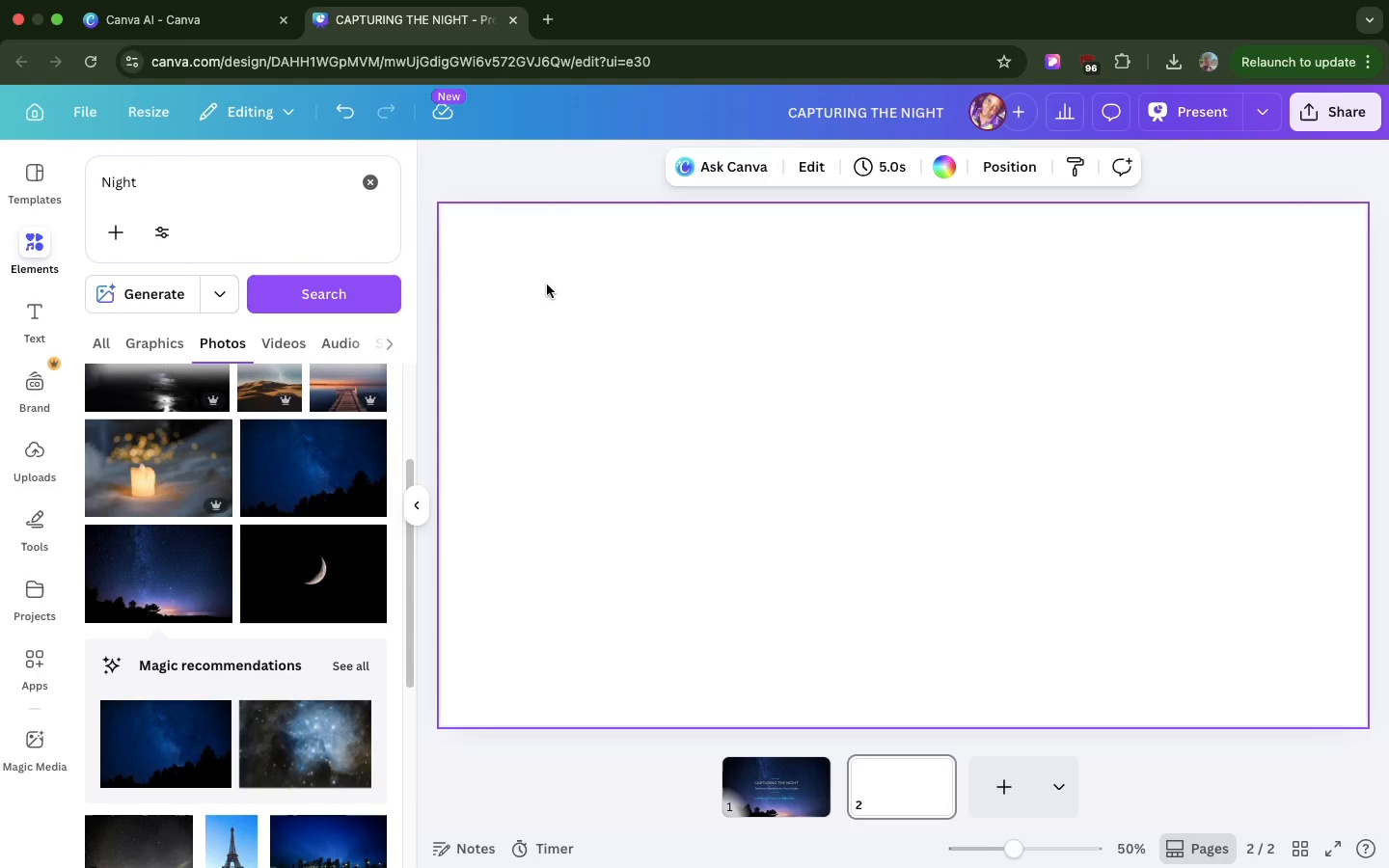 
left_click([929, 174])
 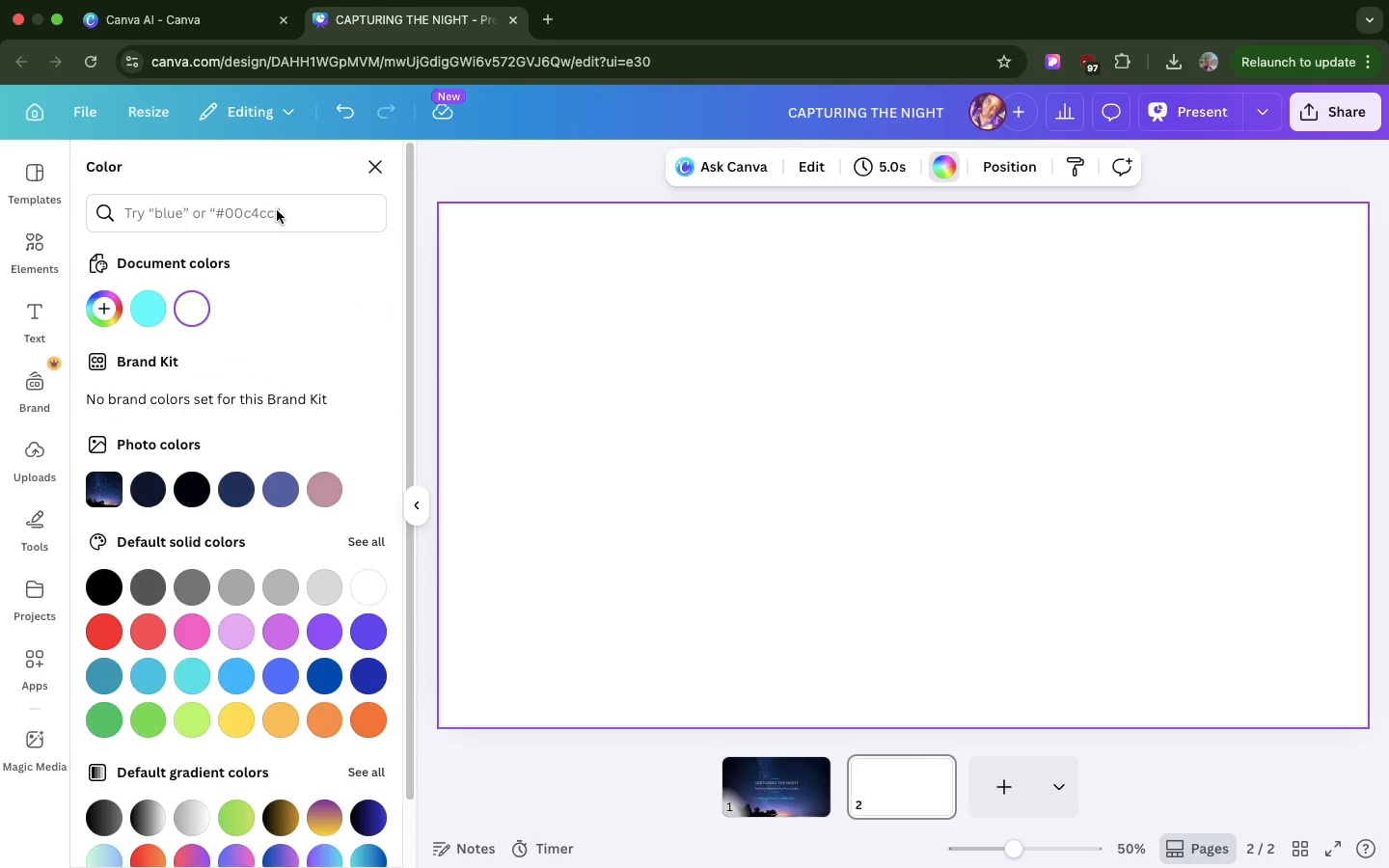 
left_click([277, 210])
 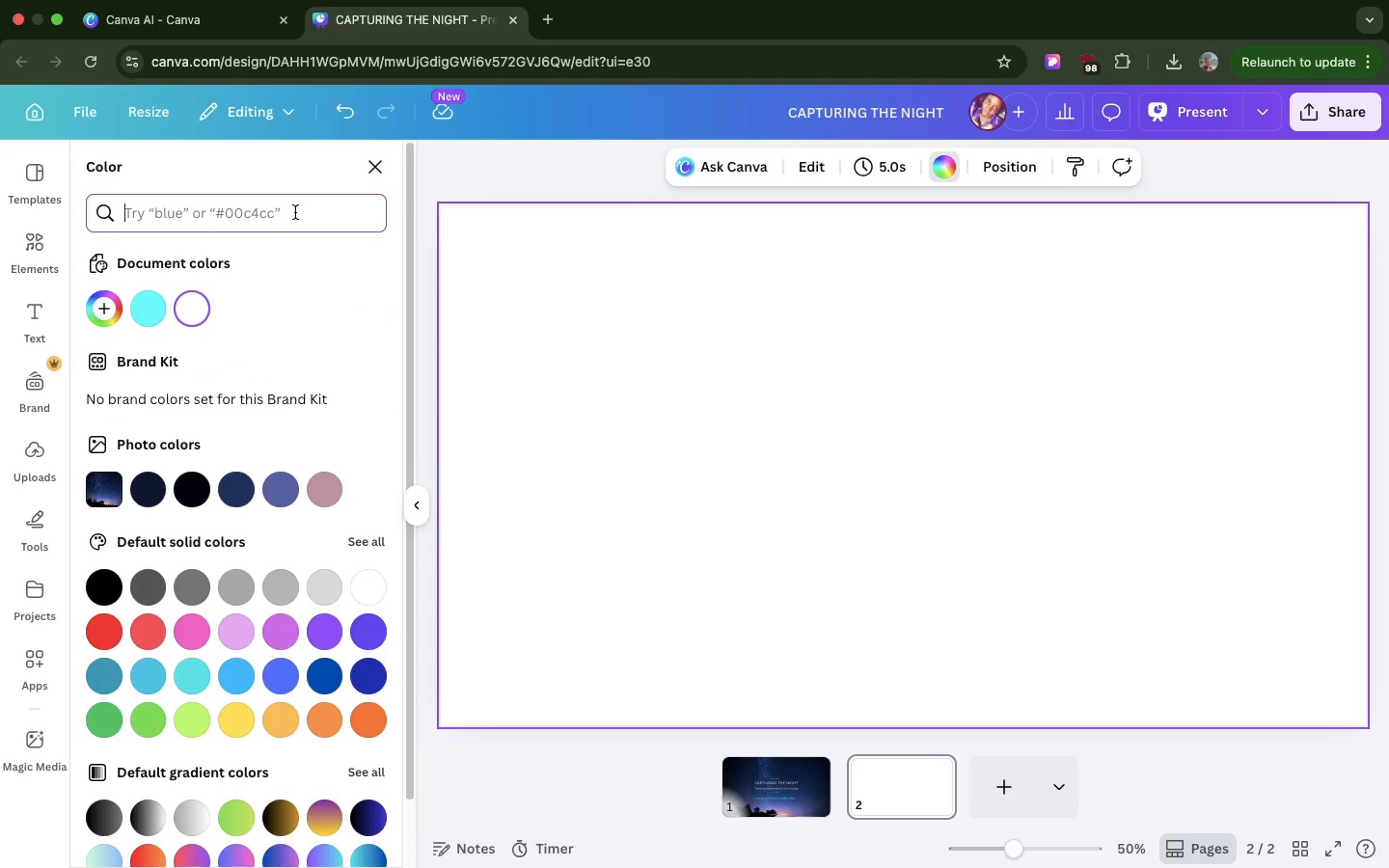 
left_click([295, 212])
 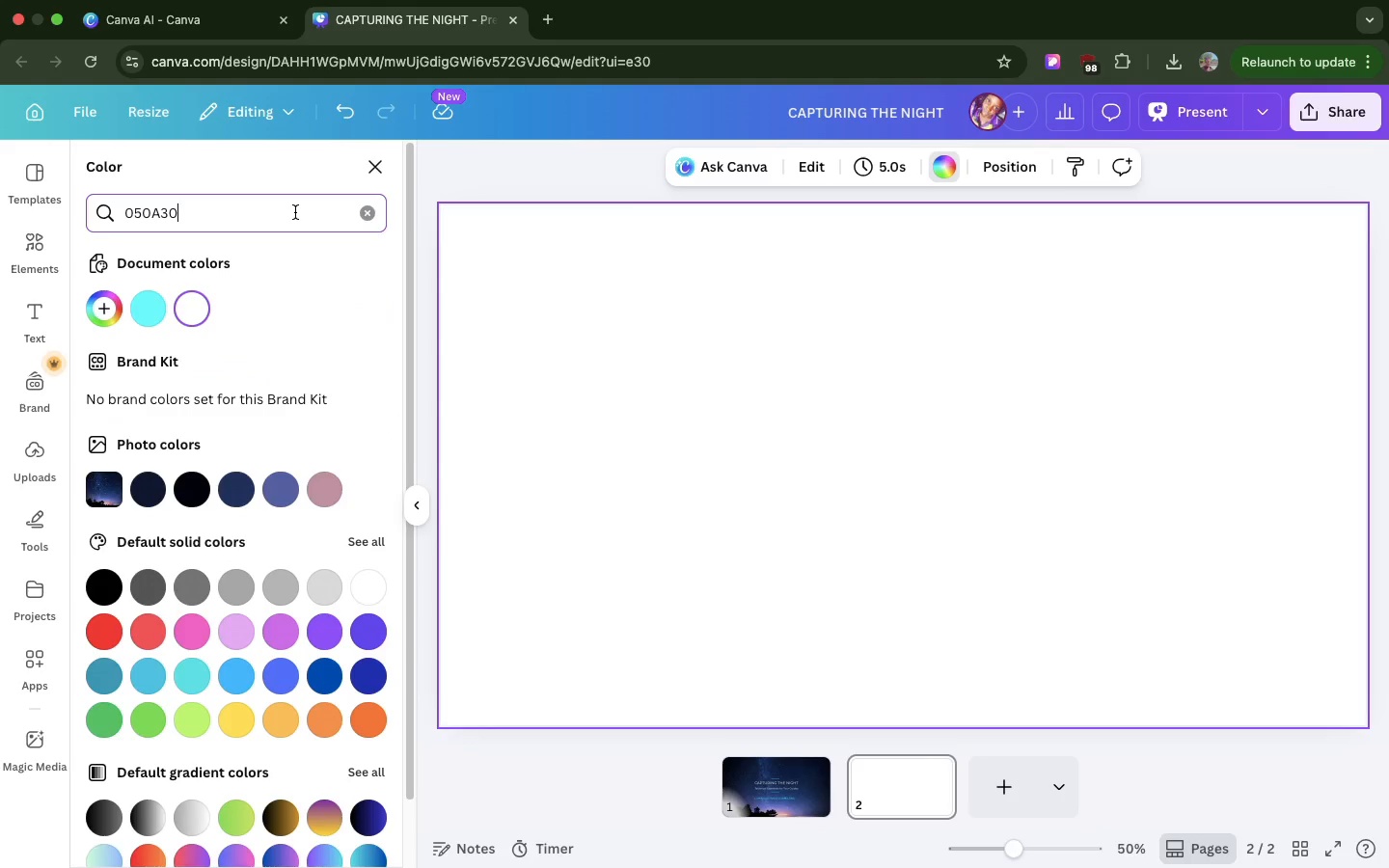 
key(Meta+V)
 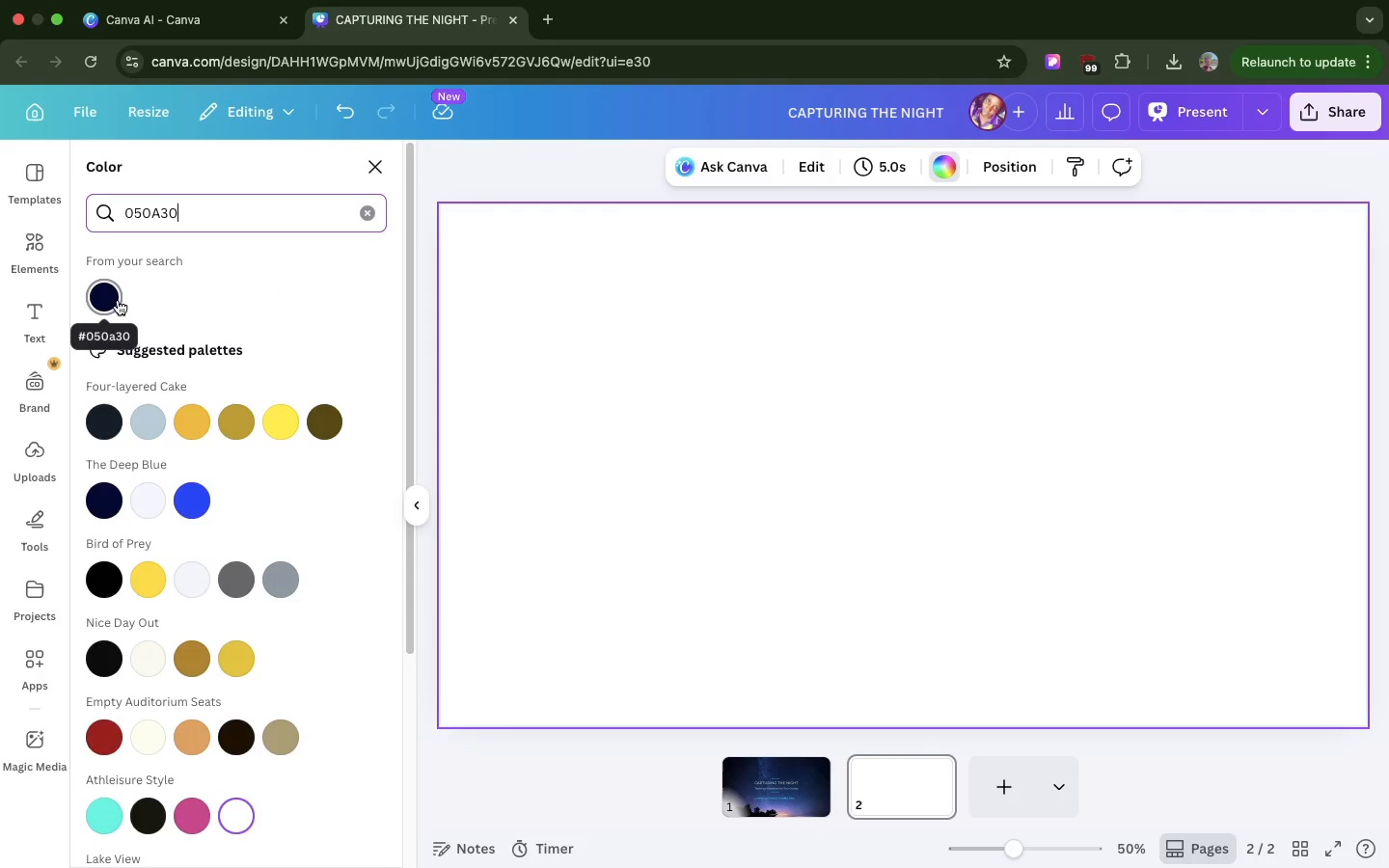 
left_click([118, 300])
 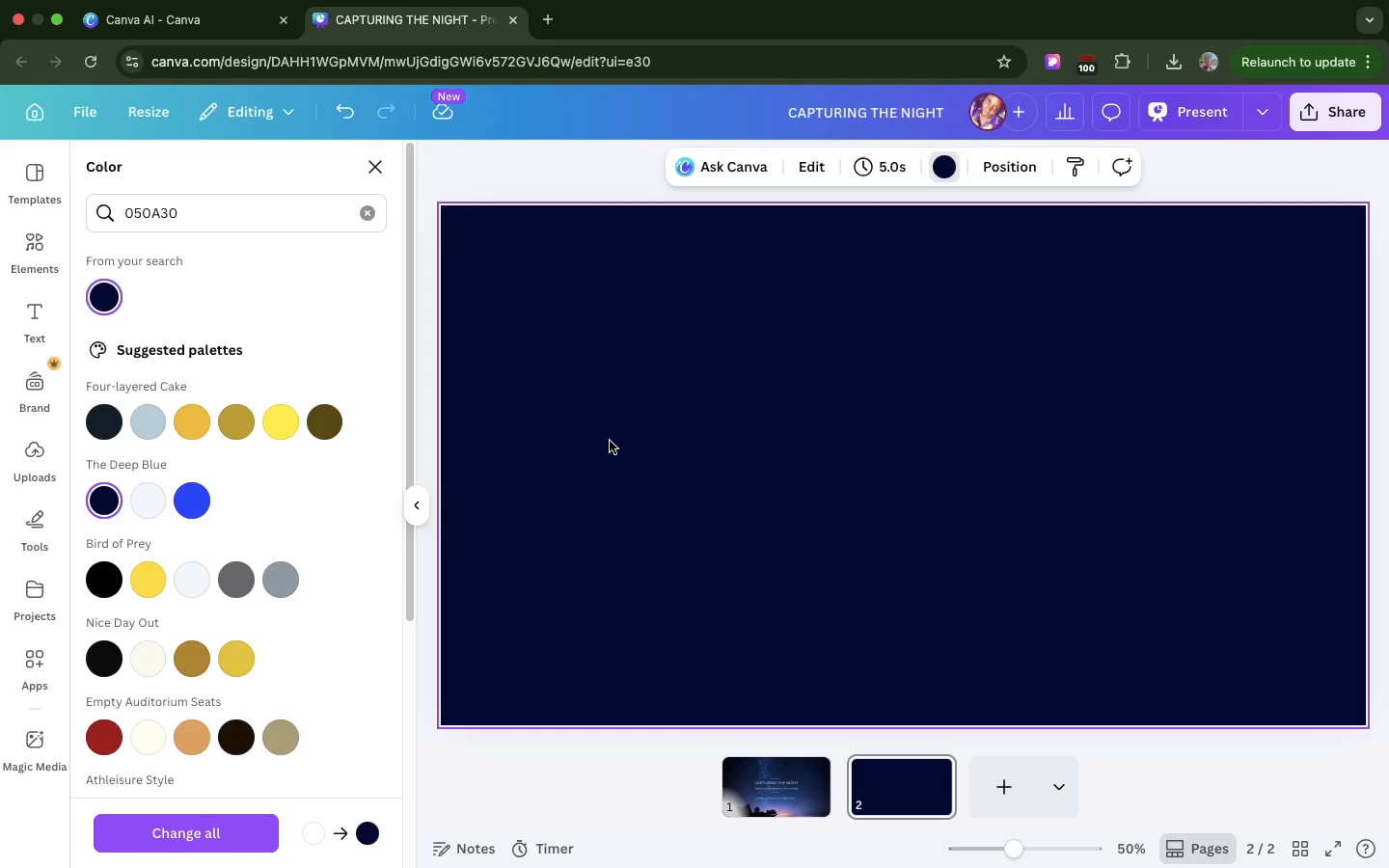 
wait(8.03)
 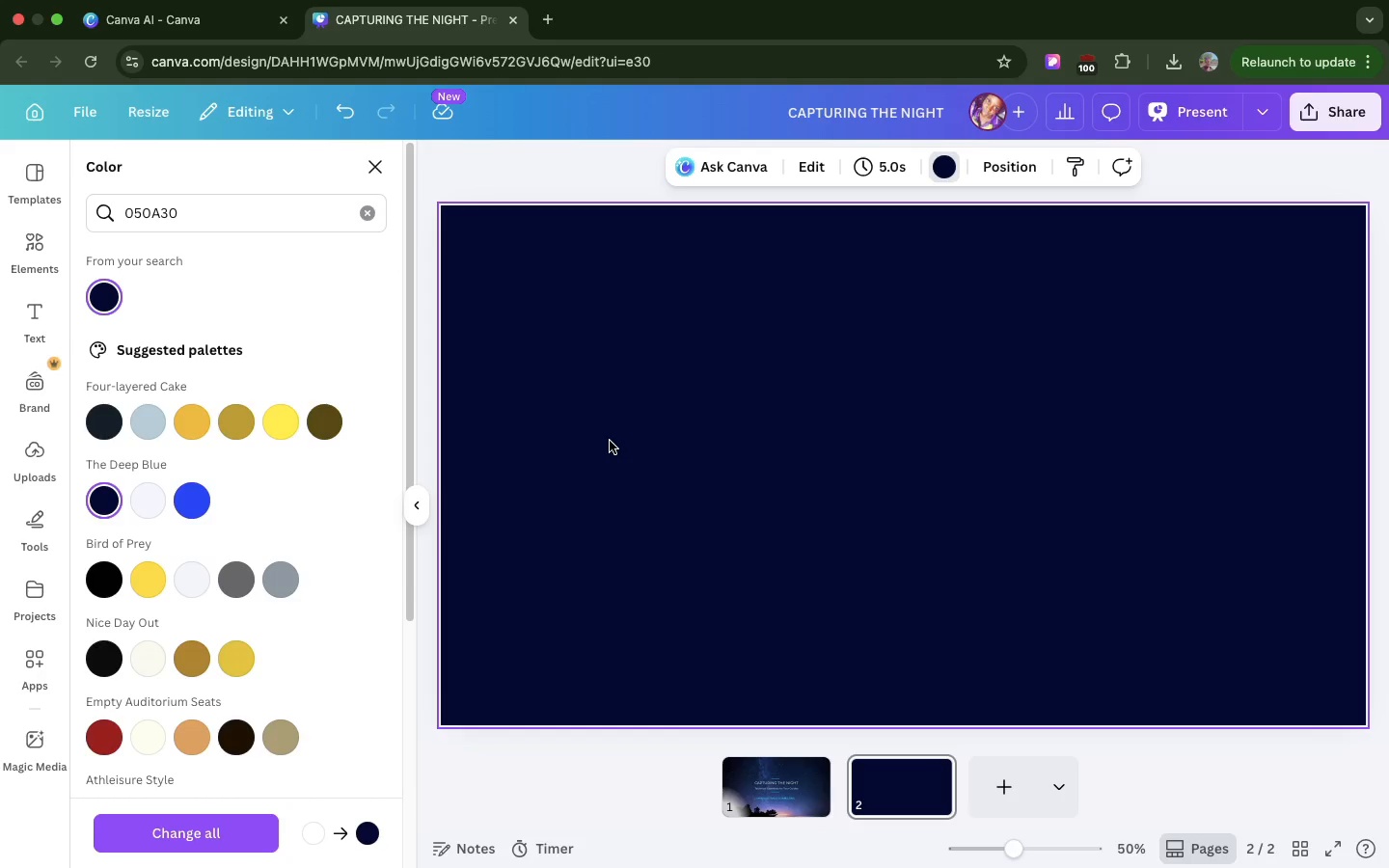 
left_click([731, 772])
 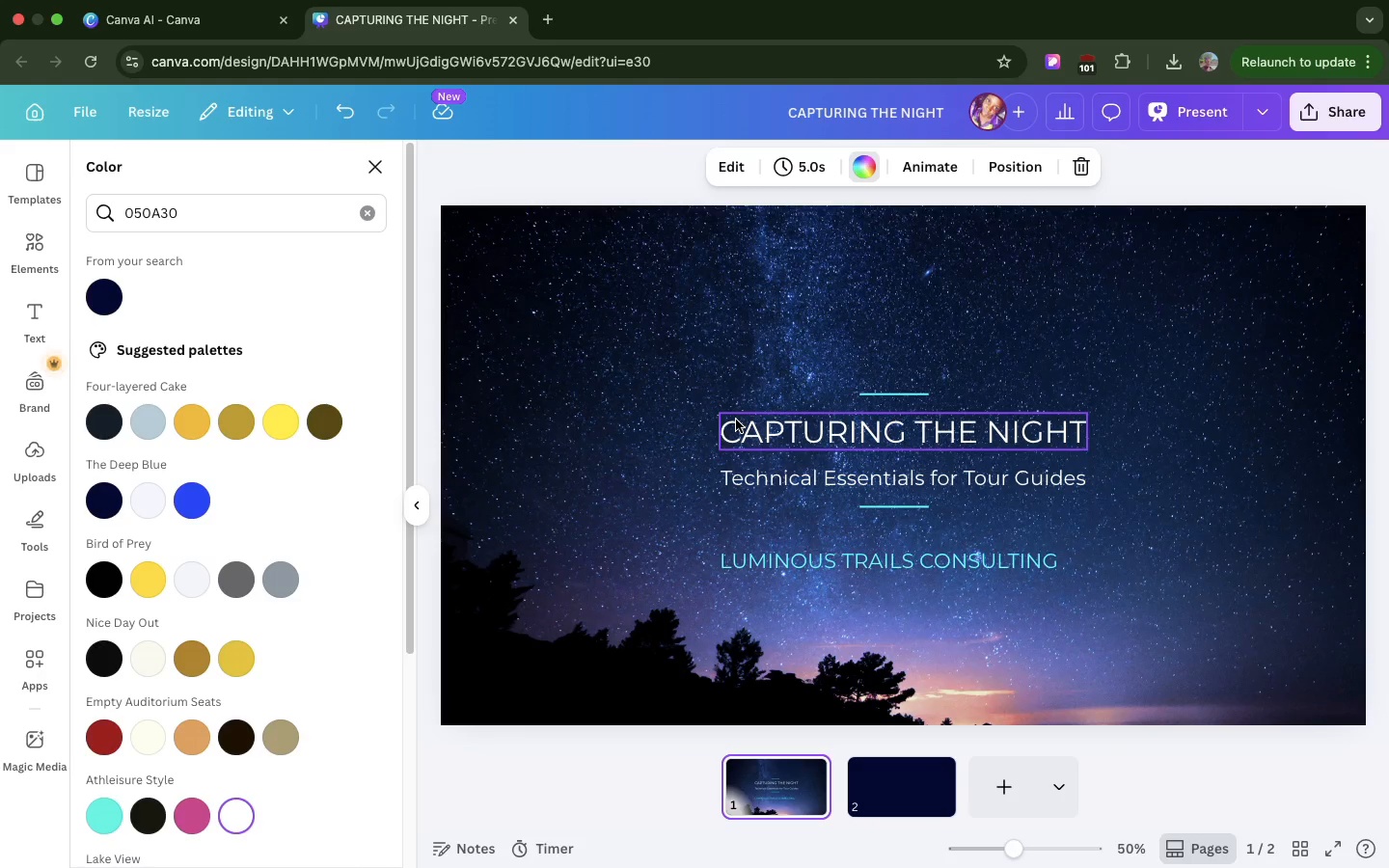 
left_click([736, 420])
 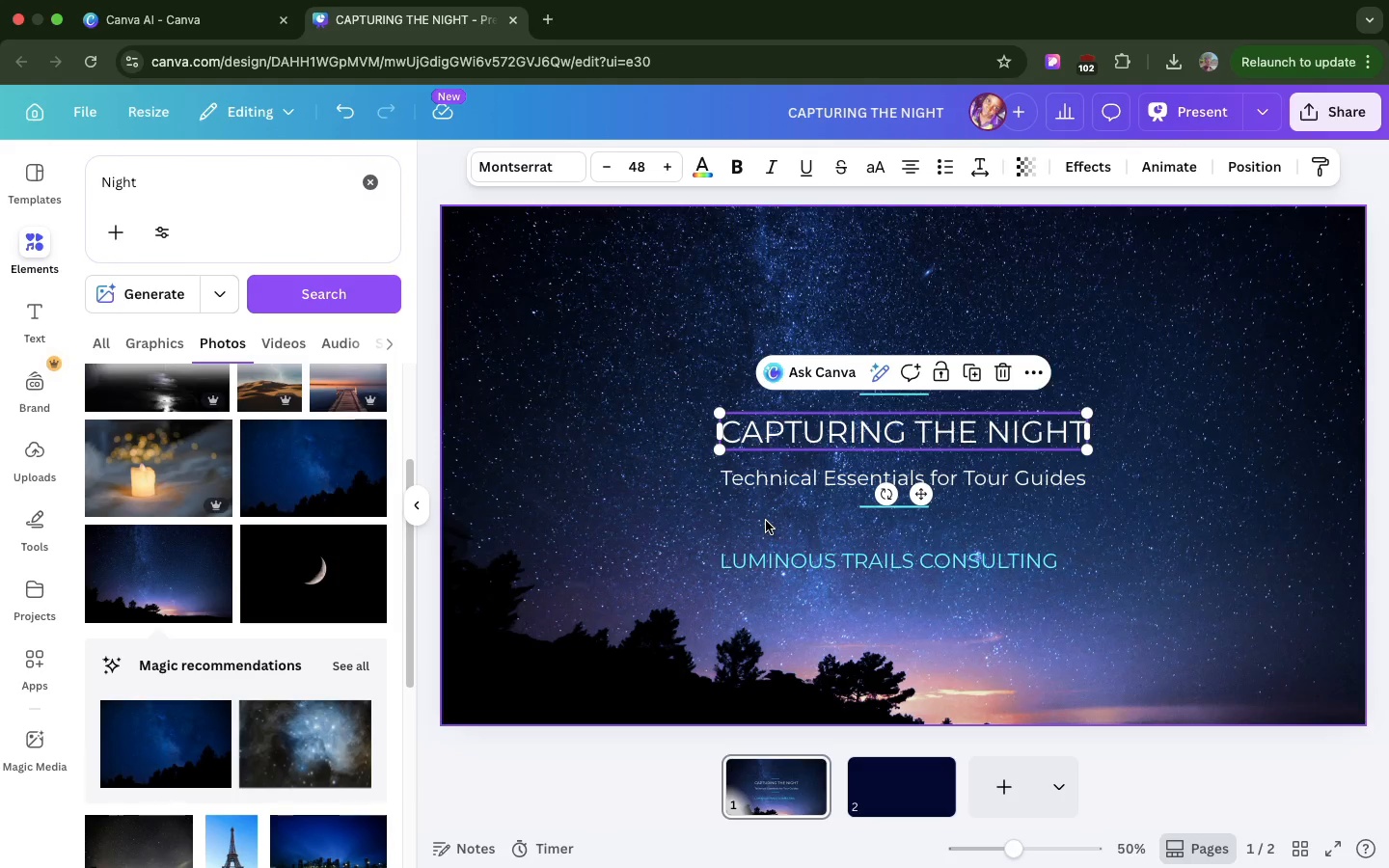 
key(Meta+C)
 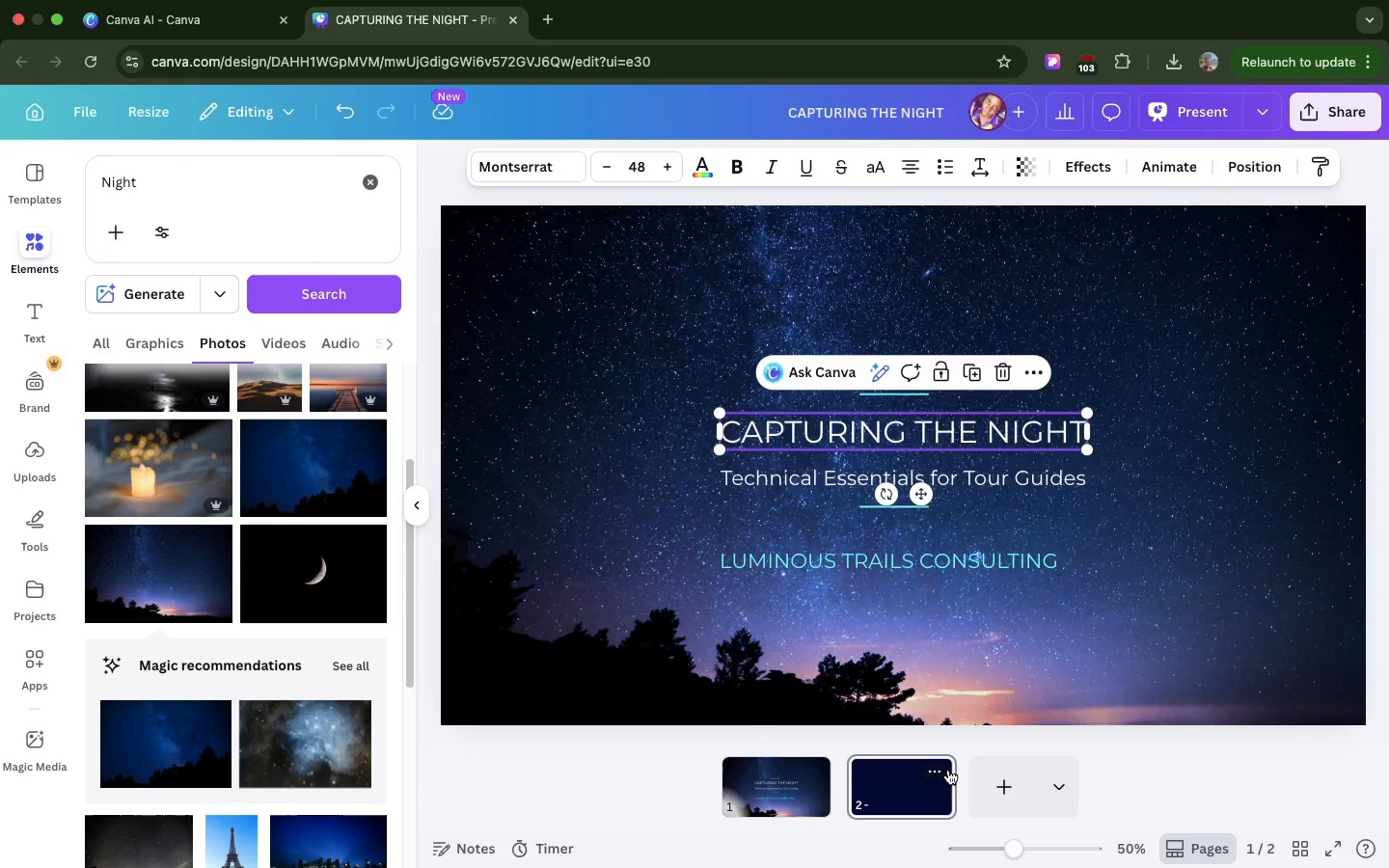 
left_click([948, 770])
 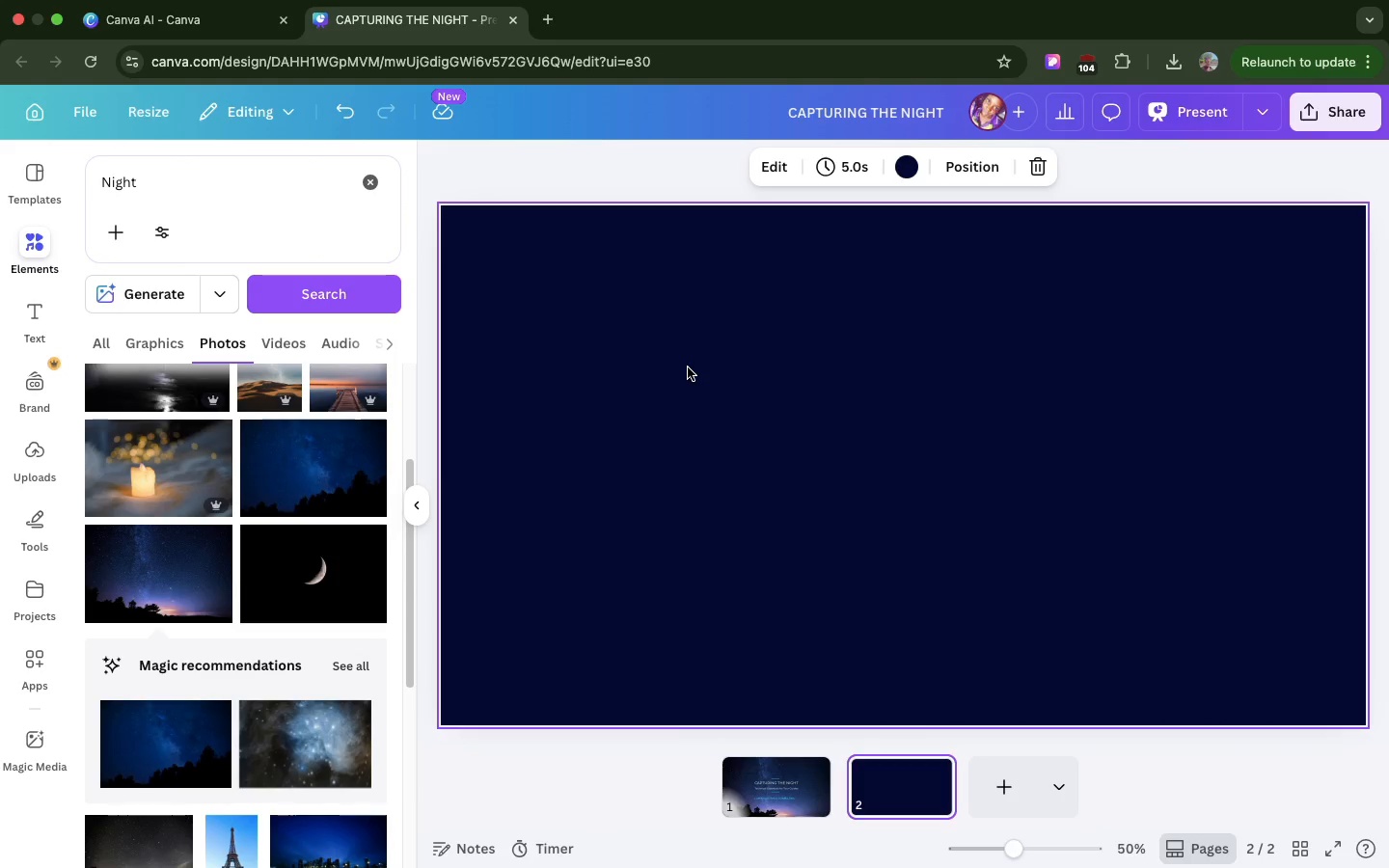 
key(Meta+V)
 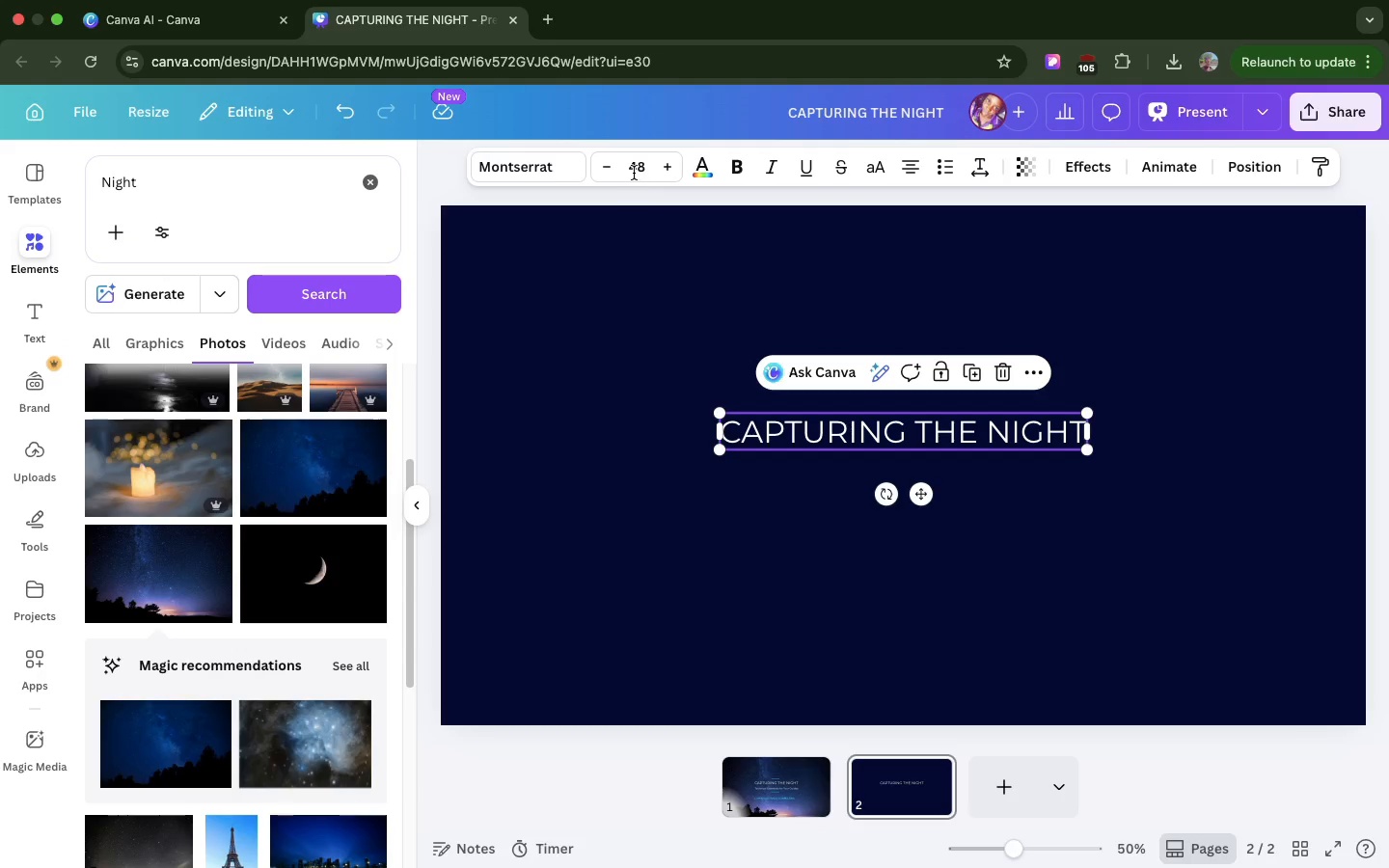 
left_click([634, 173])
 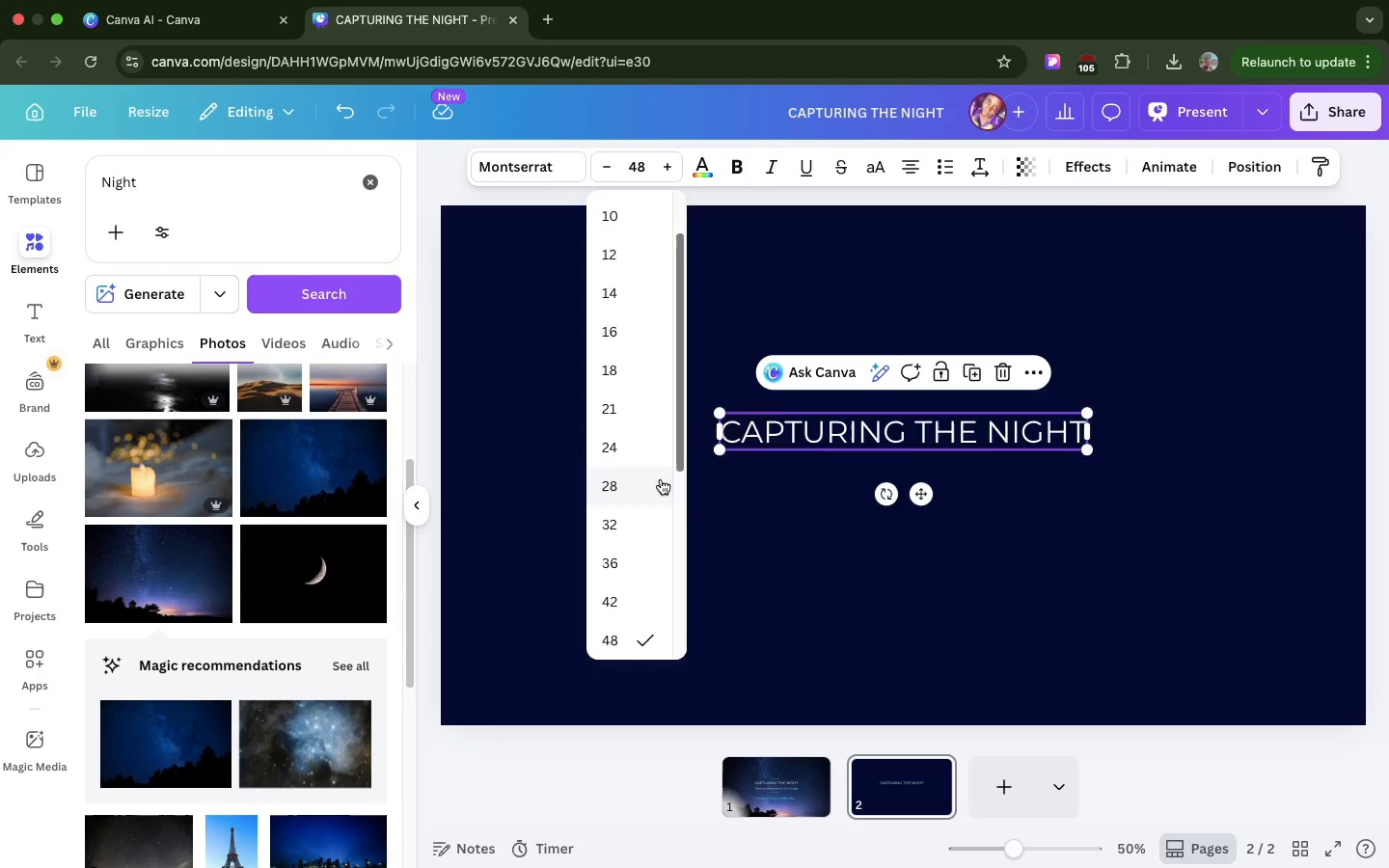 
left_click([661, 479])
 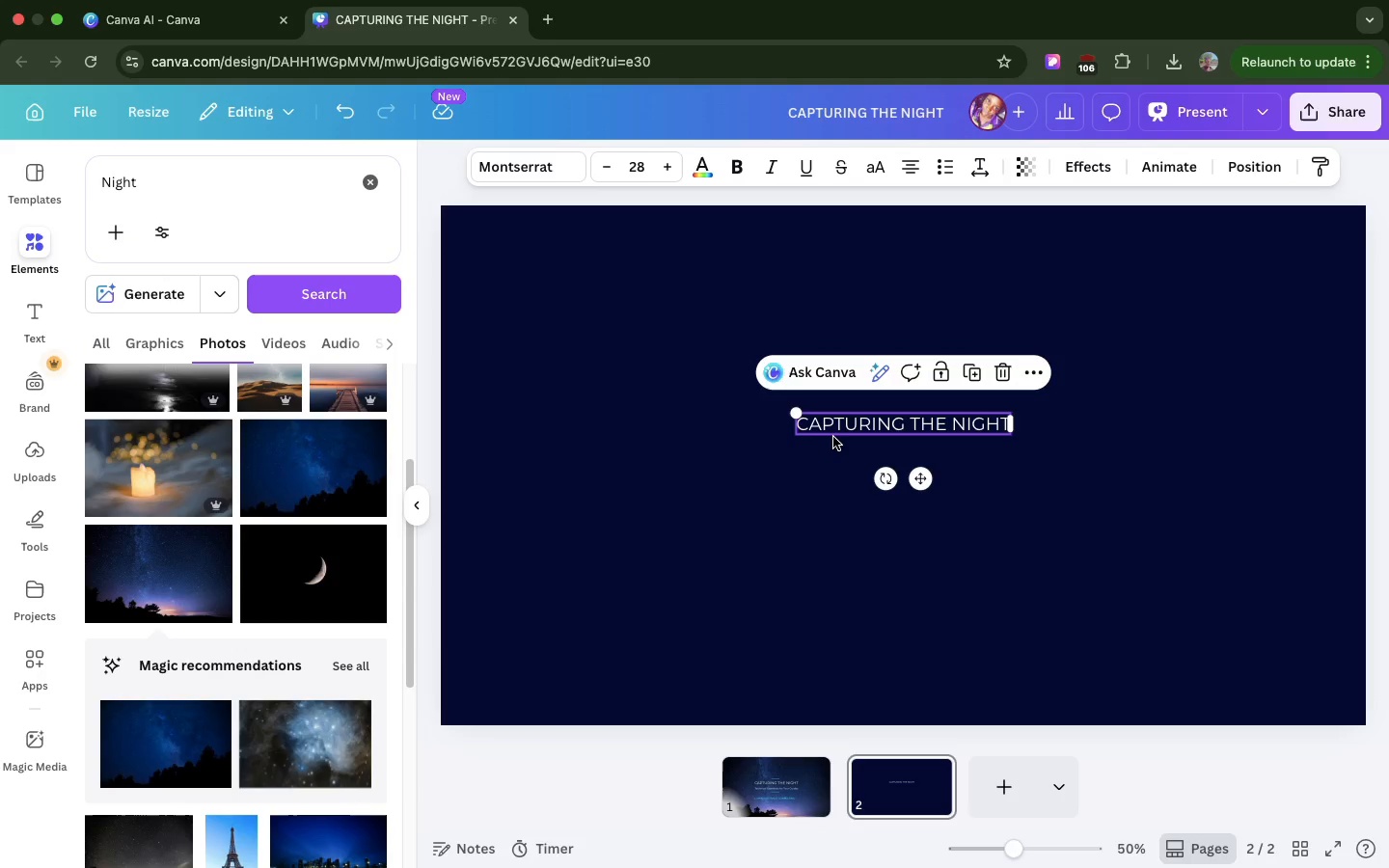 
left_click_drag(start_coordinate=[834, 438], to_coordinate=[535, 277])
 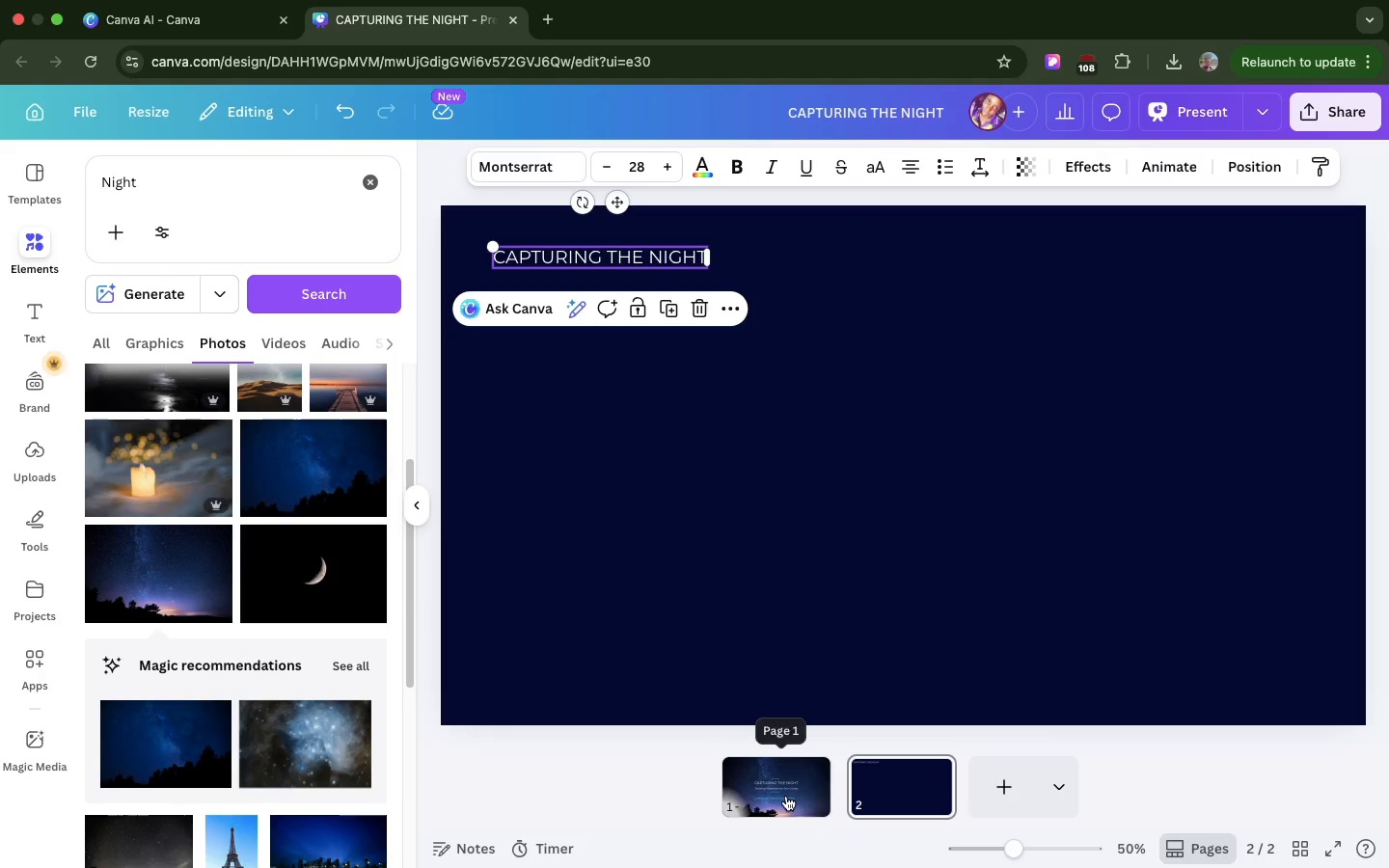 
left_click([786, 796])
 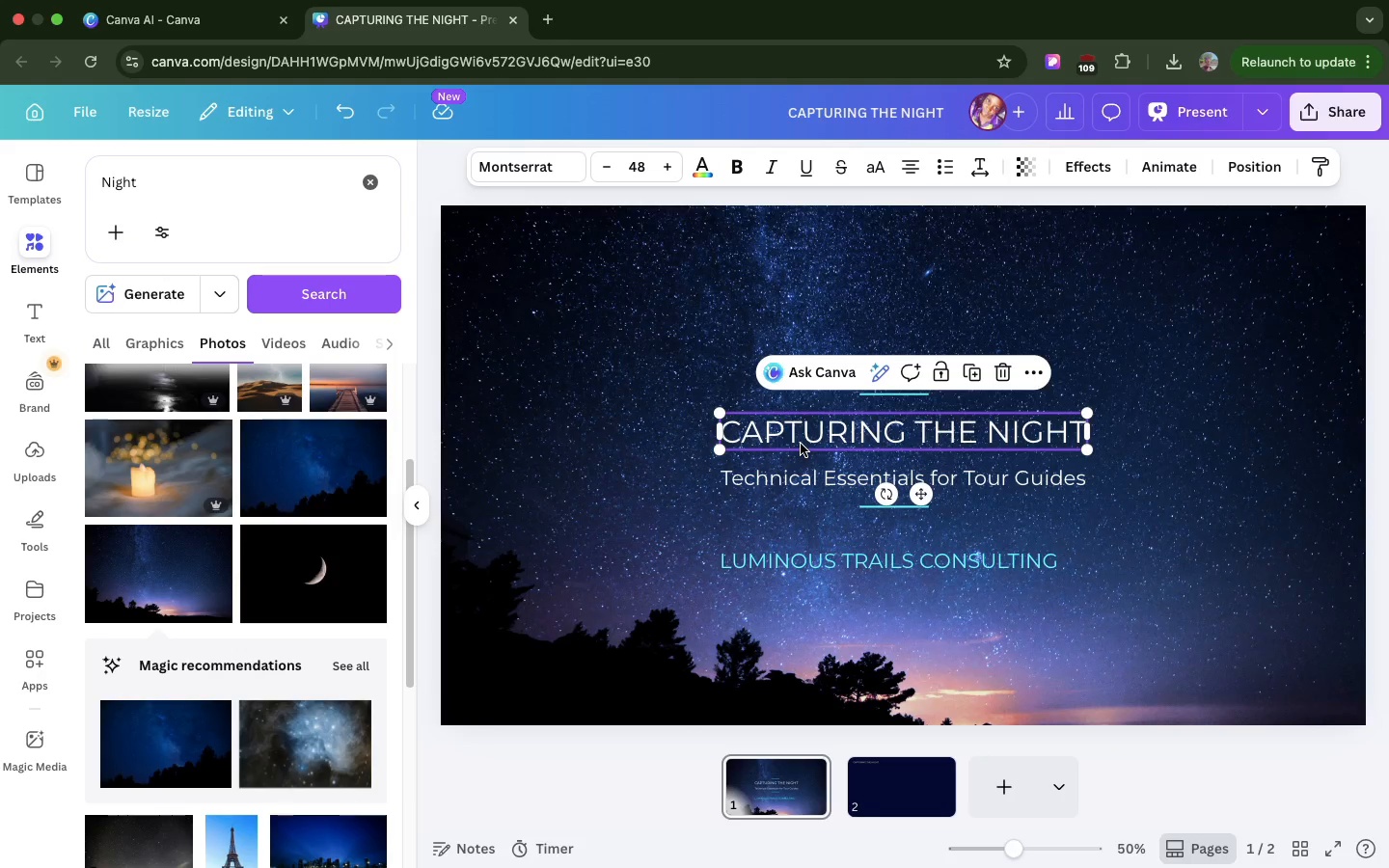 
left_click([801, 444])
 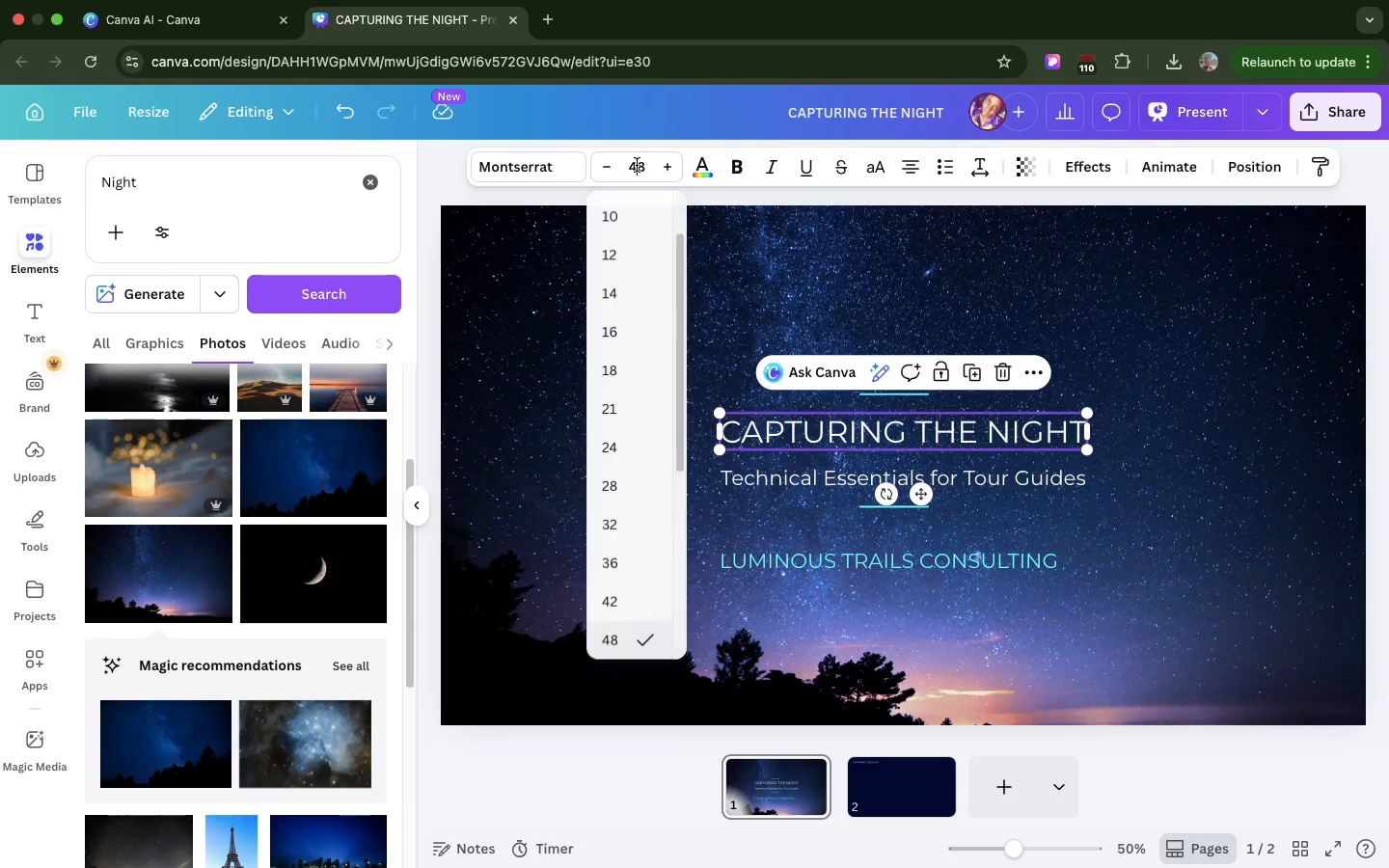 
left_click([637, 165])
 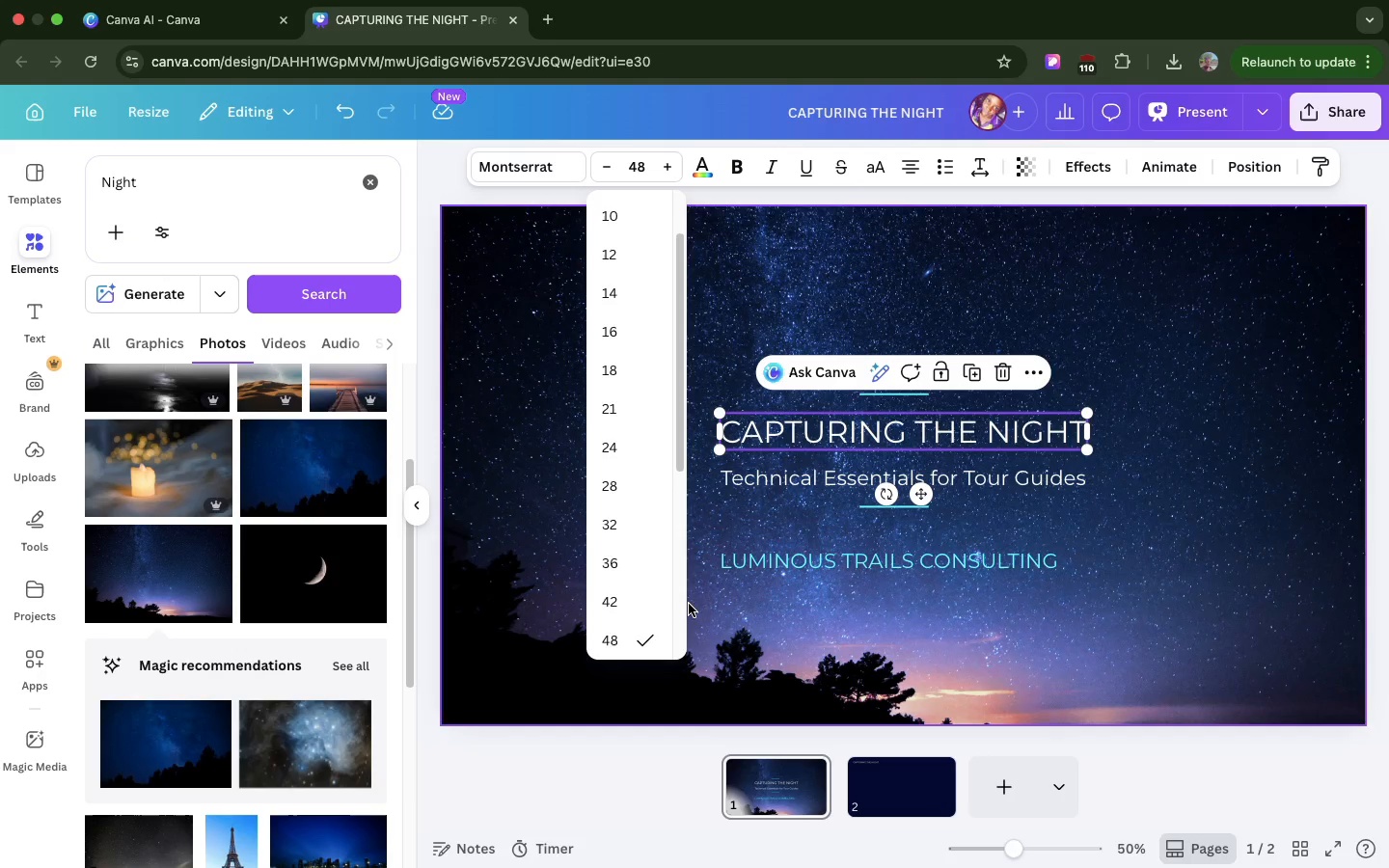 
scroll: coordinate [677, 543], scroll_direction: down, amount: 12.0
 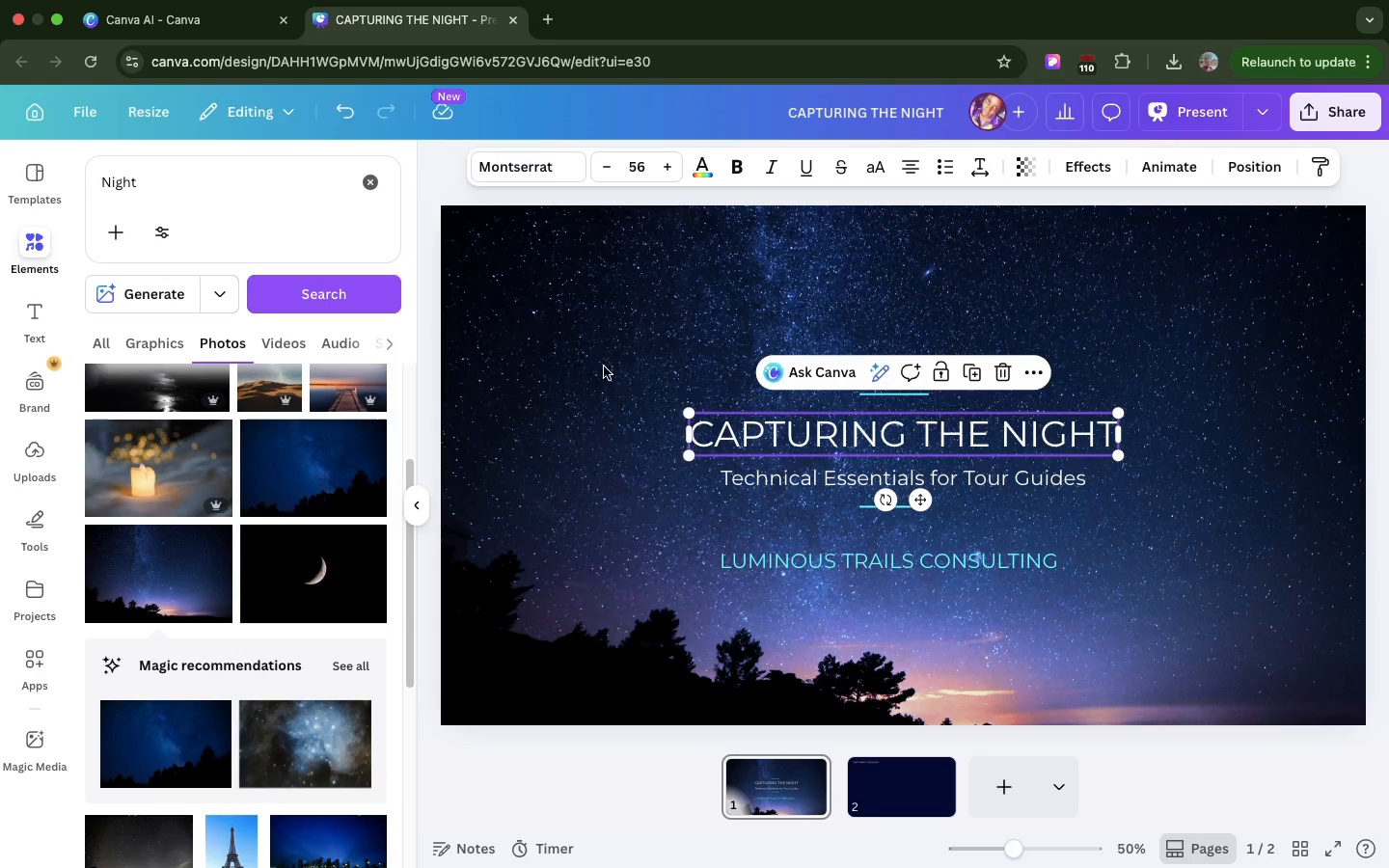 
left_click([604, 366])
 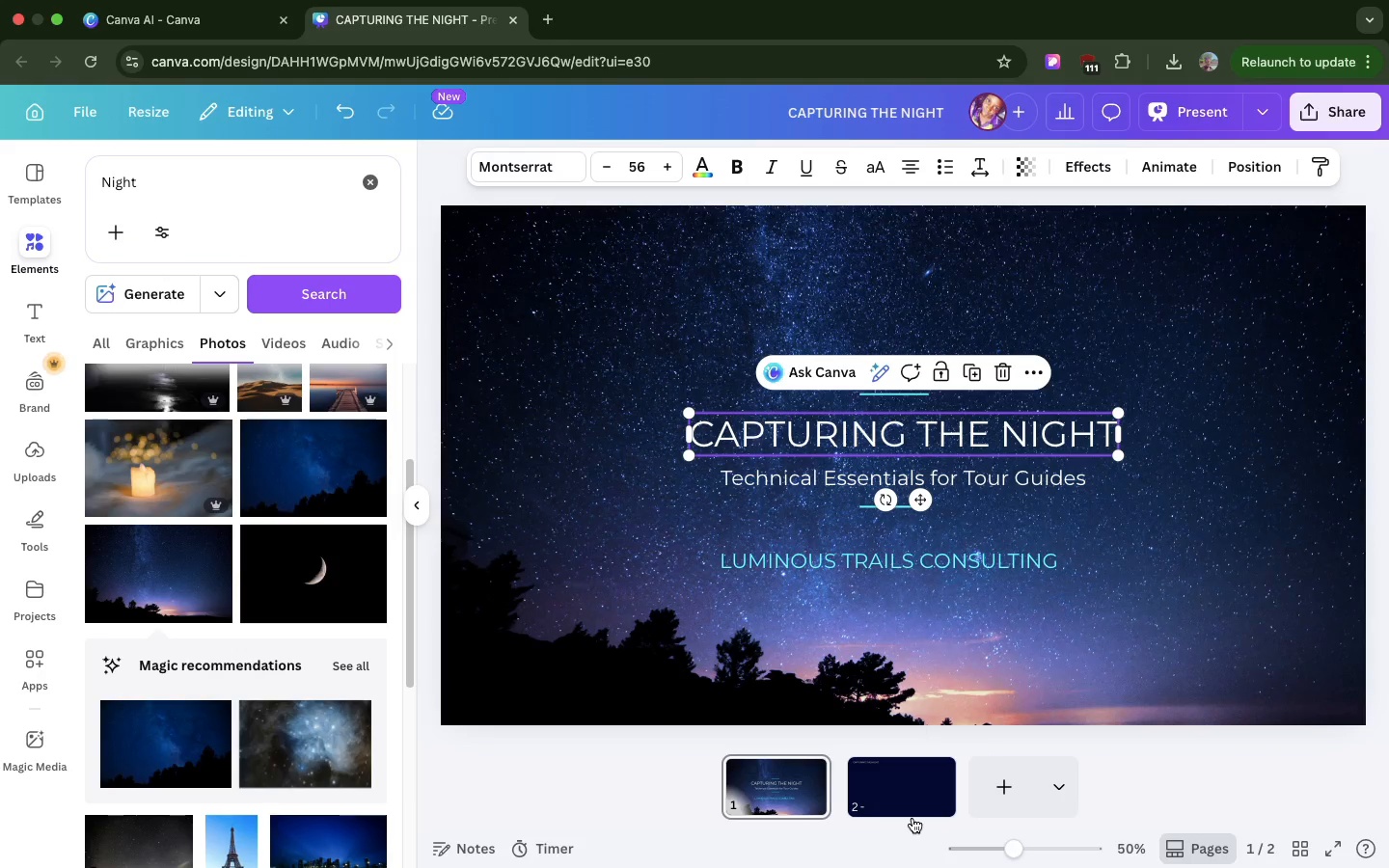 
left_click([912, 818])
 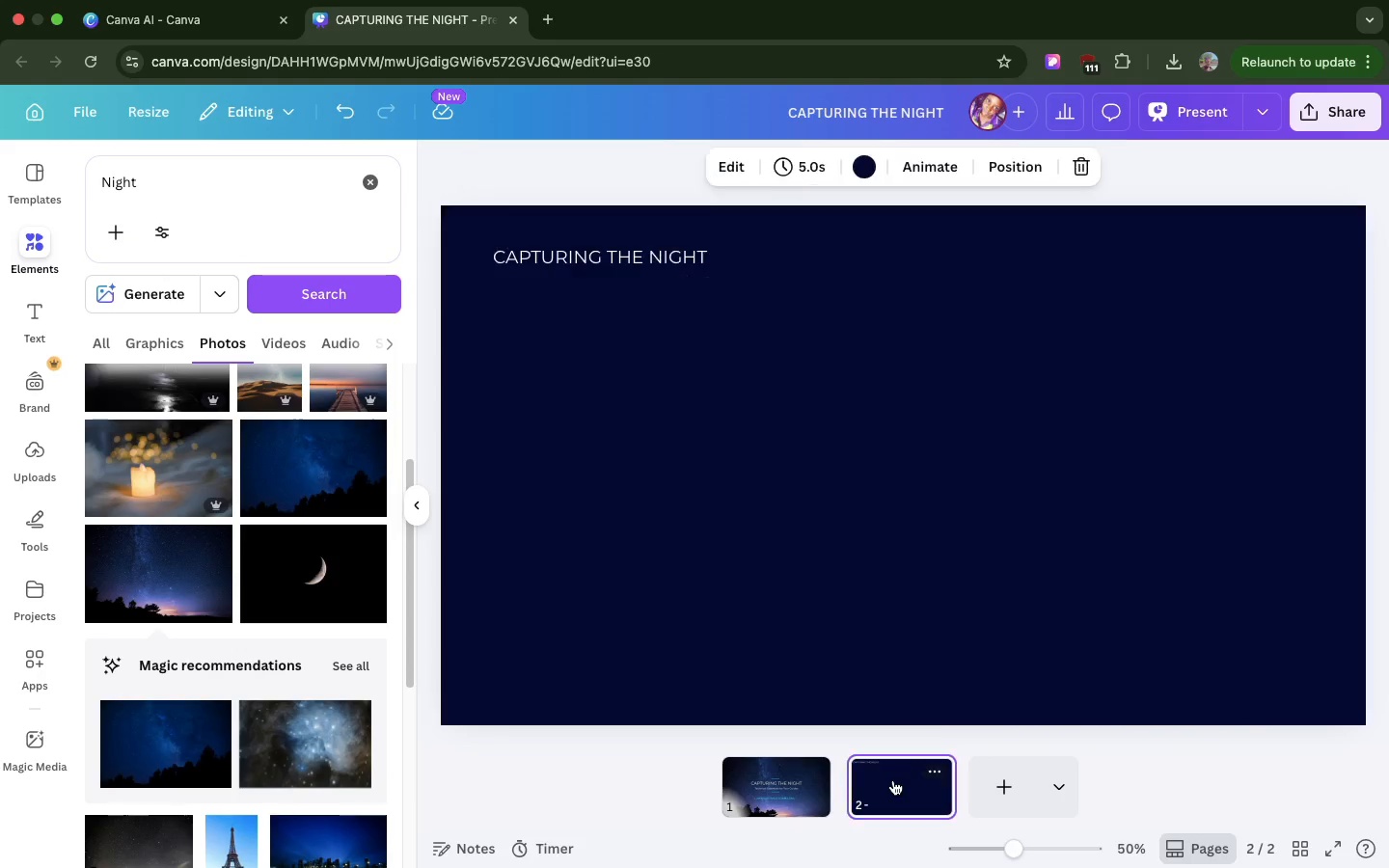 
left_click([889, 780])
 